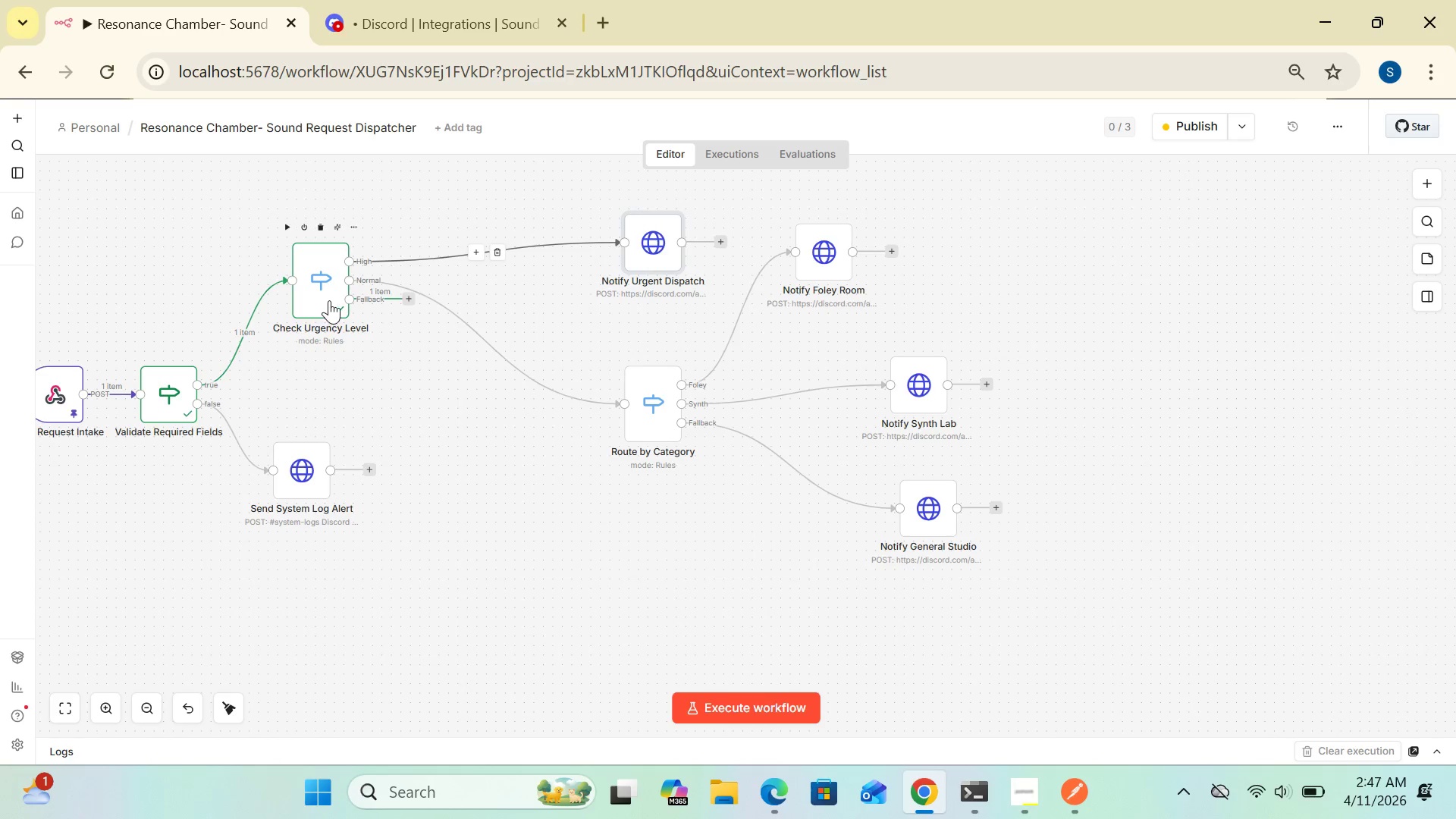 
left_click_drag(start_coordinate=[329, 300], to_coordinate=[457, 315])
 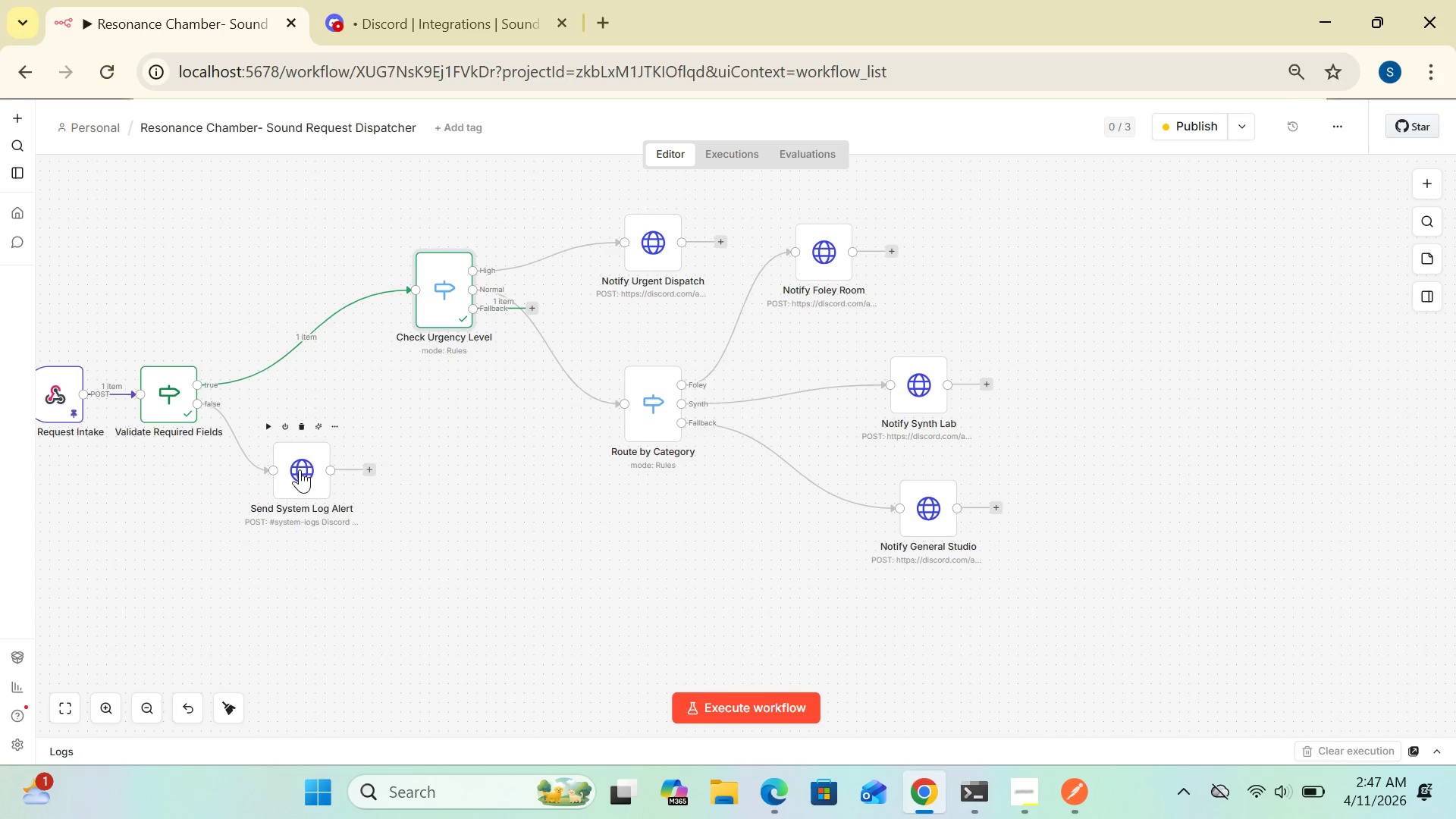 
left_click_drag(start_coordinate=[300, 469], to_coordinate=[524, 510])
 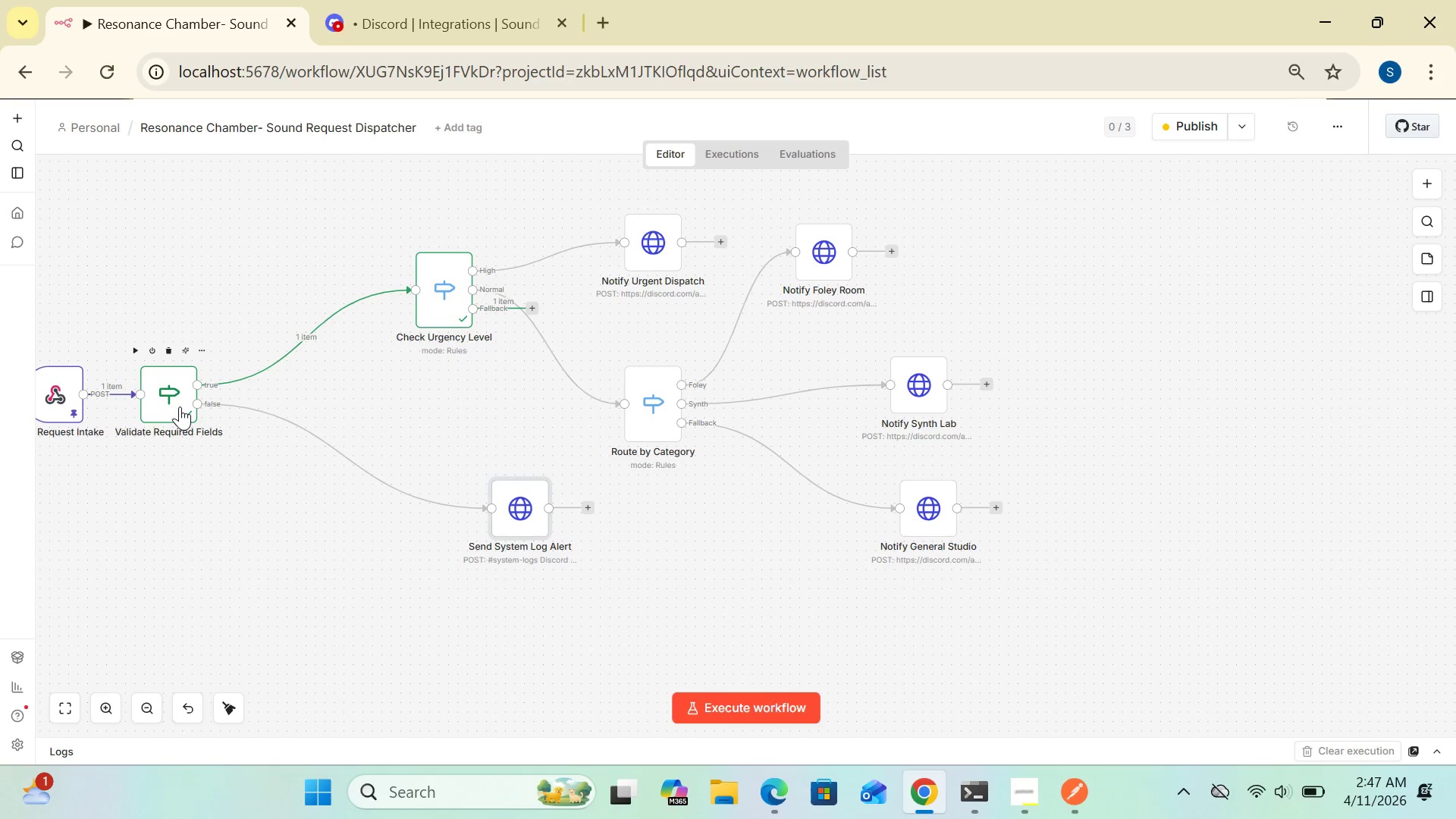 
left_click_drag(start_coordinate=[180, 406], to_coordinate=[341, 431])
 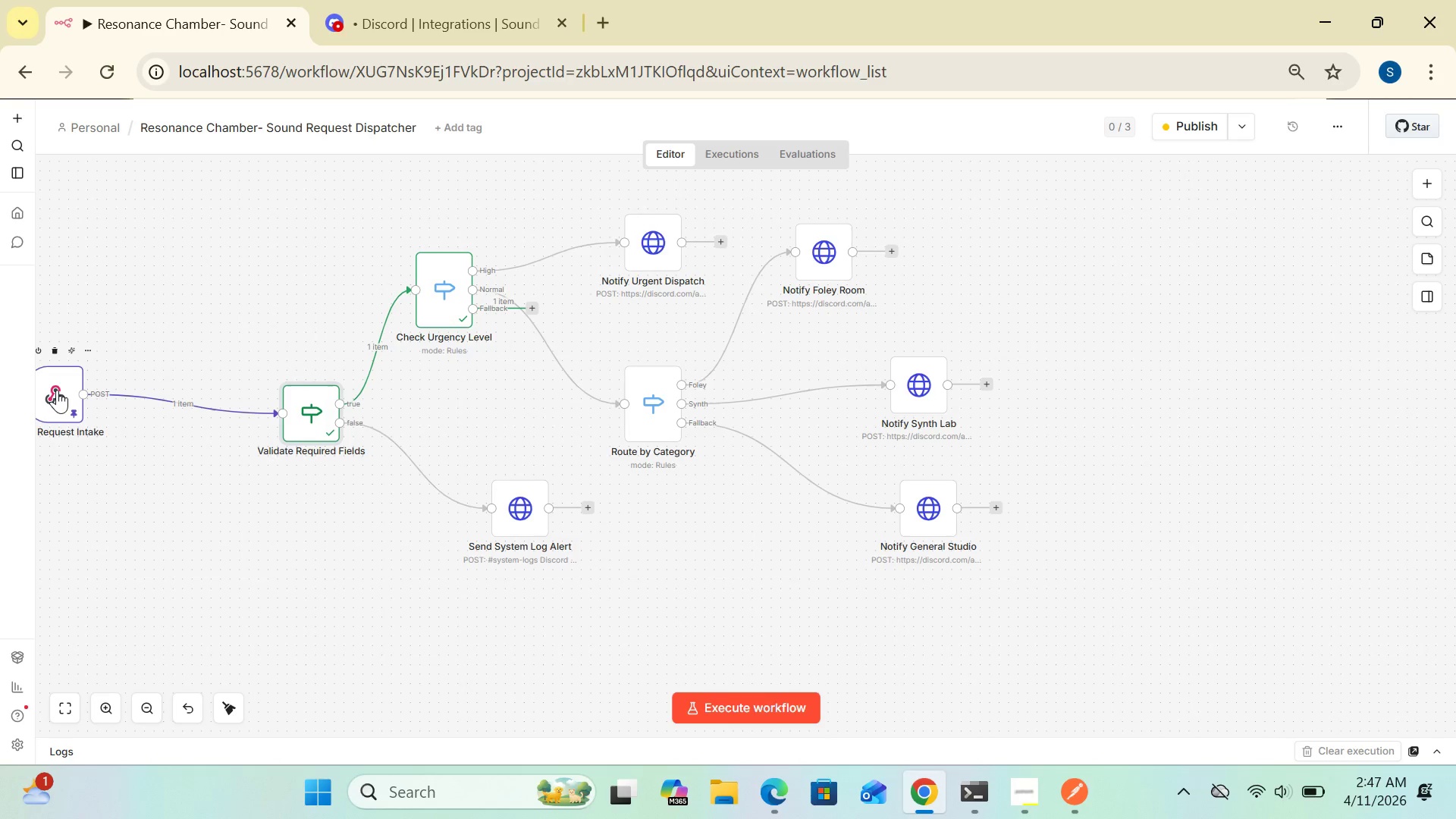 
left_click_drag(start_coordinate=[57, 391], to_coordinate=[180, 391])
 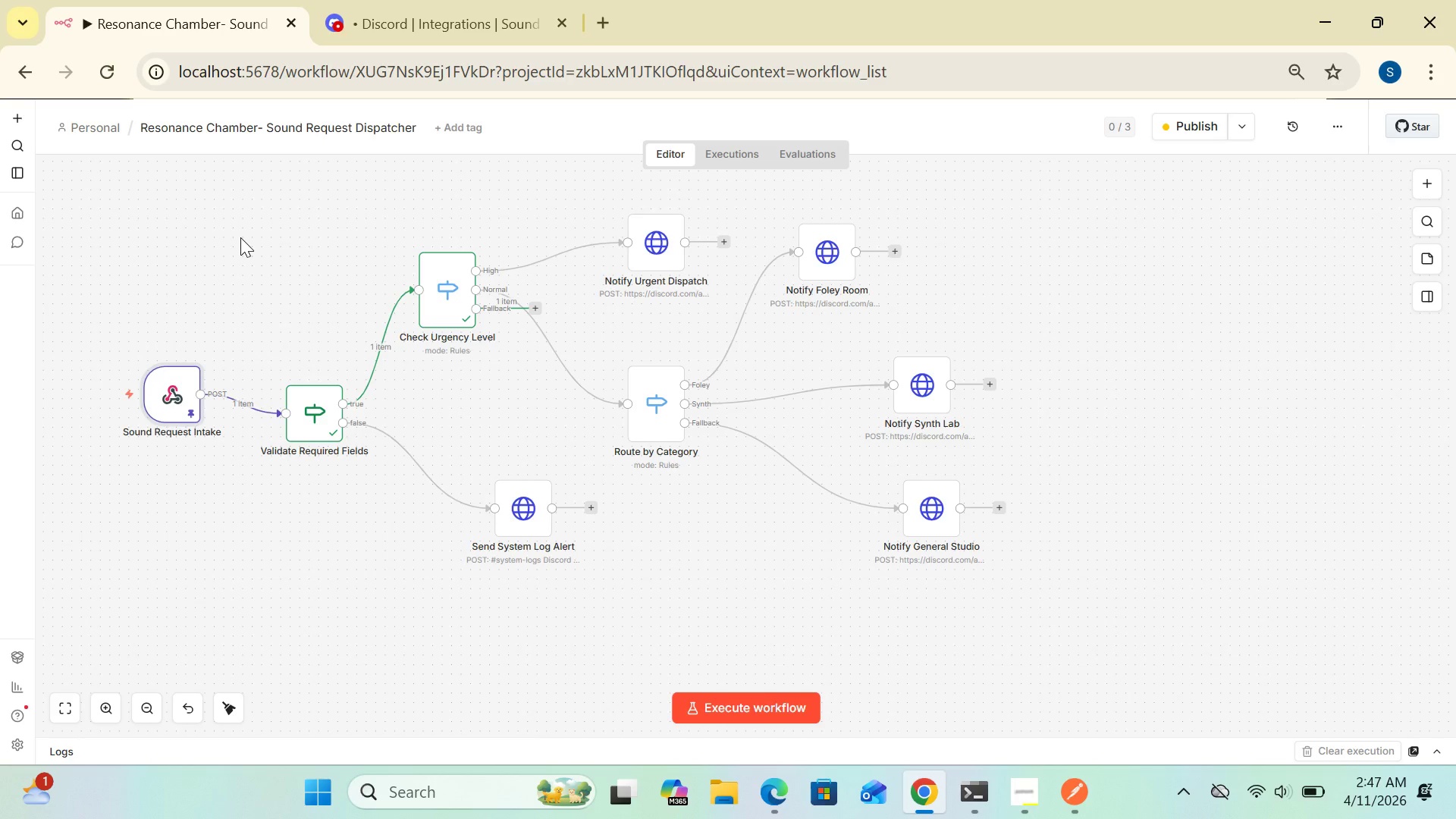 
wait(8.44)
 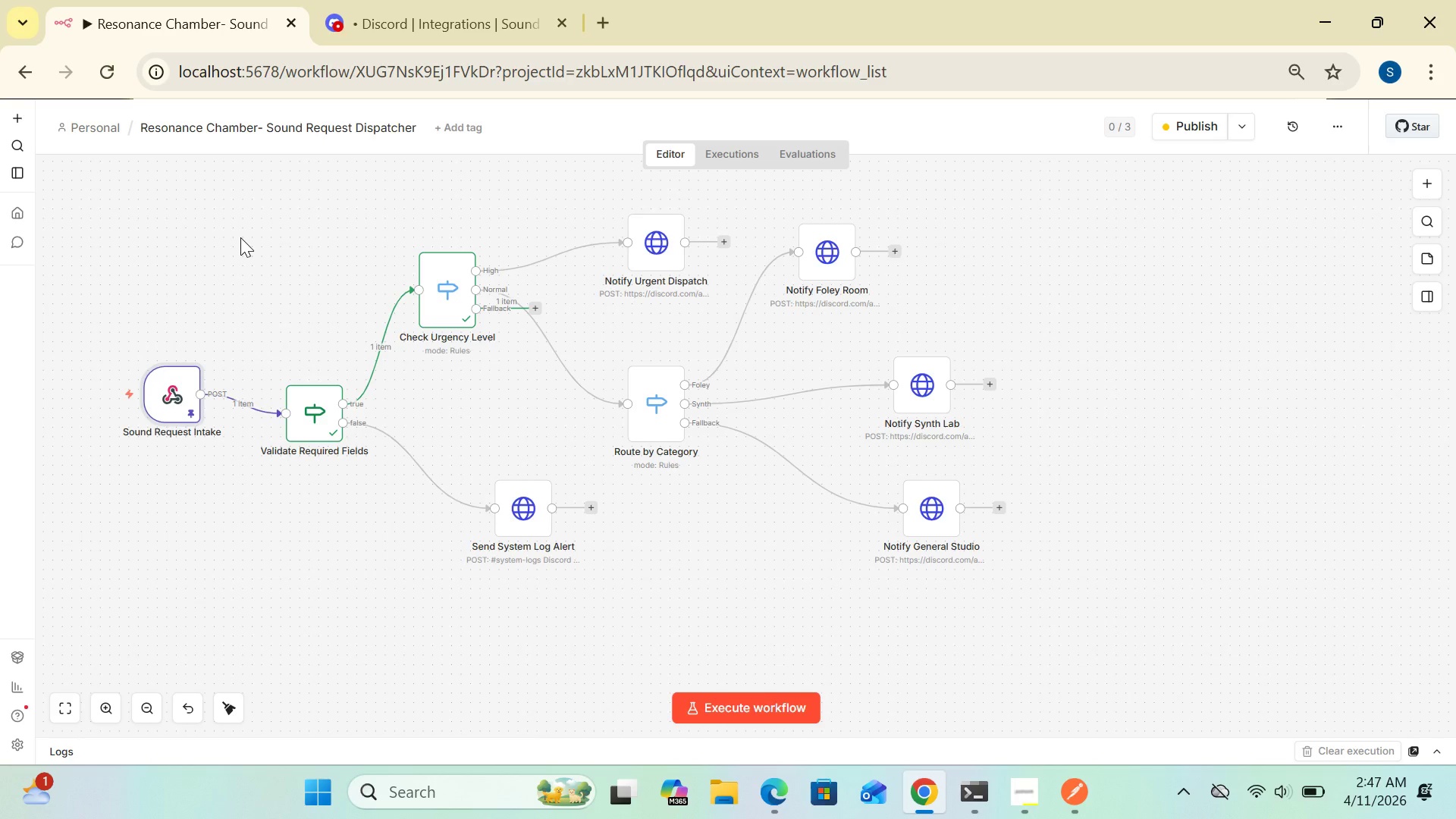 
left_click([745, 701])
 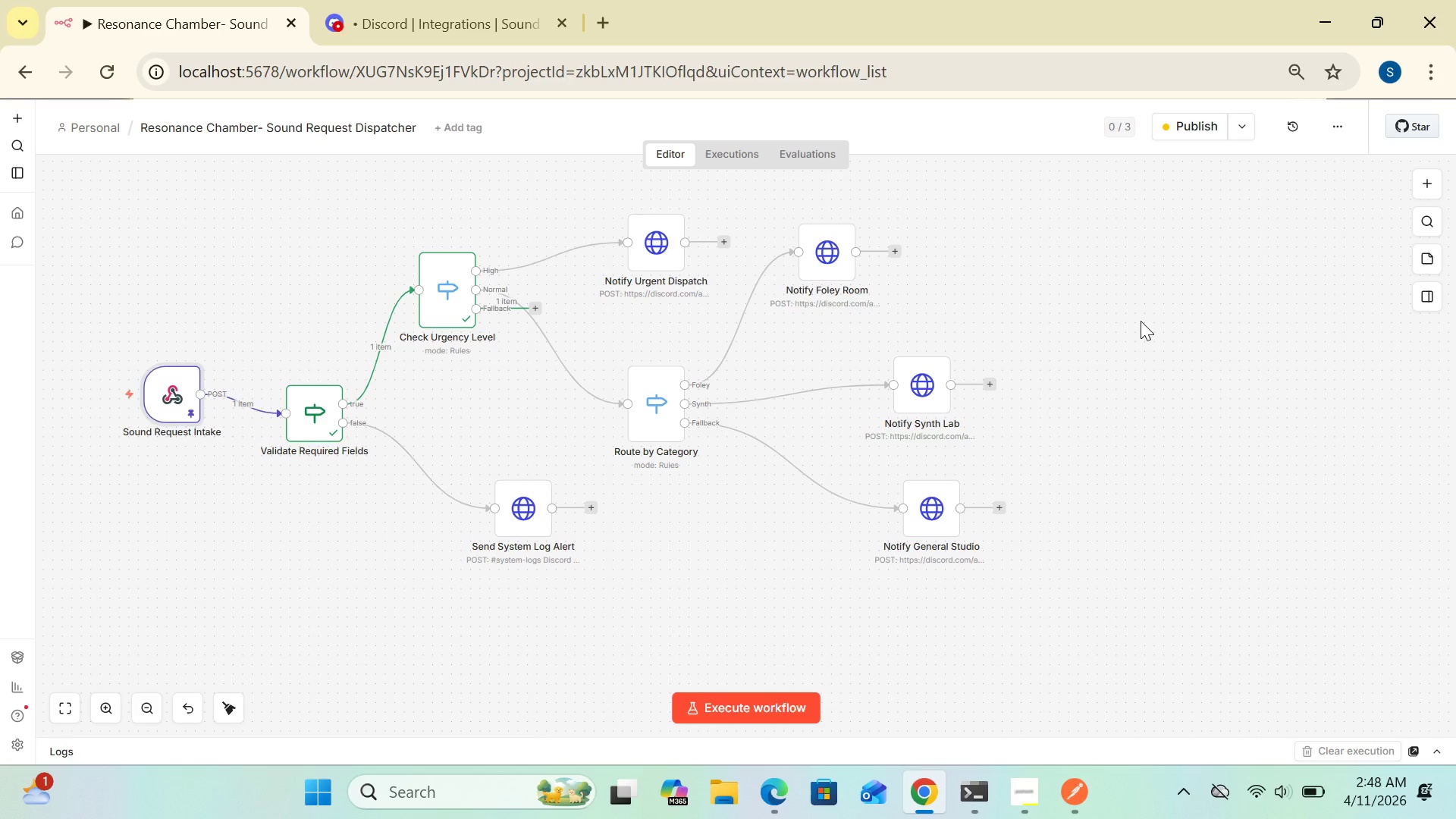 
wait(11.52)
 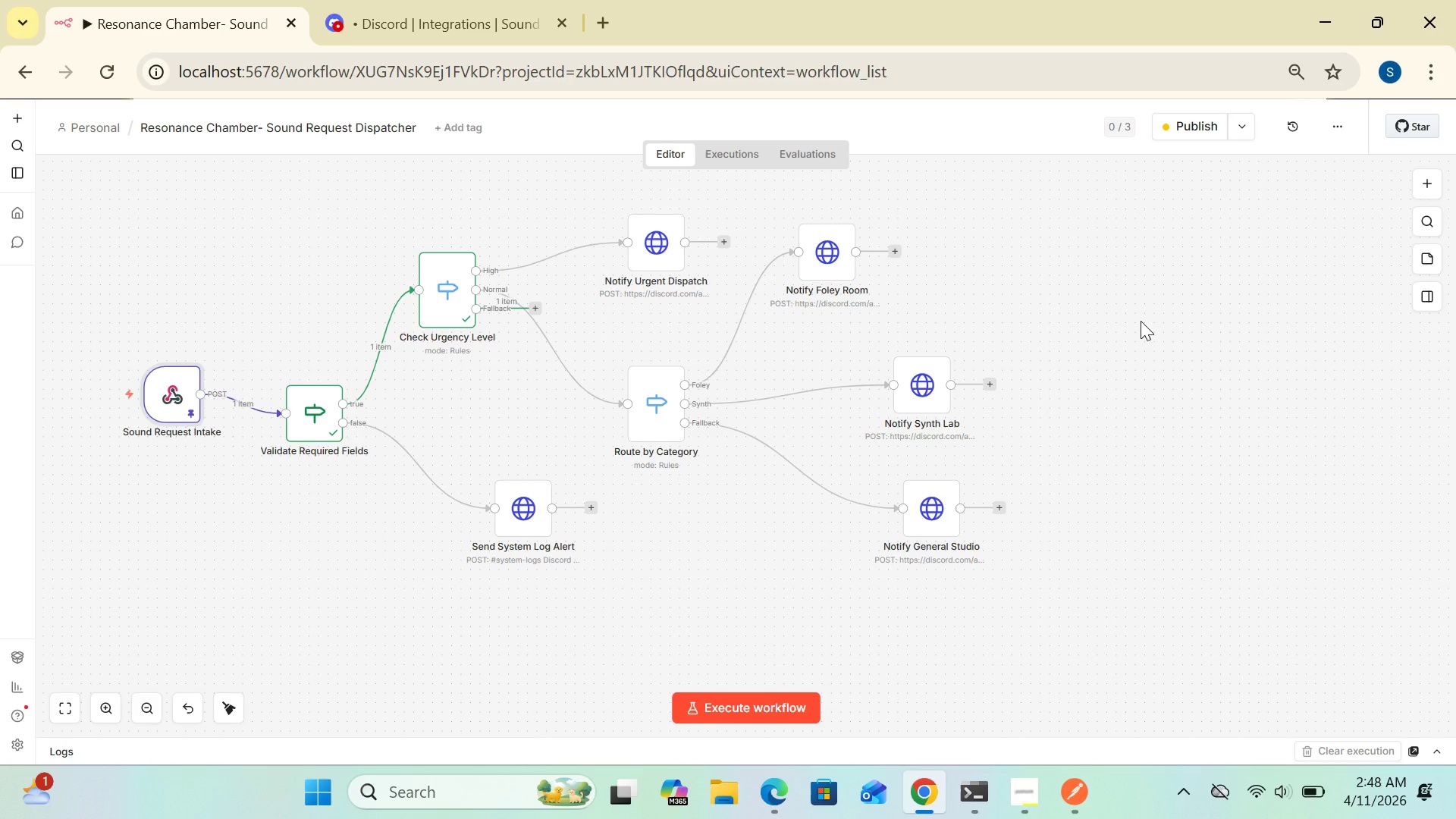 
double_click([302, 438])
 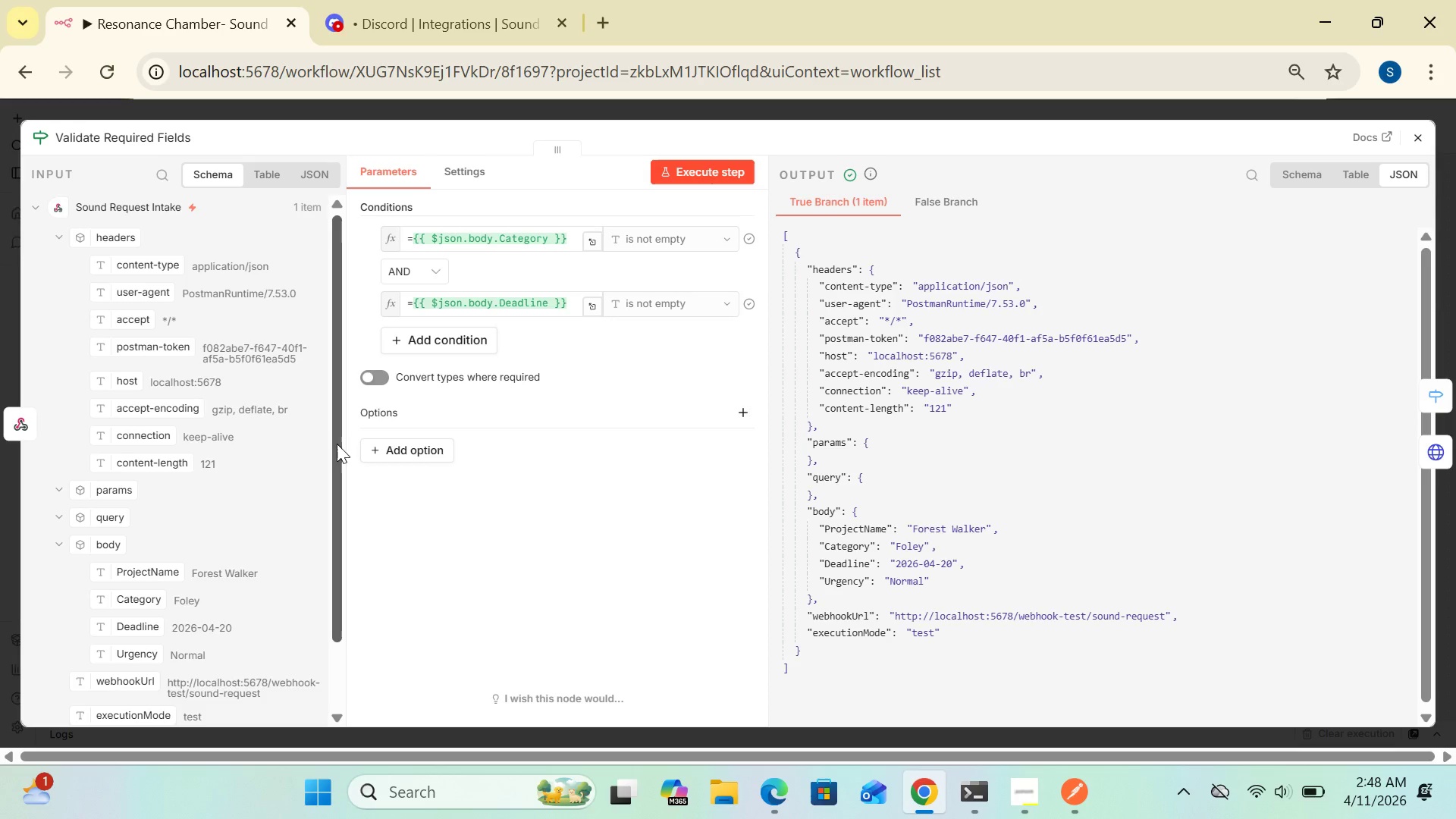 
wait(39.22)
 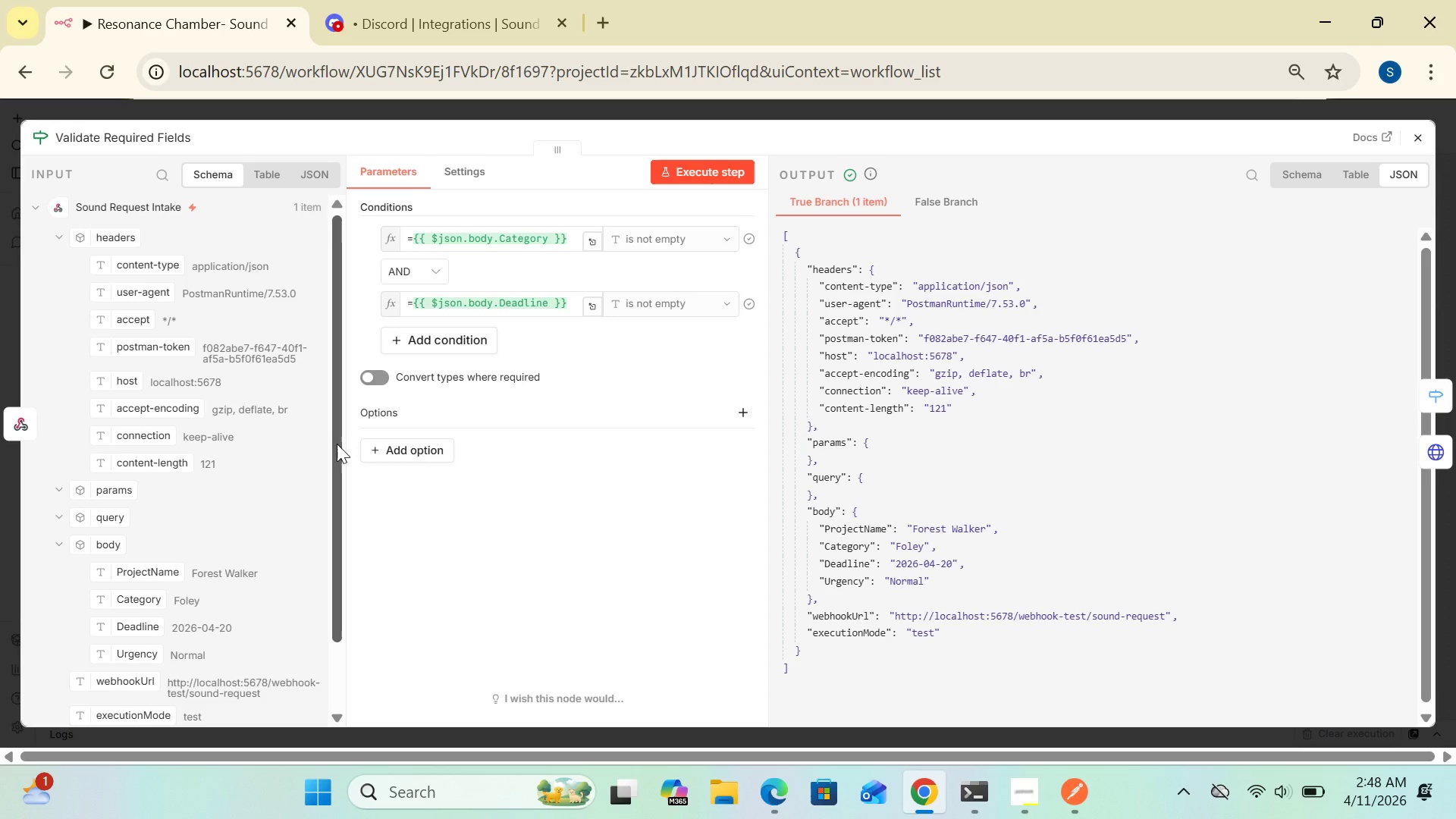 
left_click([1412, 141])
 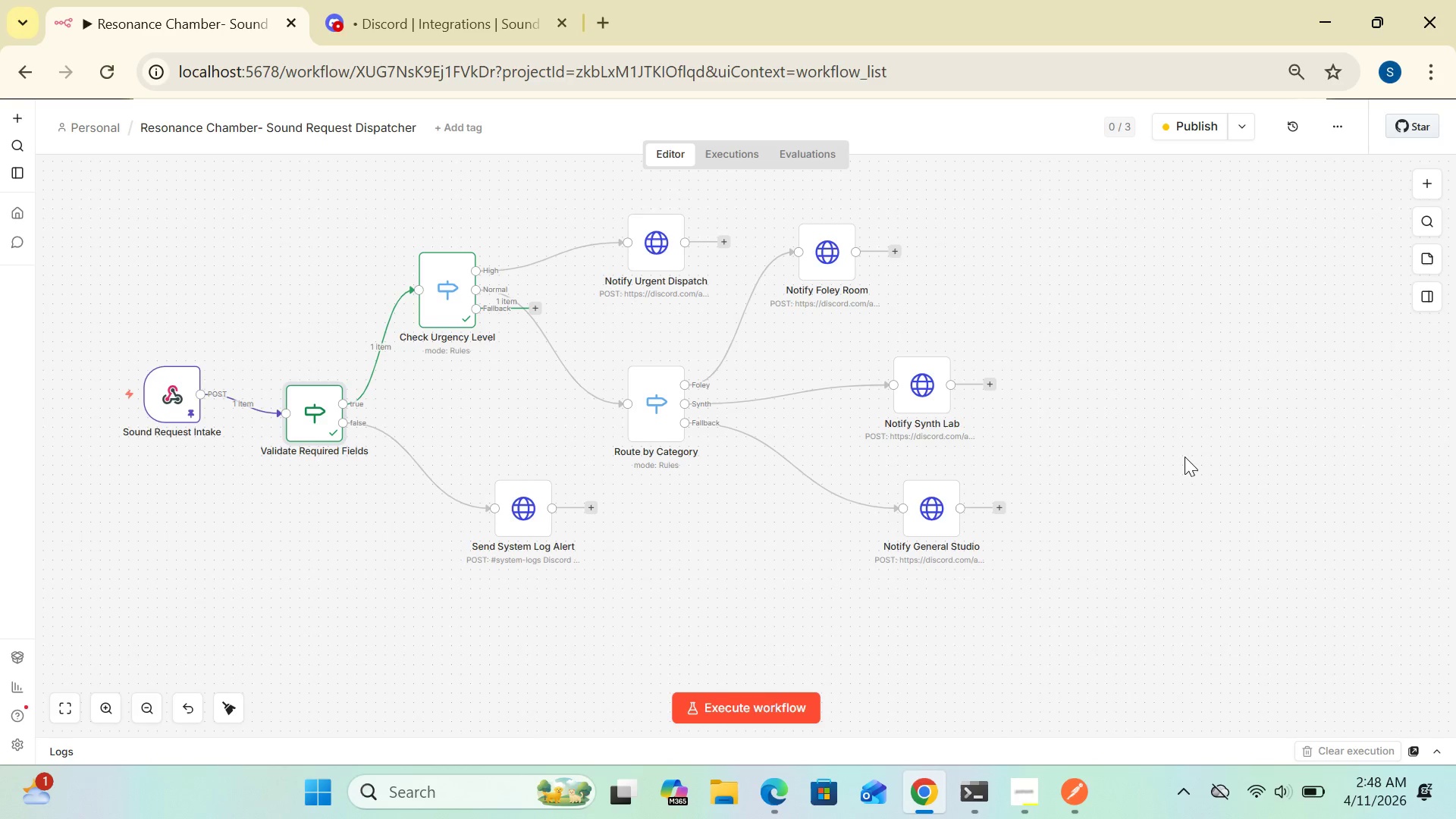 
left_click([805, 708])
 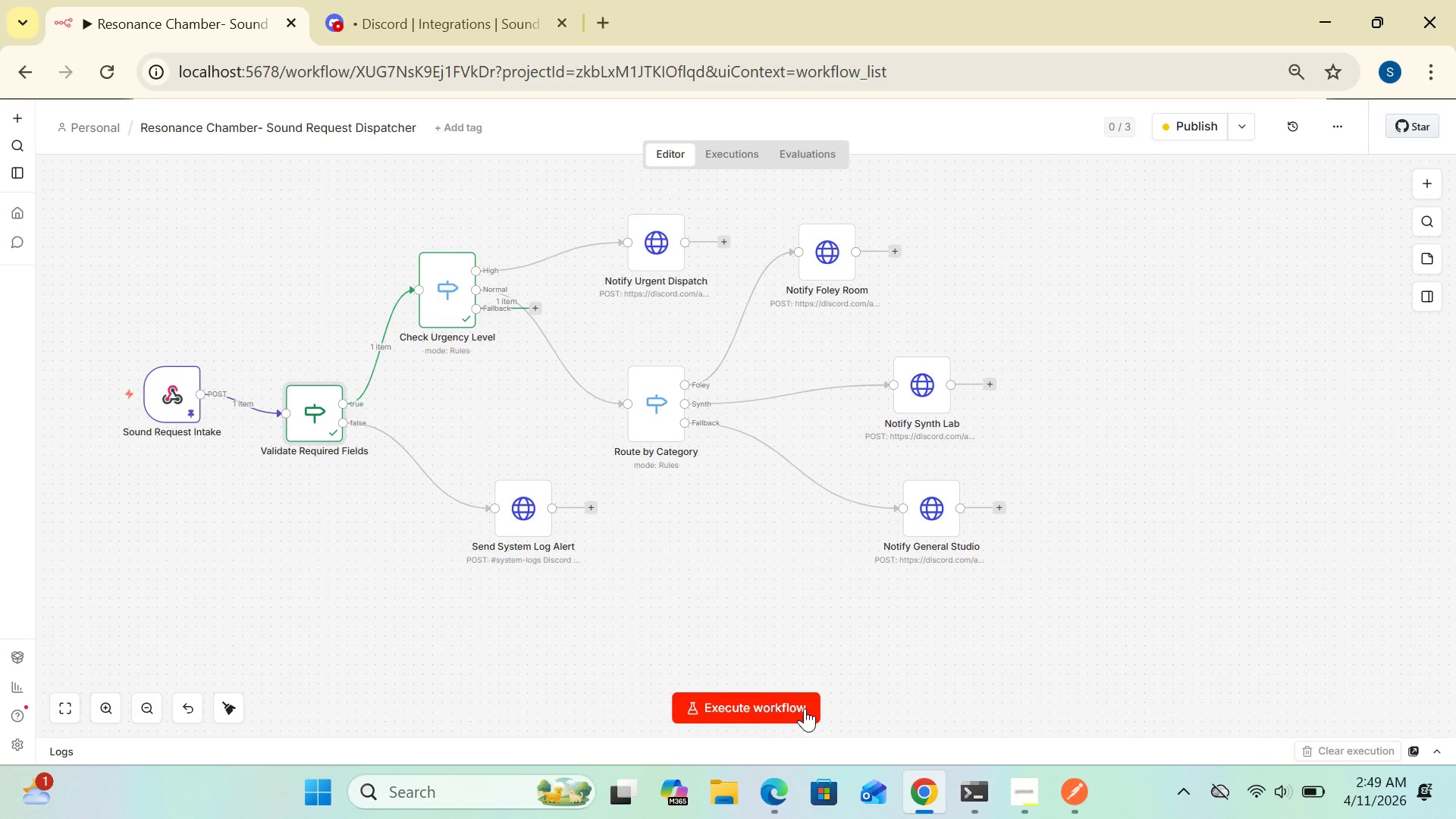 
wait(19.61)
 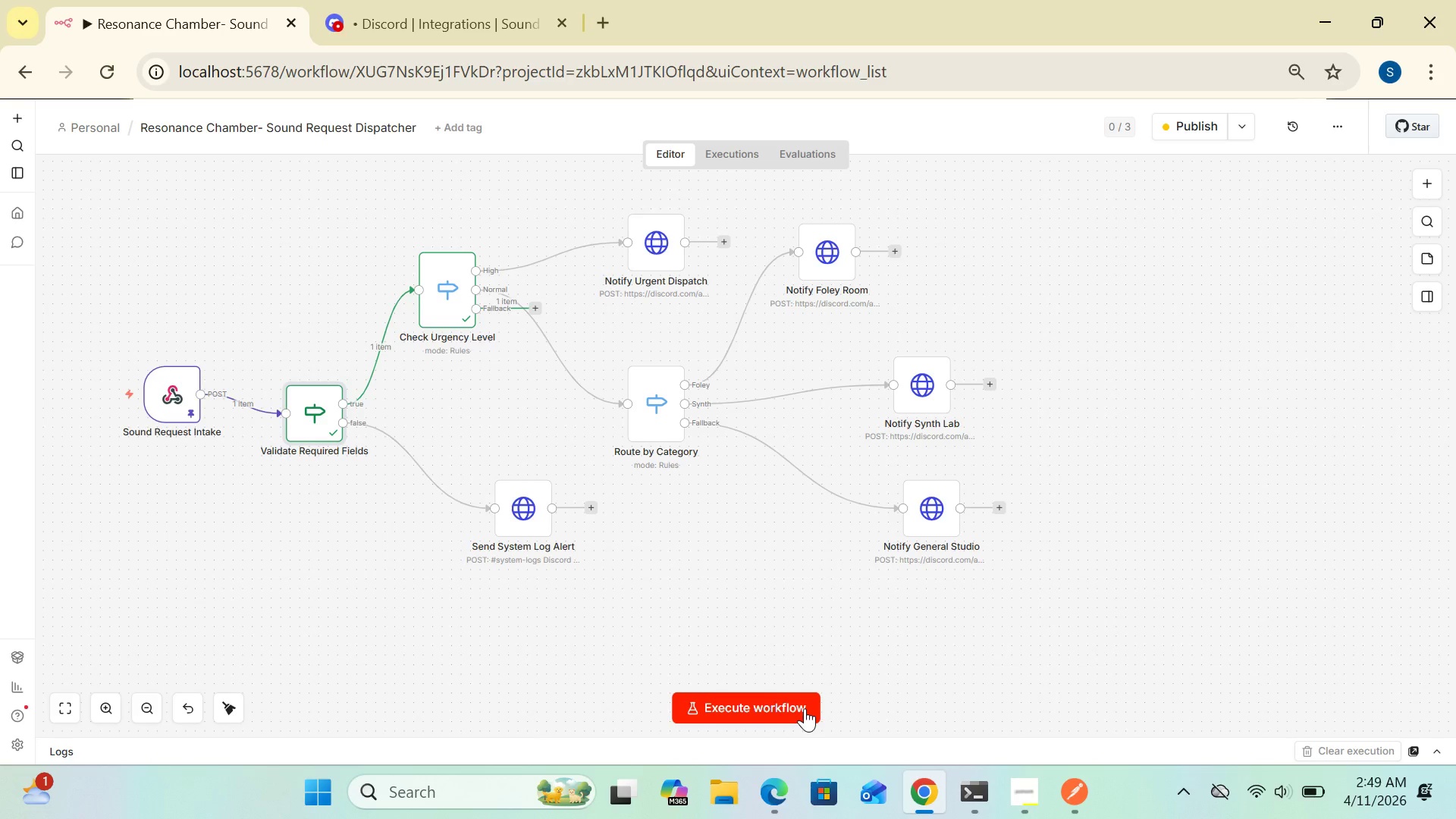 
left_click([808, 708])
 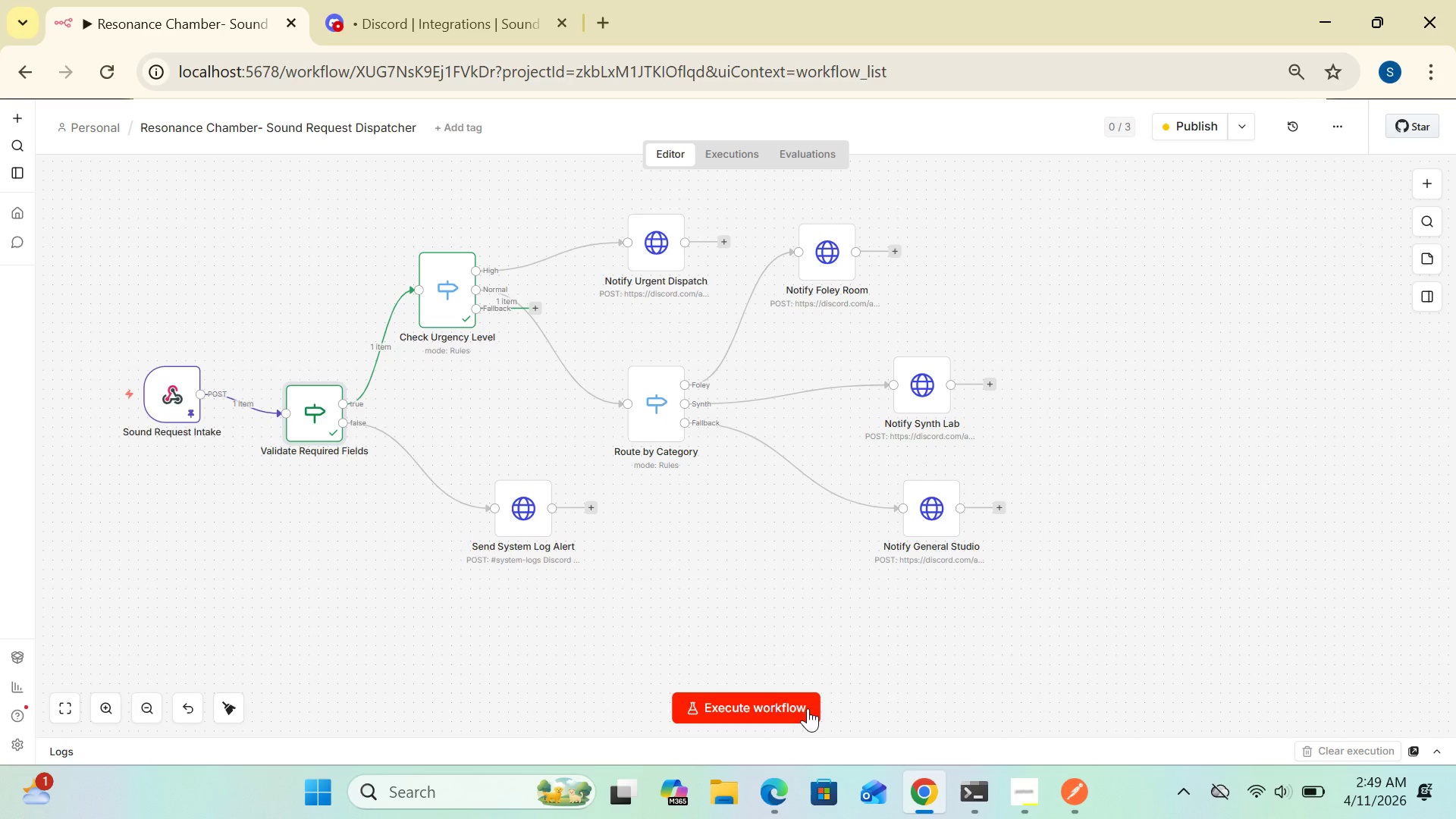 
wait(16.87)
 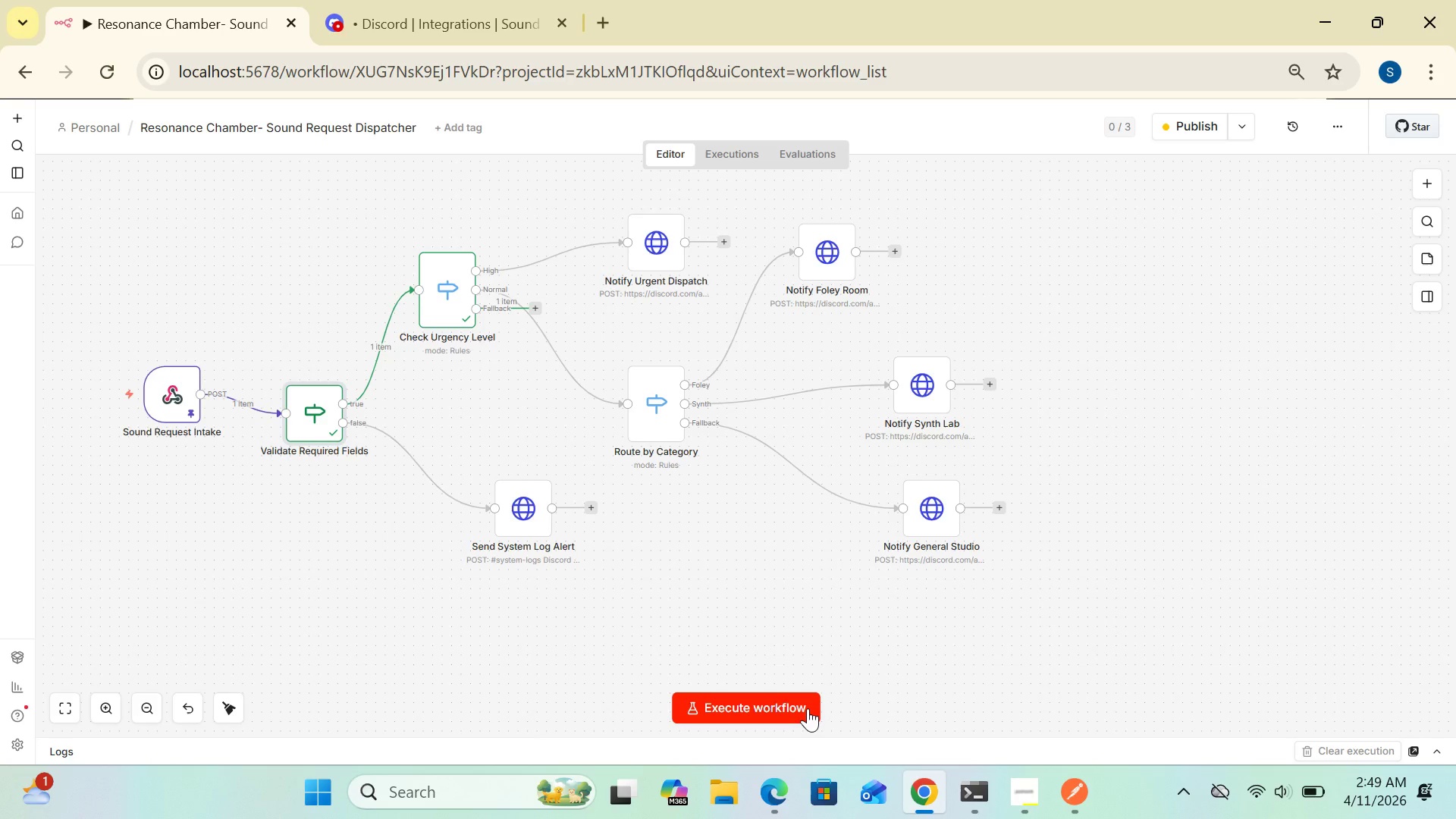 
mouse_move([315, 441])
 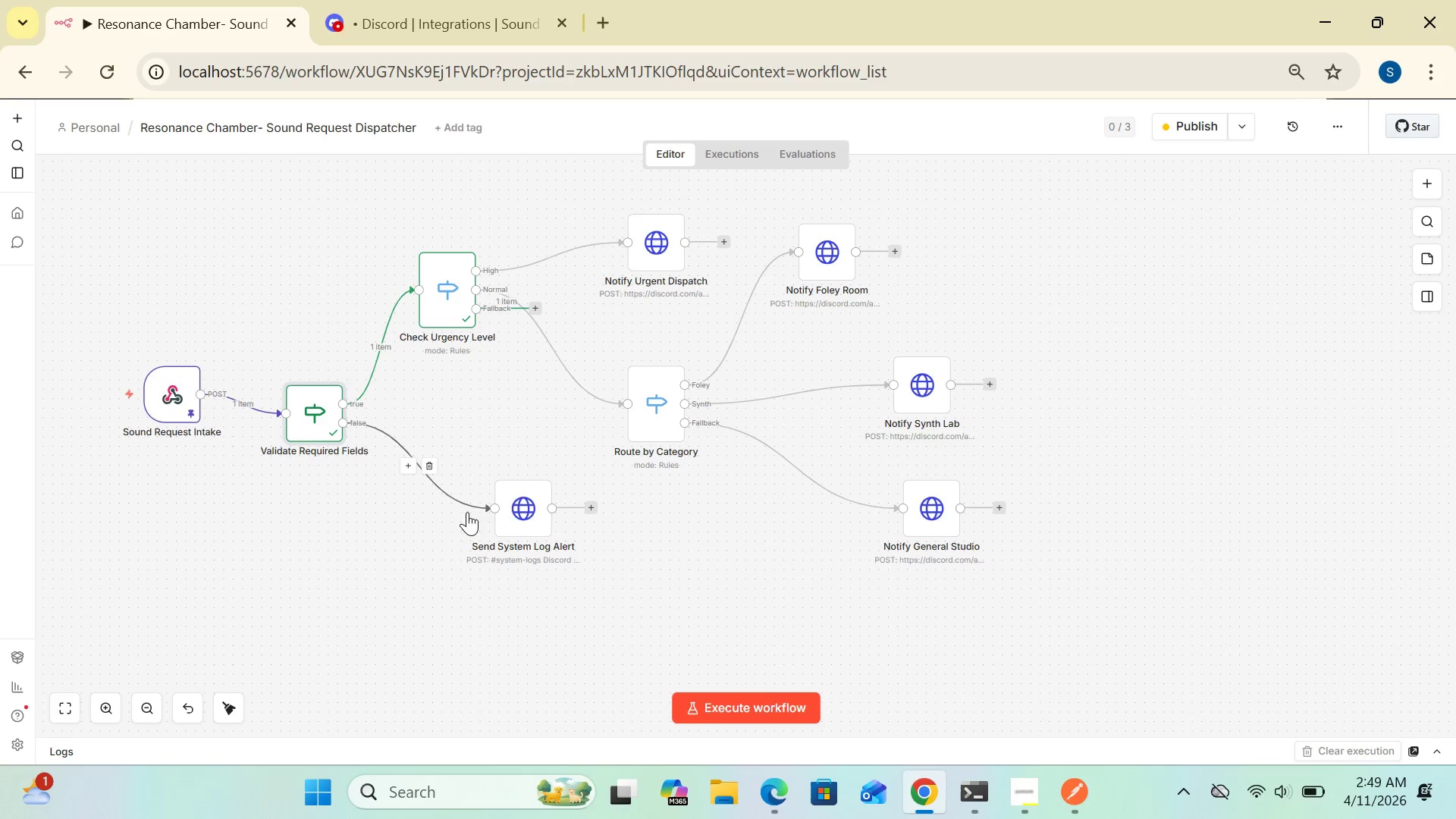 
mouse_move([588, 489])
 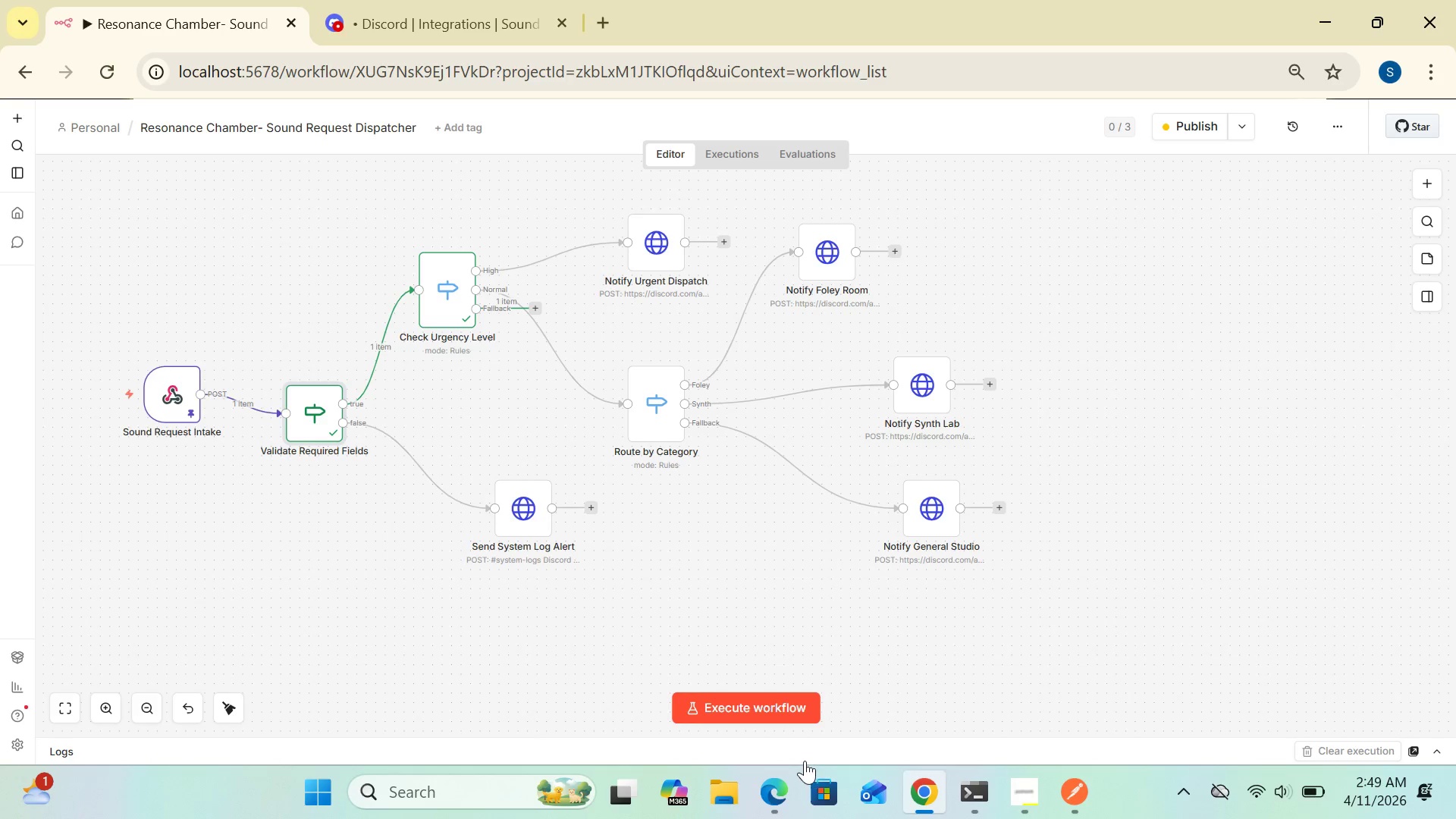 
wait(7.72)
 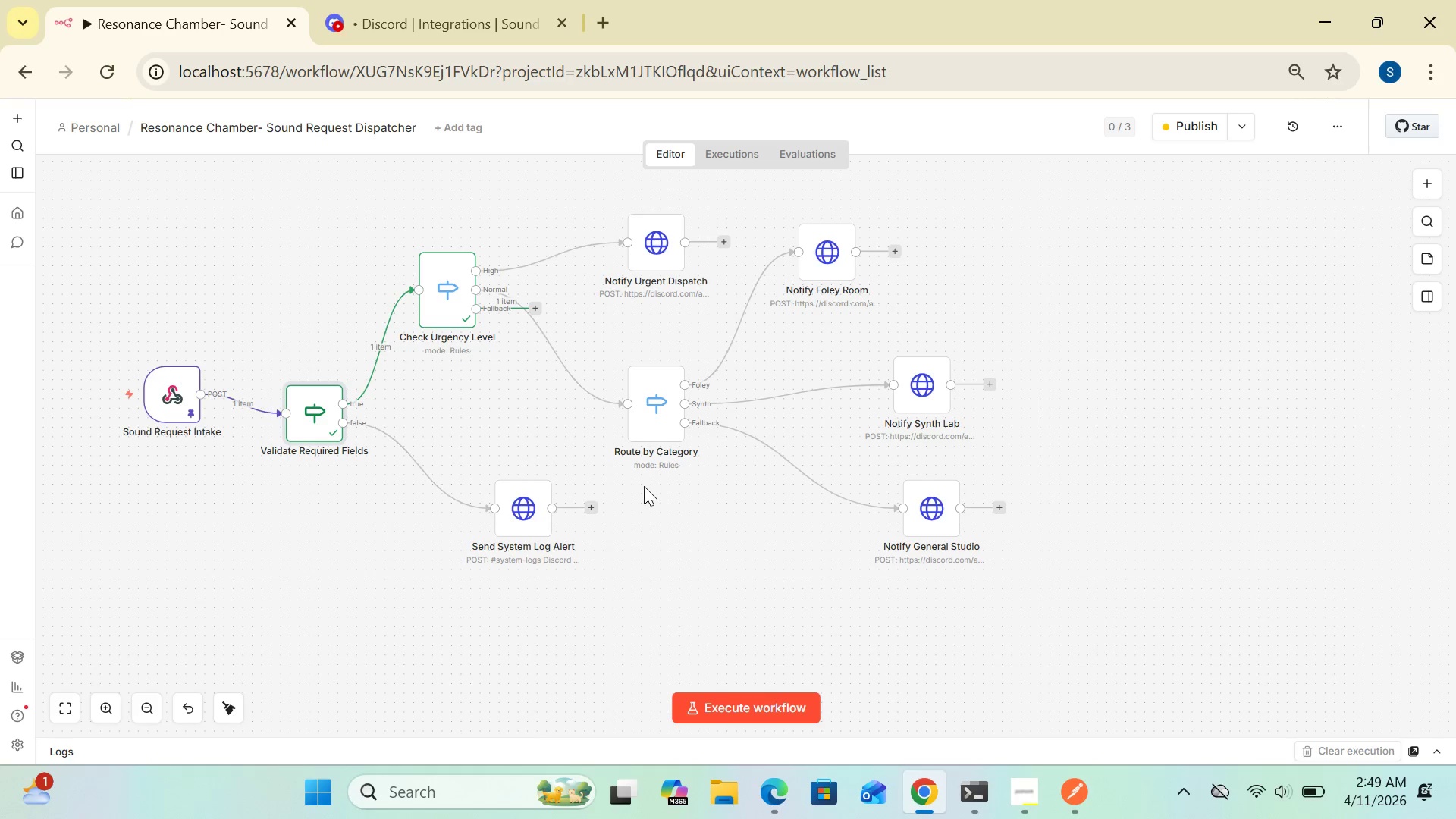 
double_click([1069, 798])
 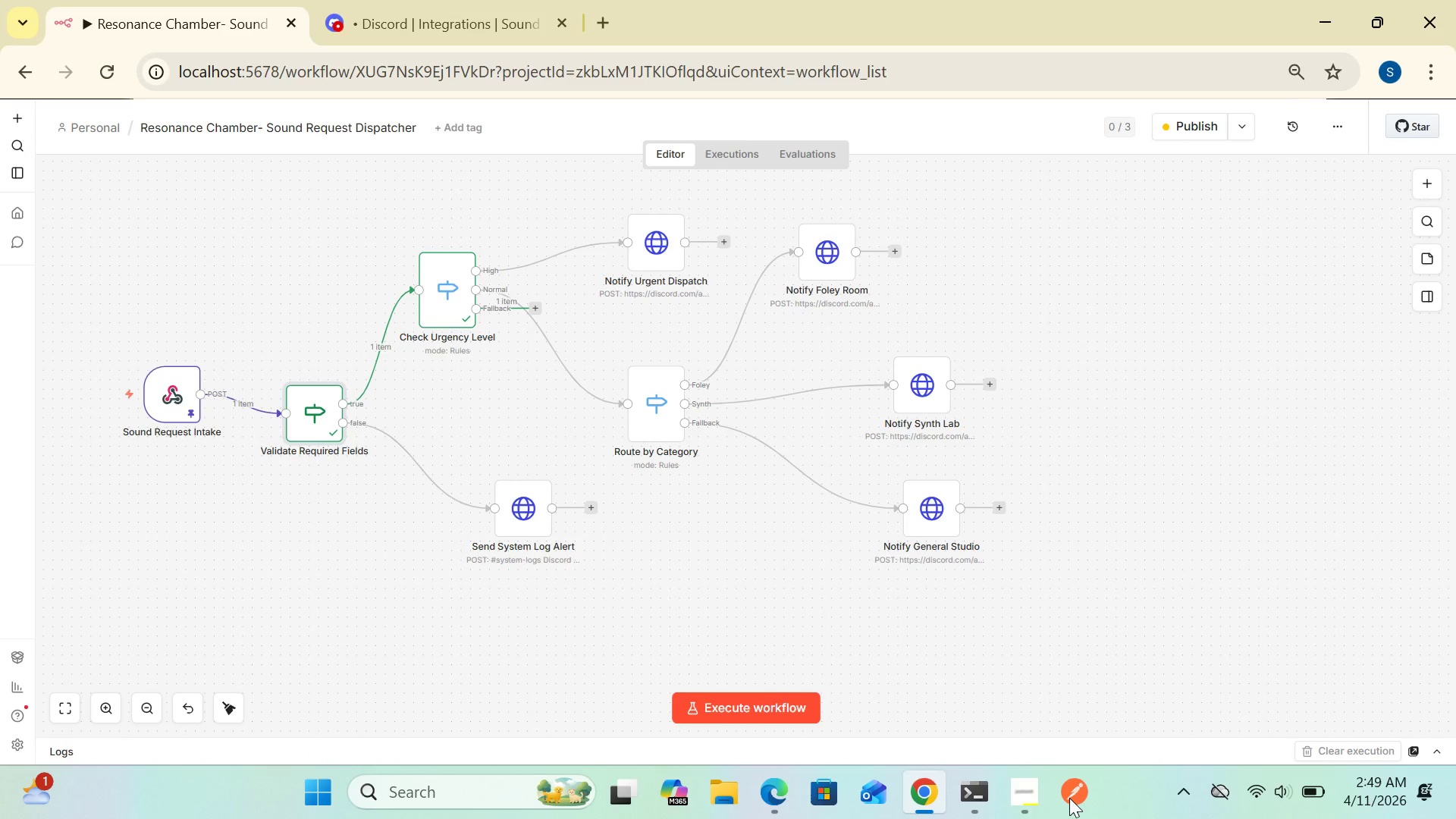 
left_click([1069, 798])
 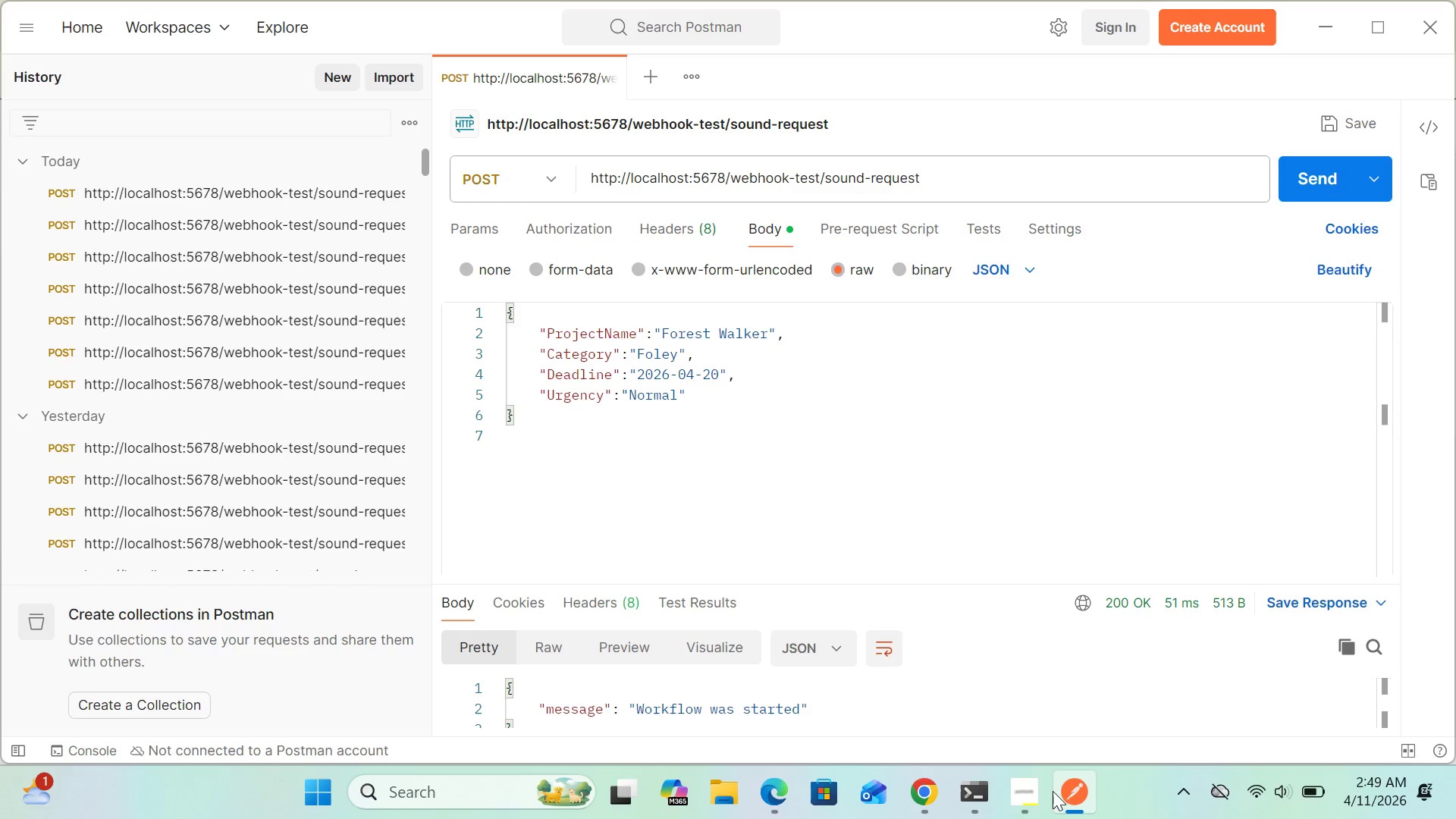 
mouse_move([977, 755])
 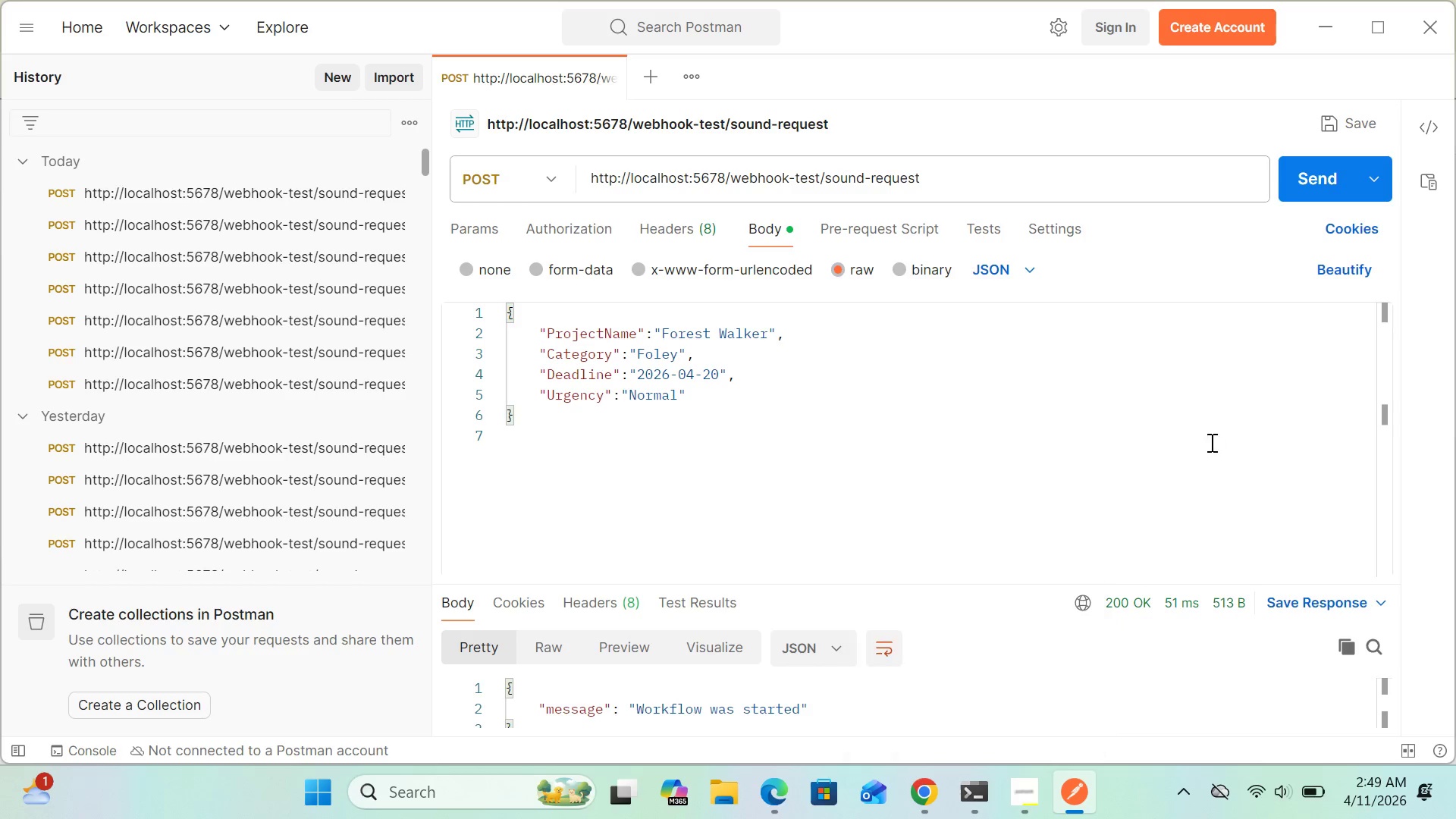 
wait(7.15)
 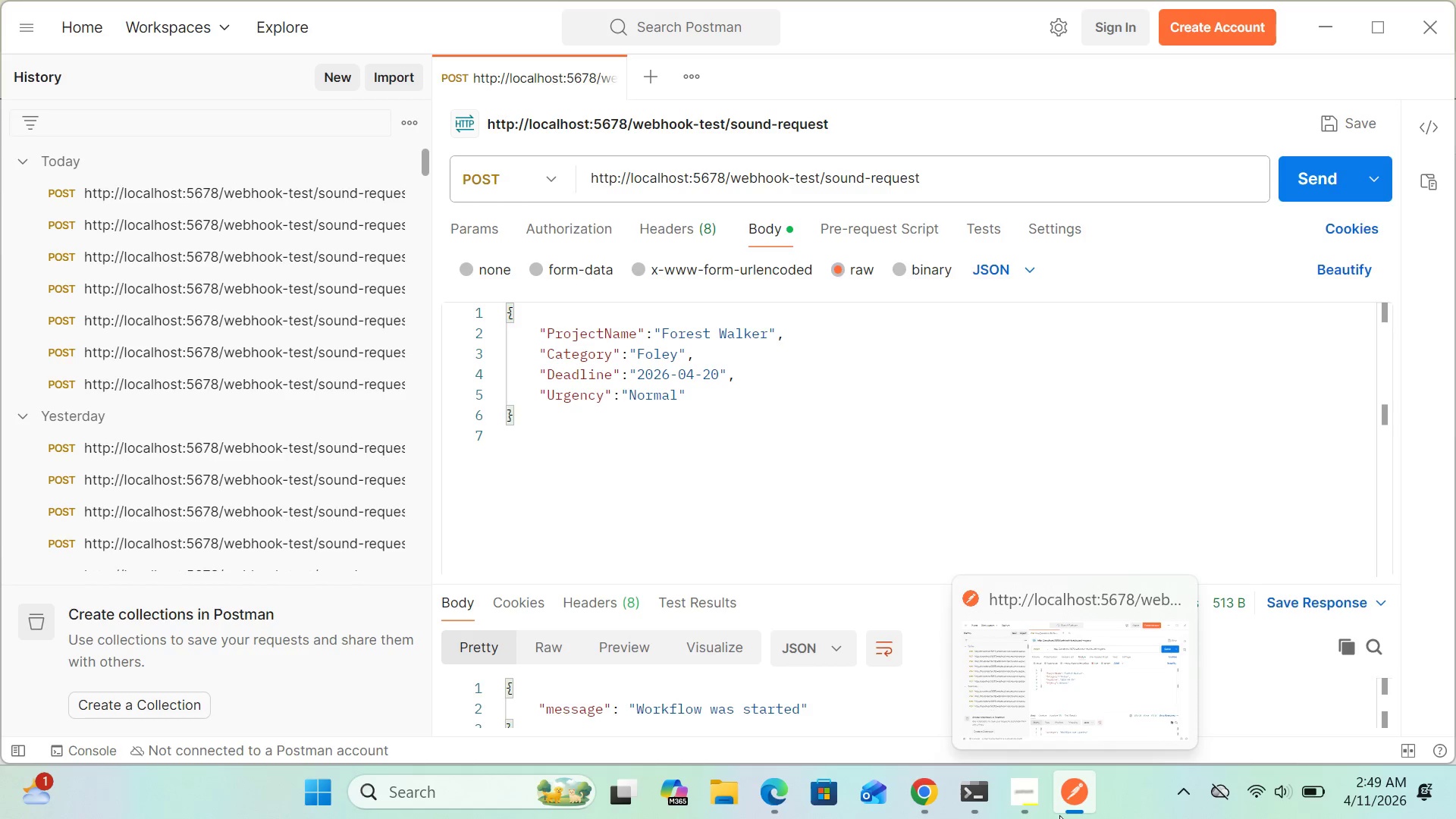 
left_click([1318, 175])
 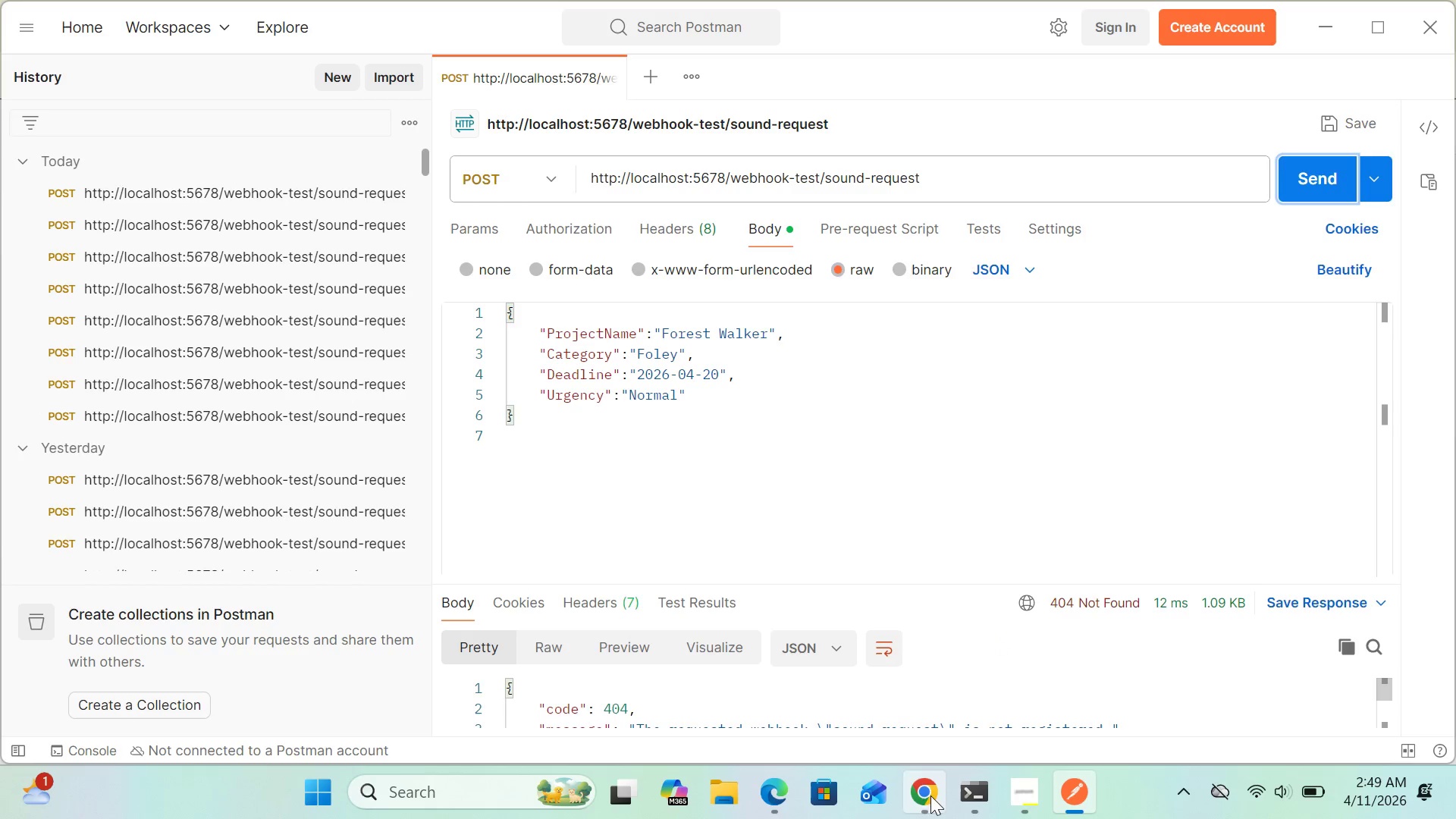 
left_click([920, 795])
 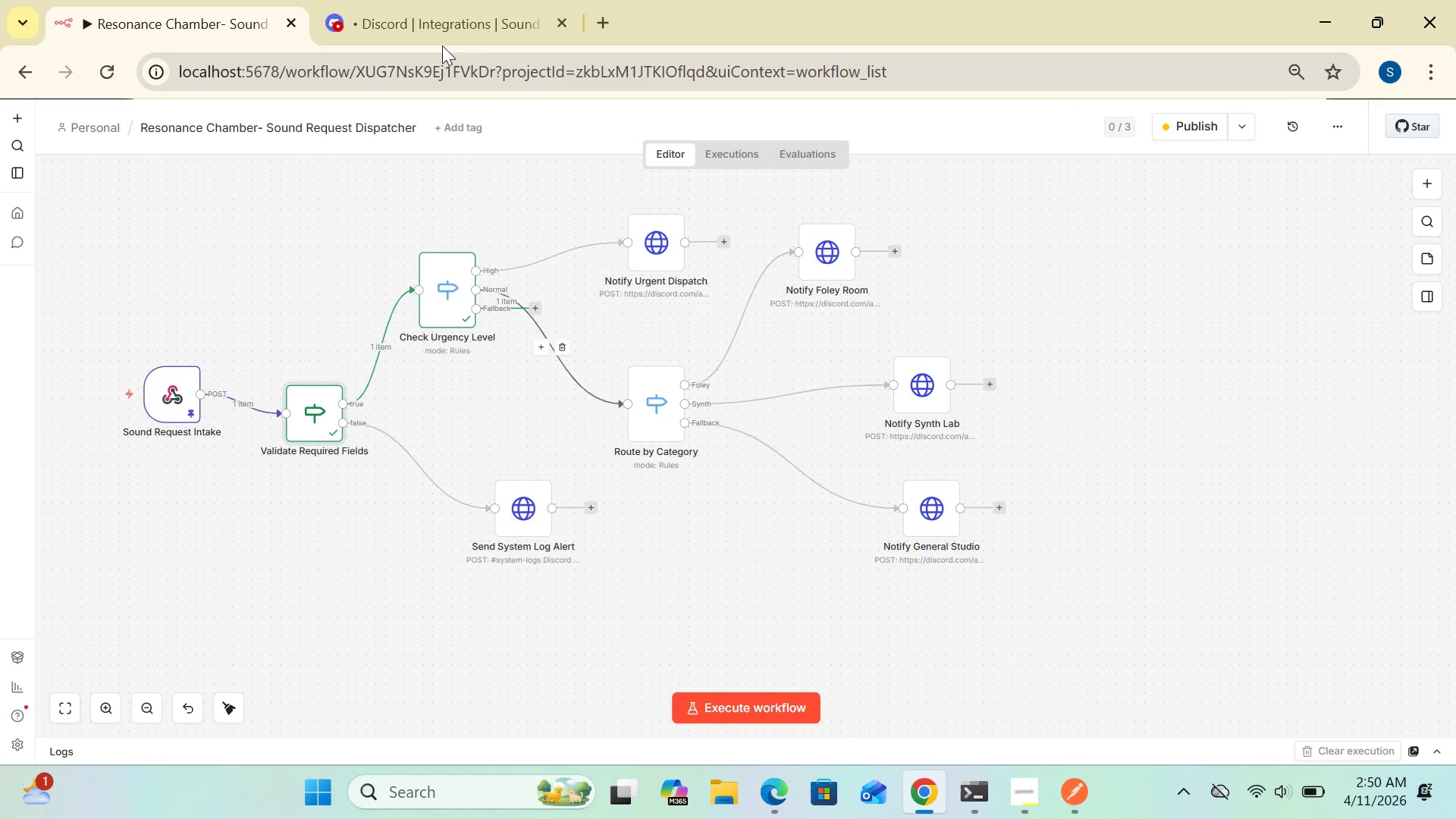 
left_click([443, 37])
 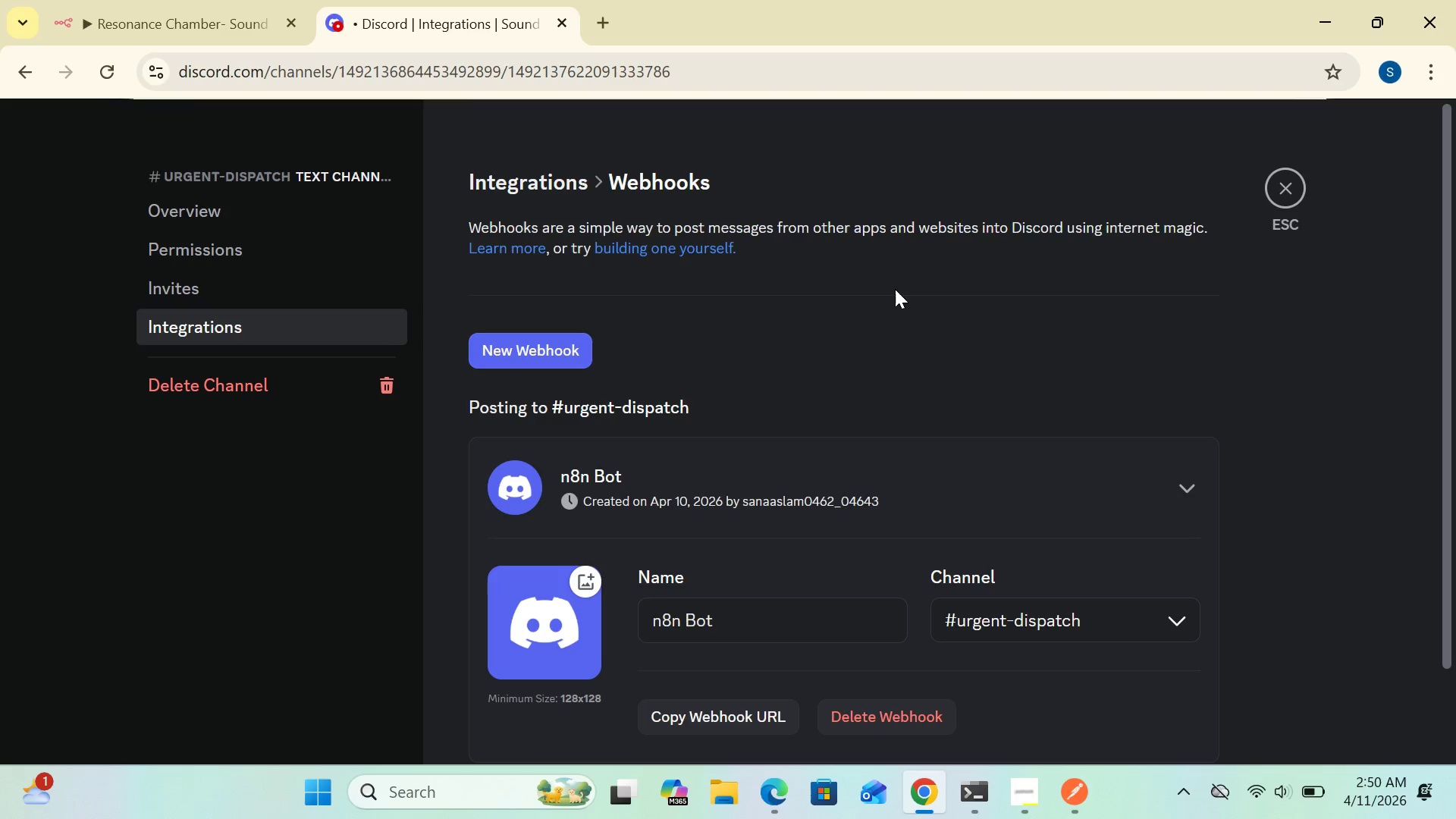 
left_click([1284, 187])
 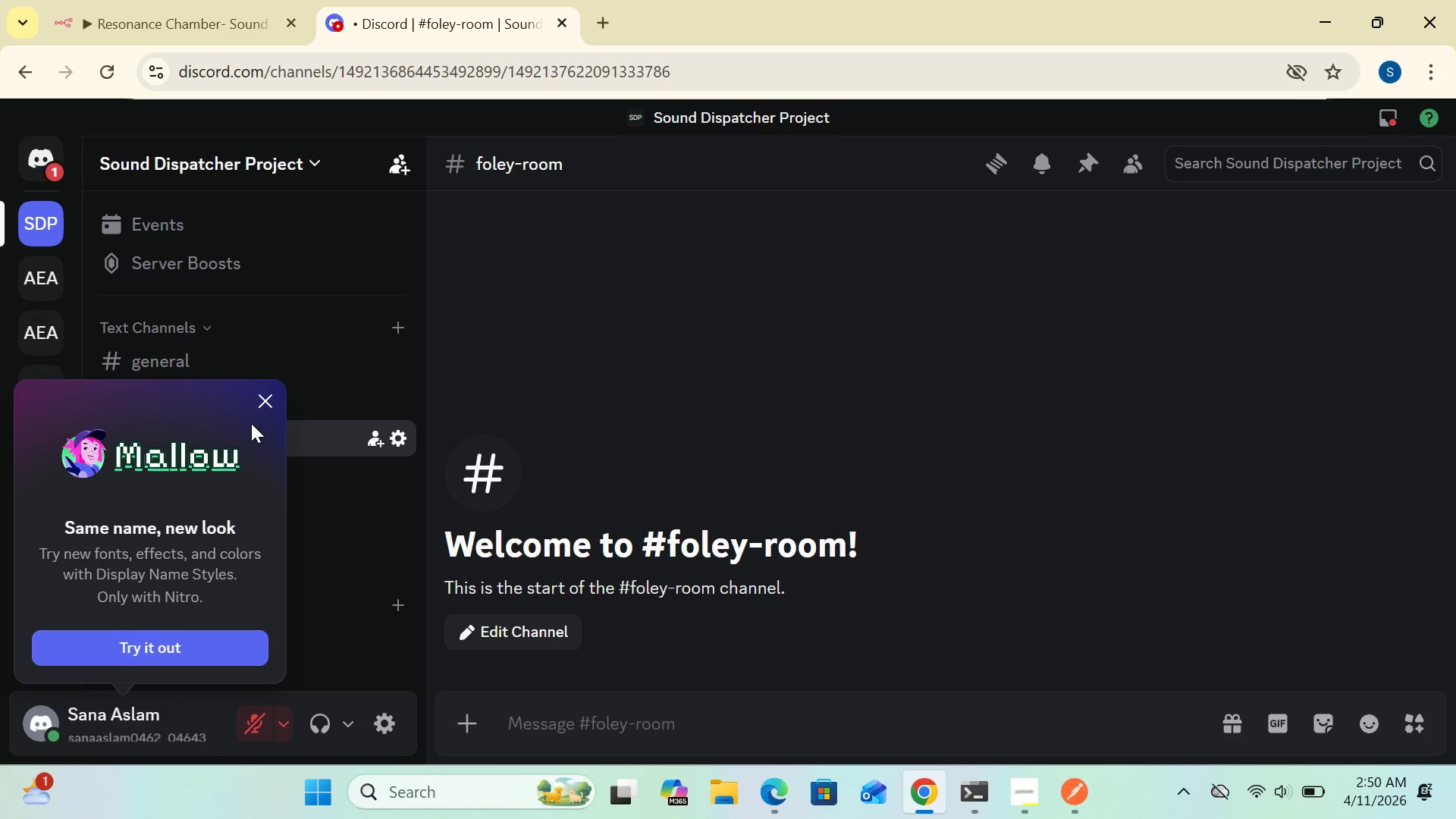 
left_click([263, 410])
 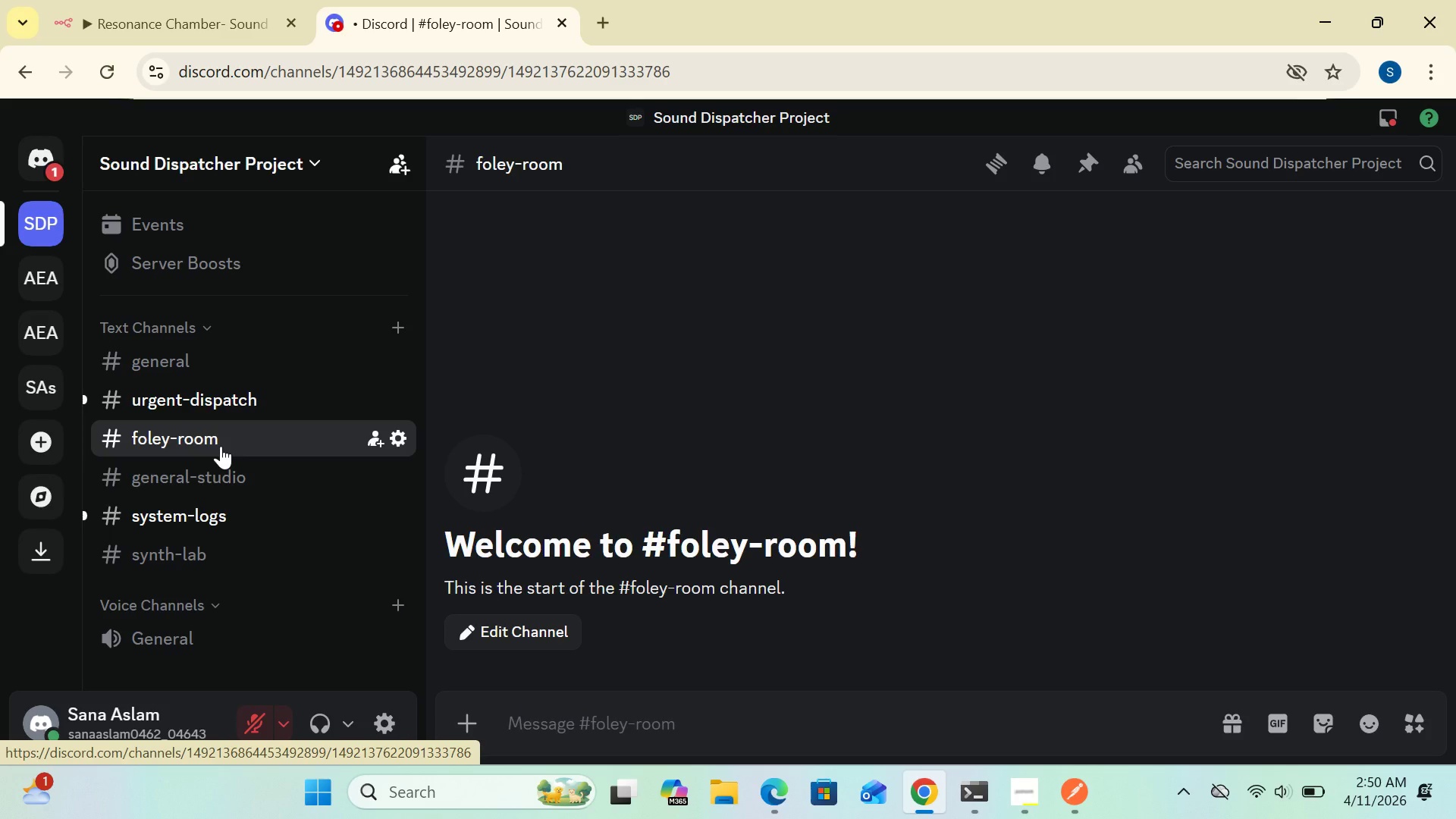 
double_click([221, 446])
 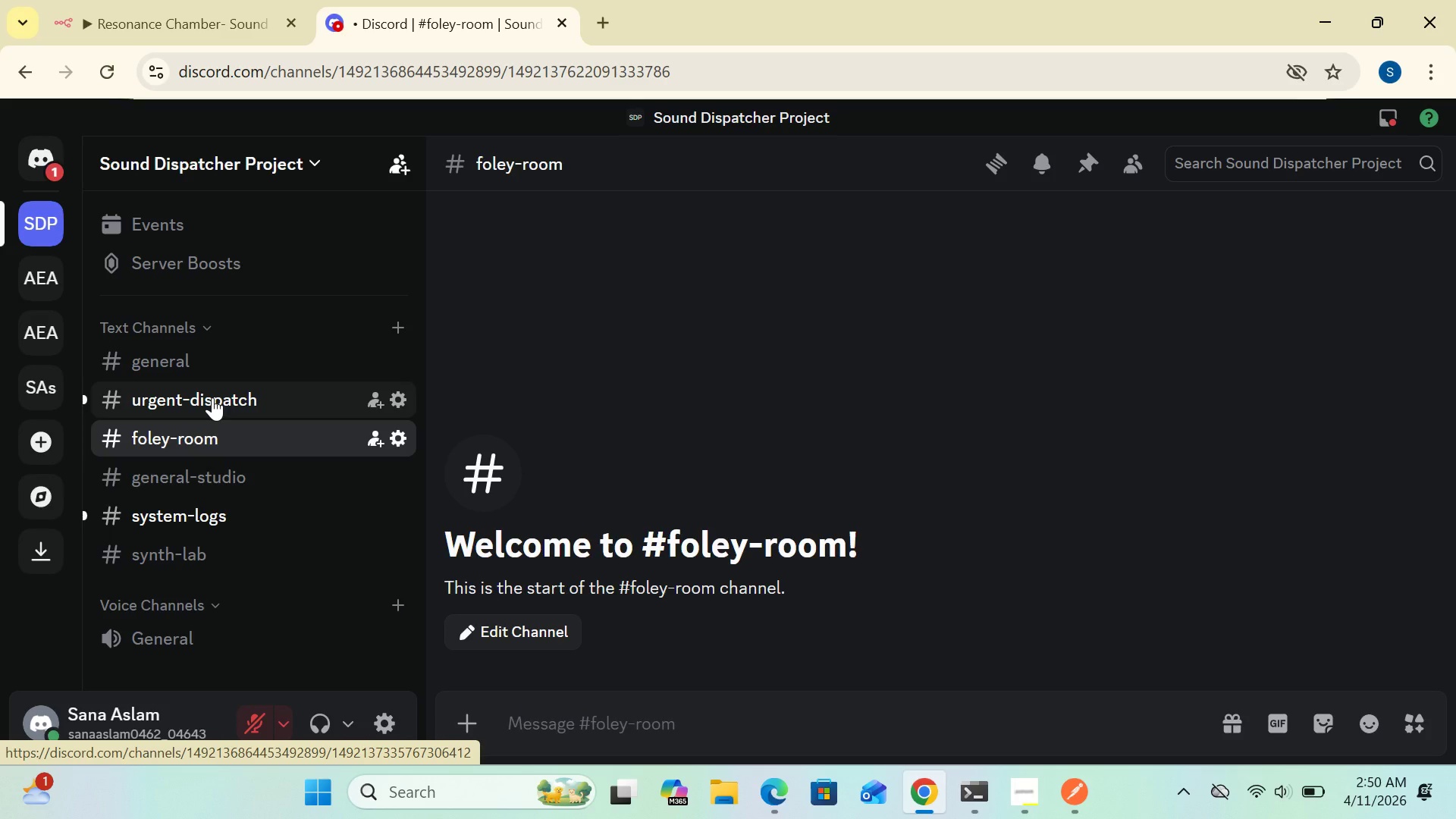 
double_click([212, 397])
 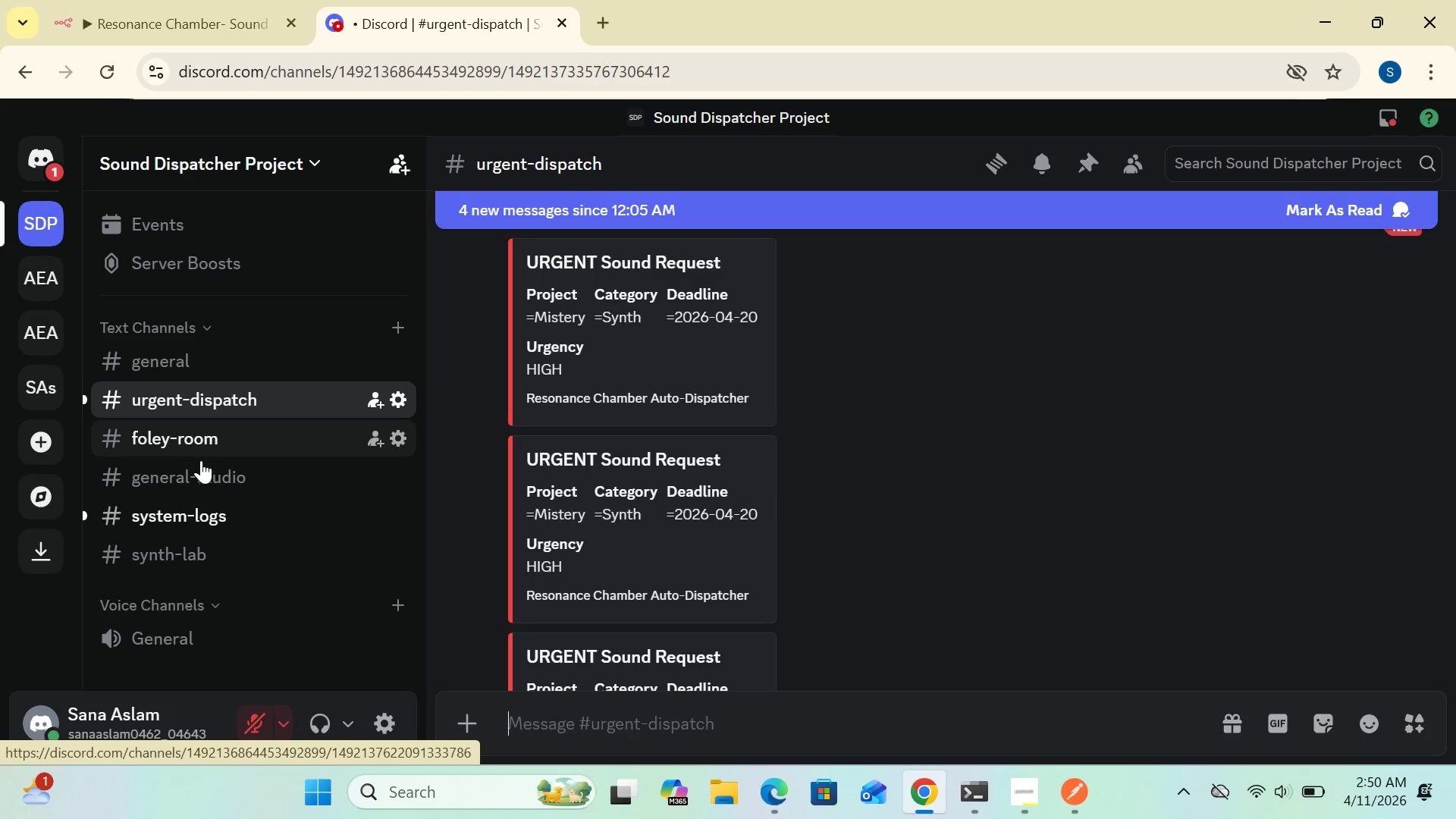 
double_click([188, 480])
 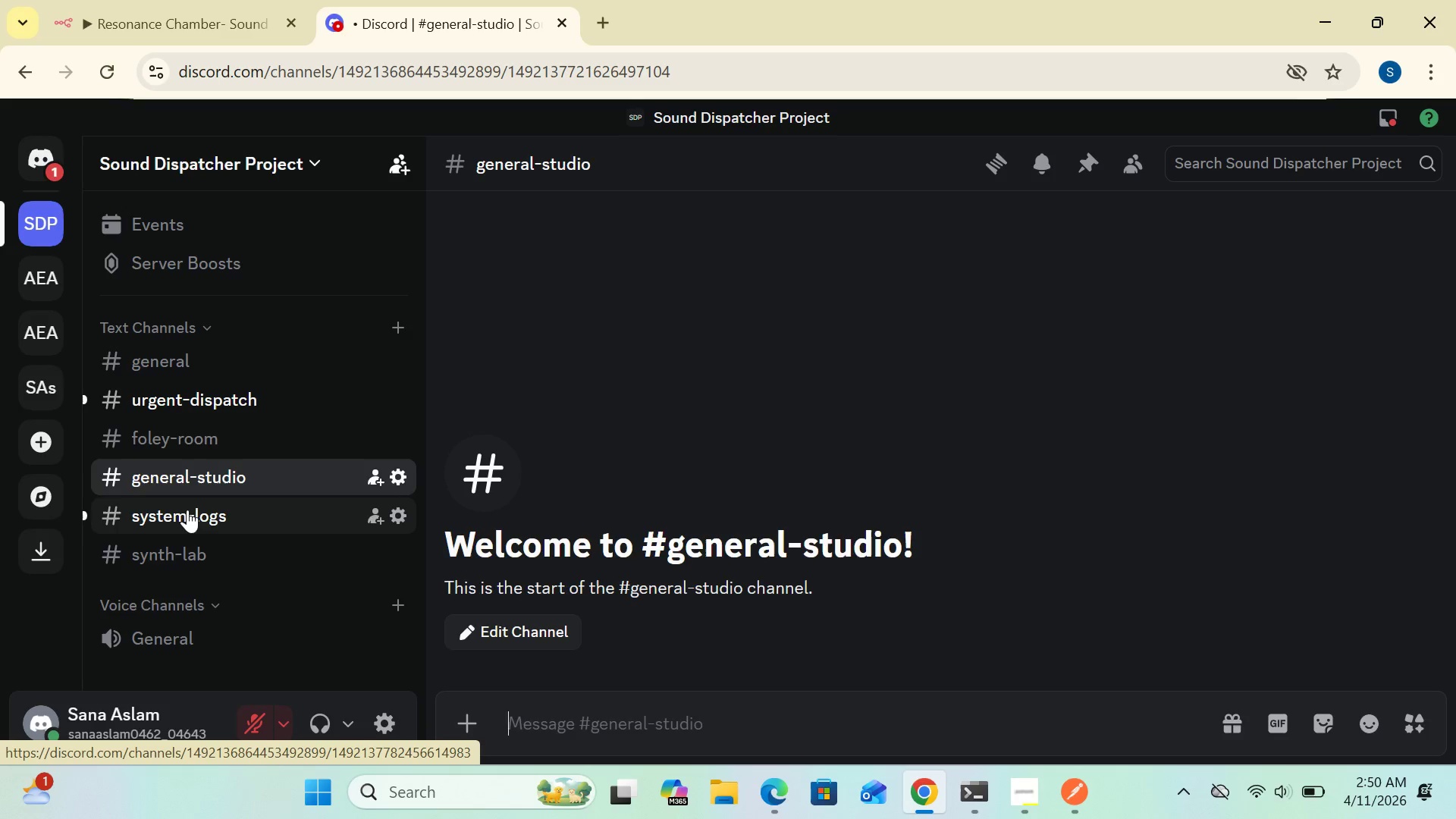 
double_click([187, 510])
 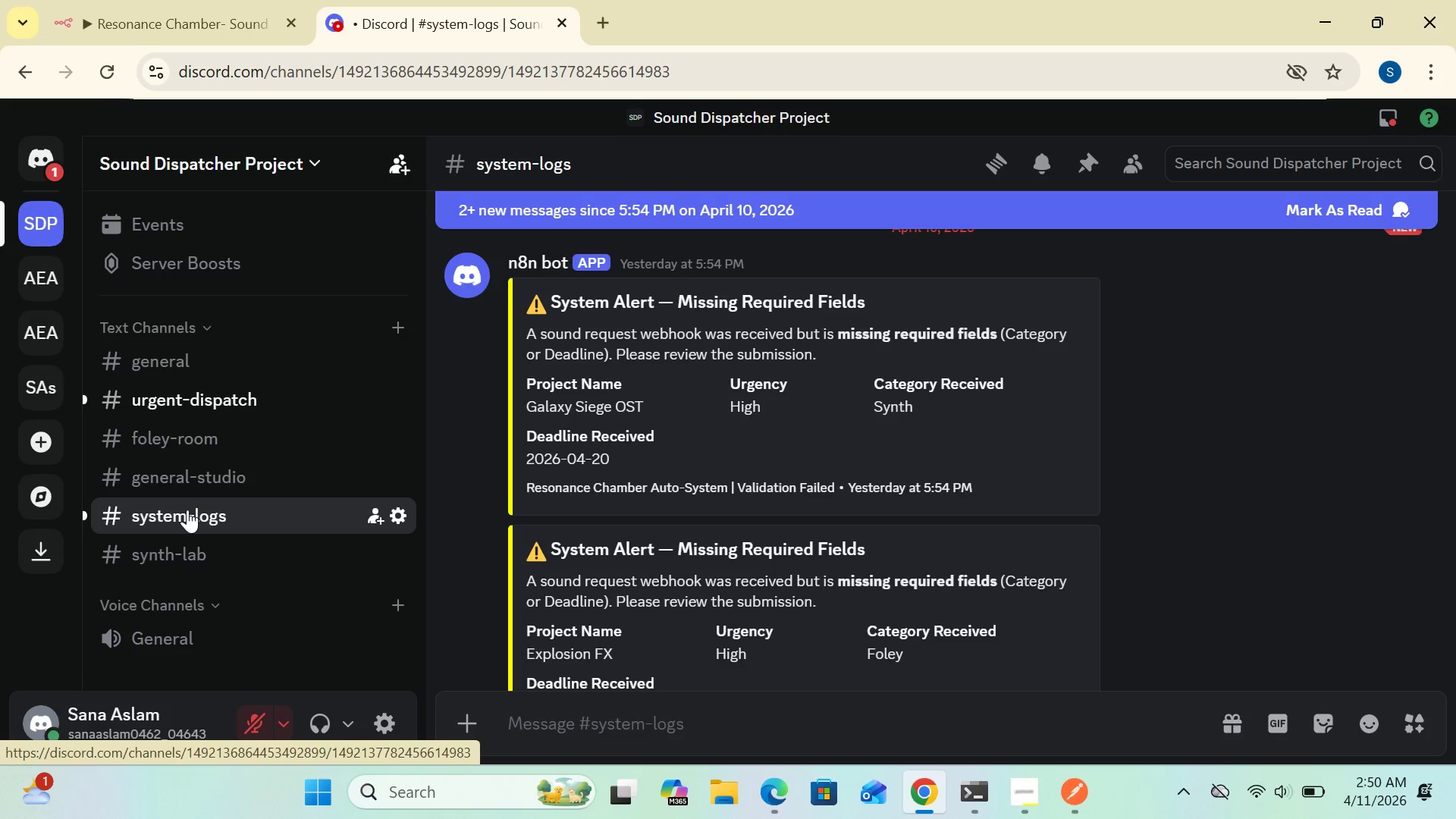 
wait(15.41)
 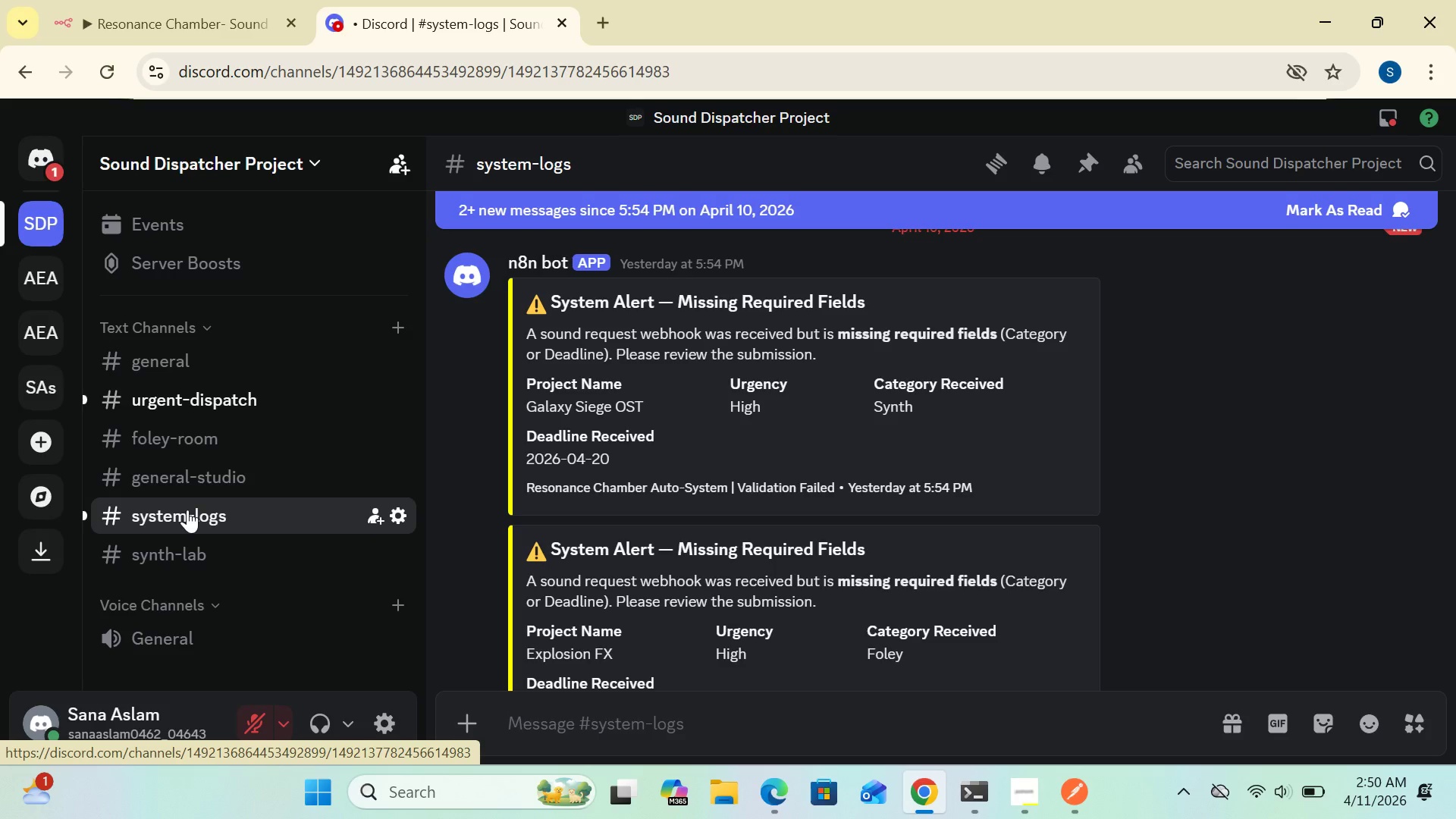 
left_click([283, 549])
 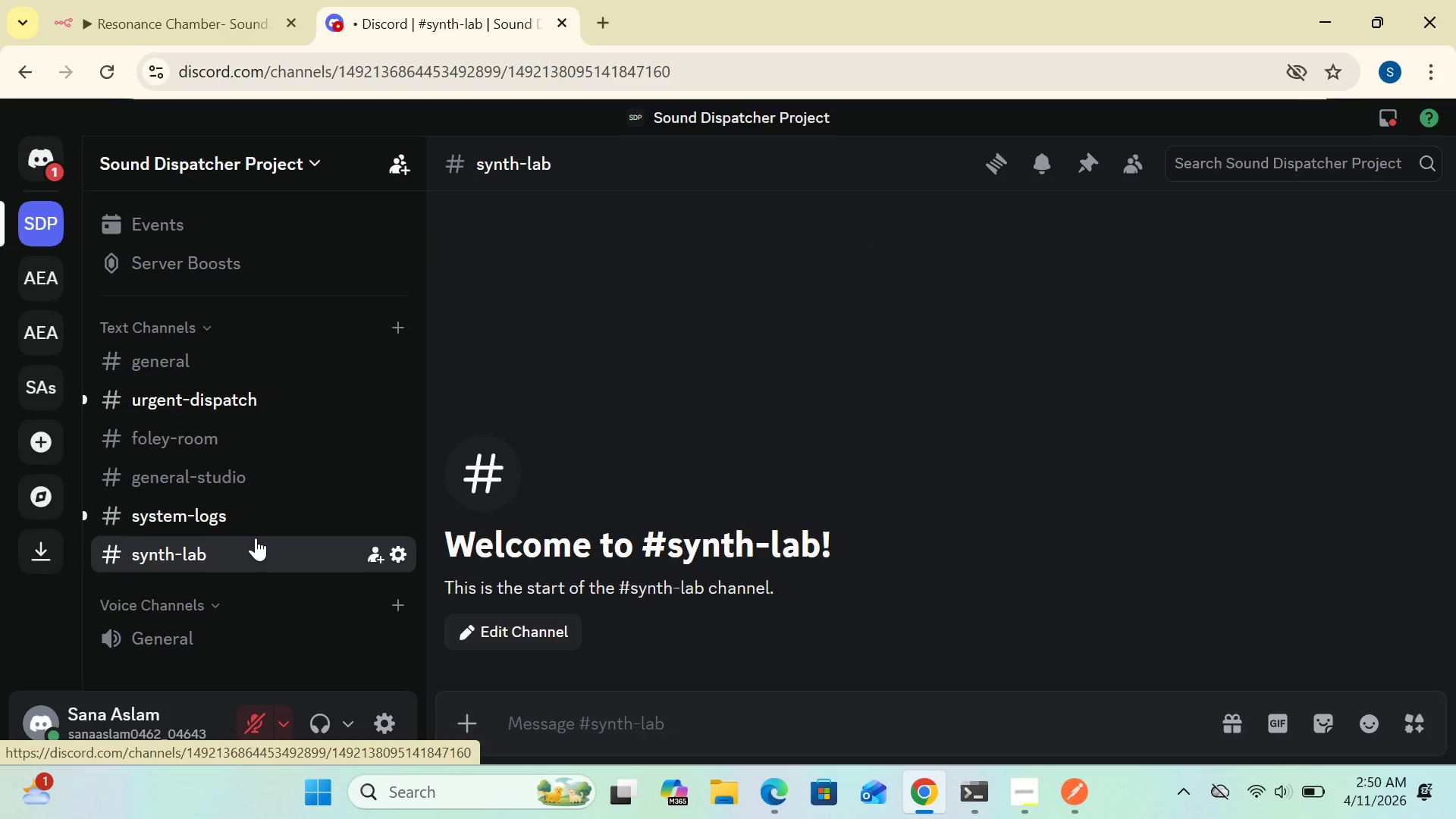 
left_click([213, 526])
 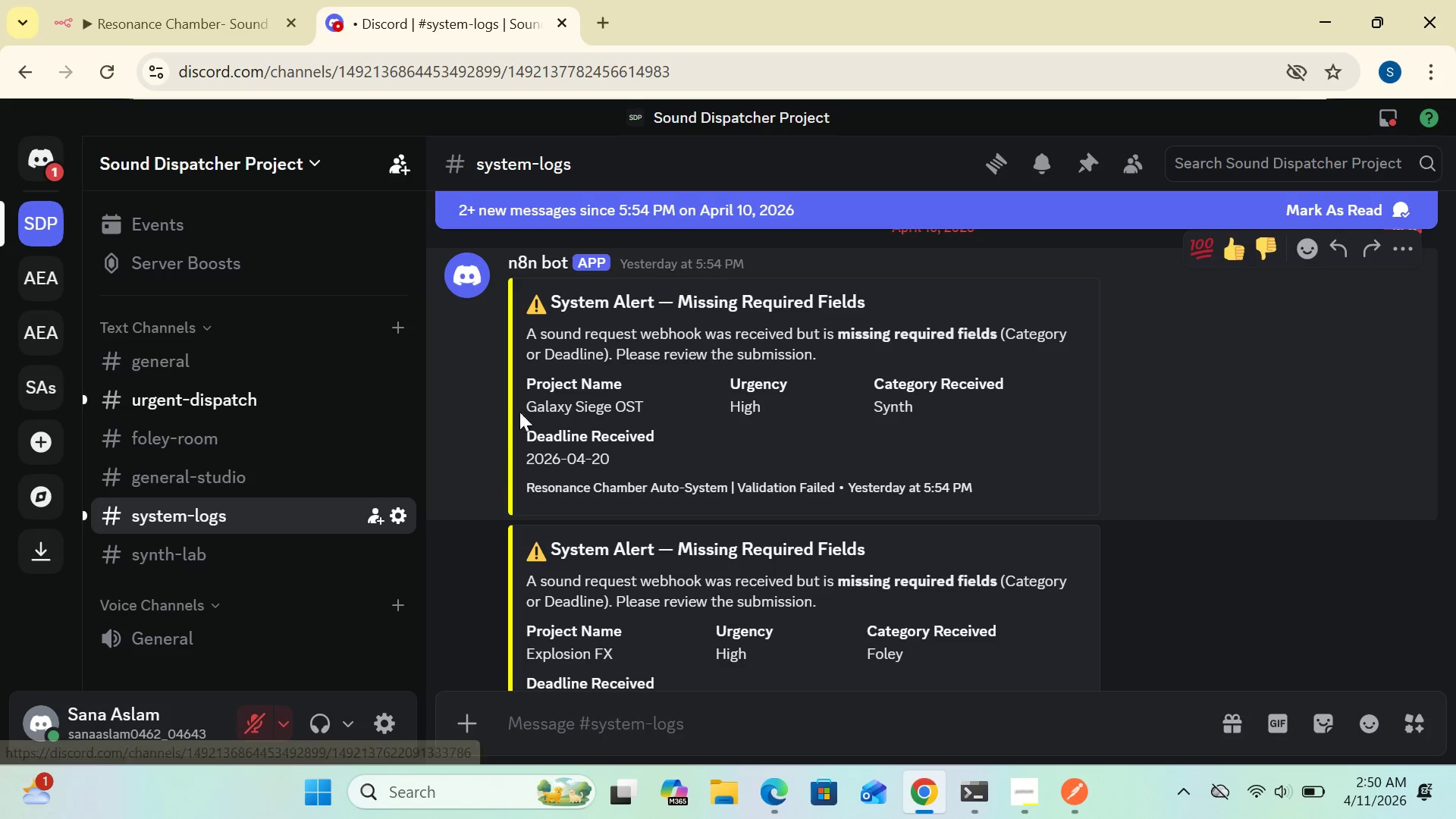 
wait(5.86)
 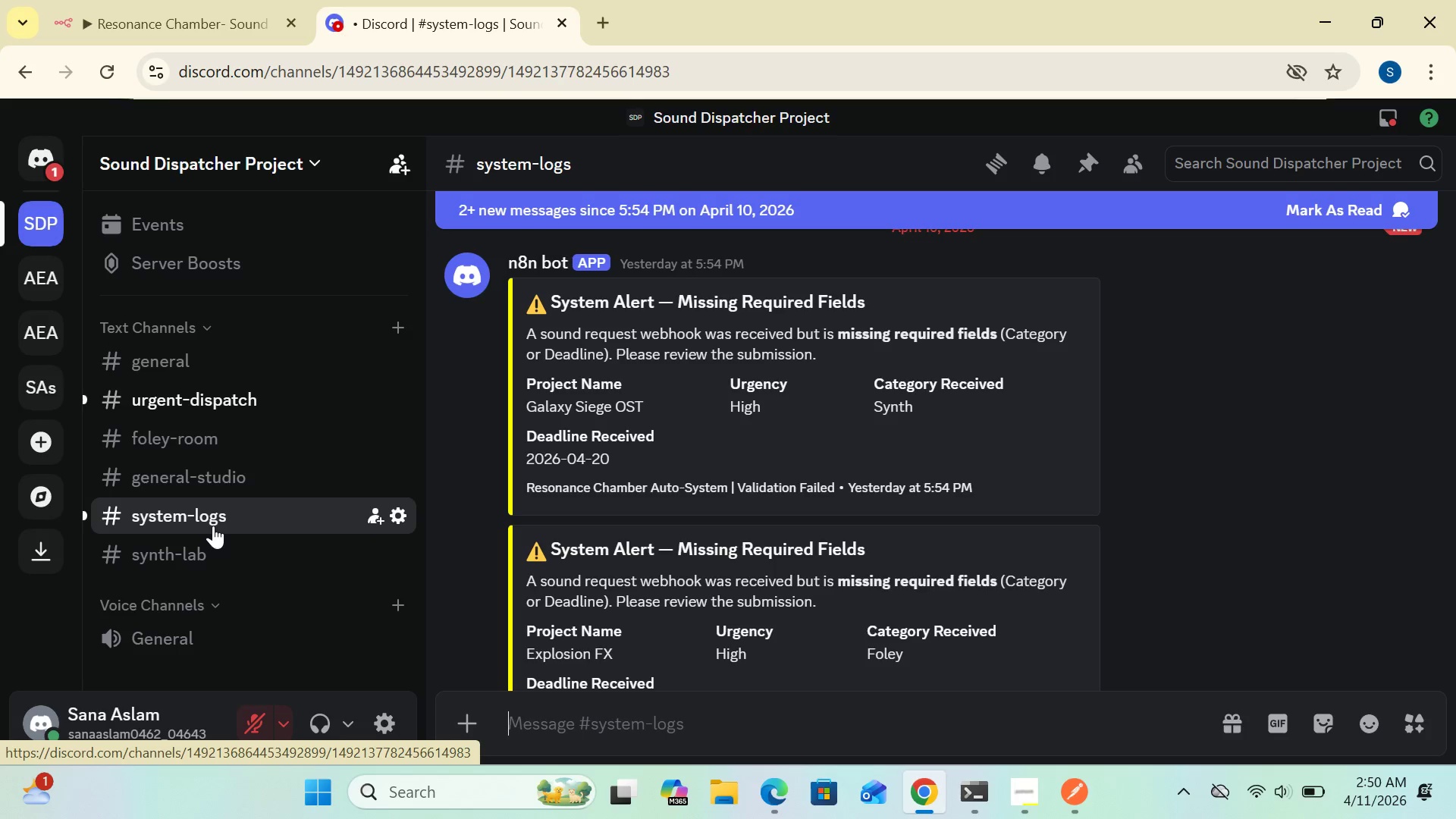 
left_click([1308, 204])
 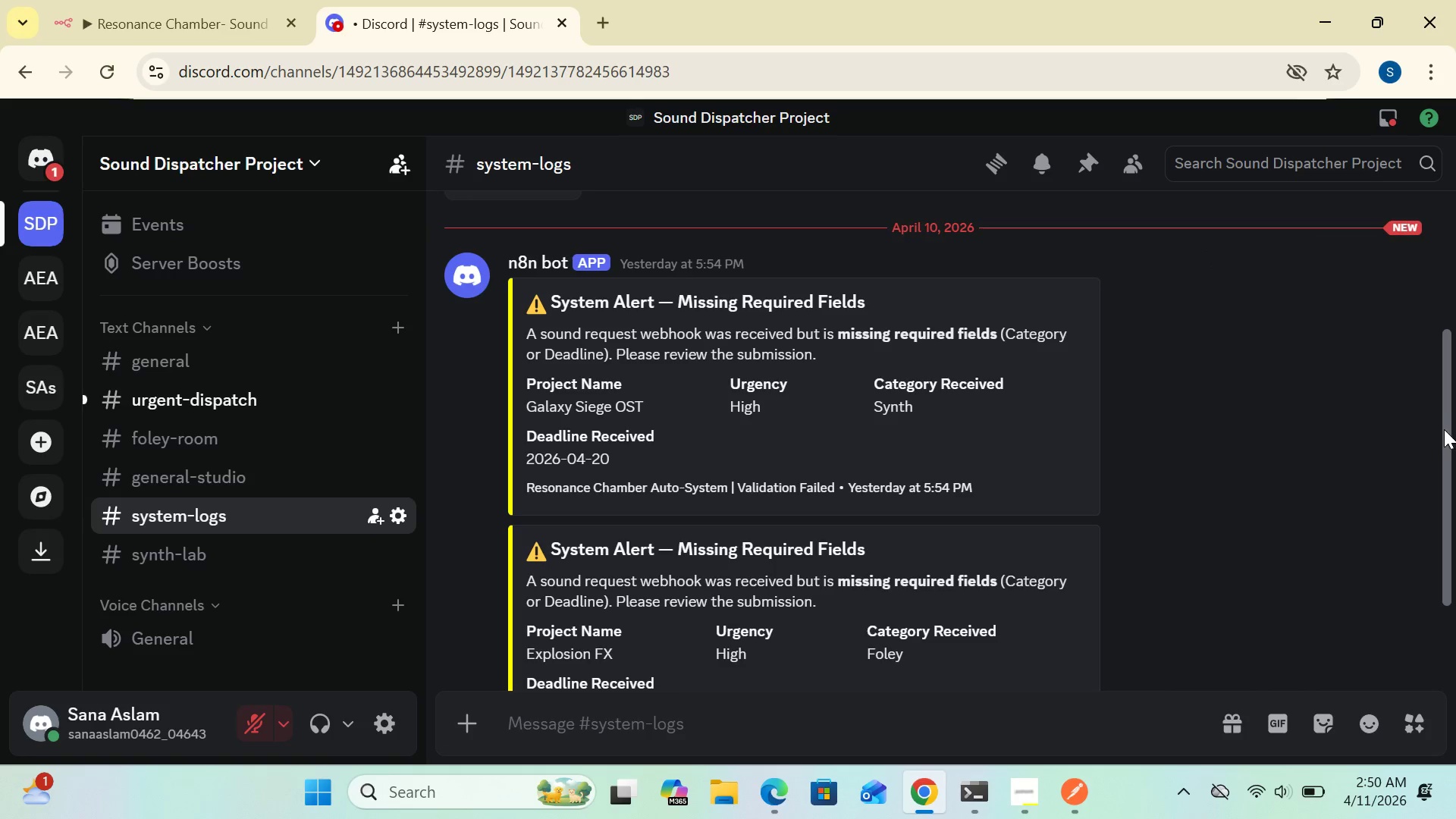 
left_click_drag(start_coordinate=[1442, 432], to_coordinate=[1442, 460])
 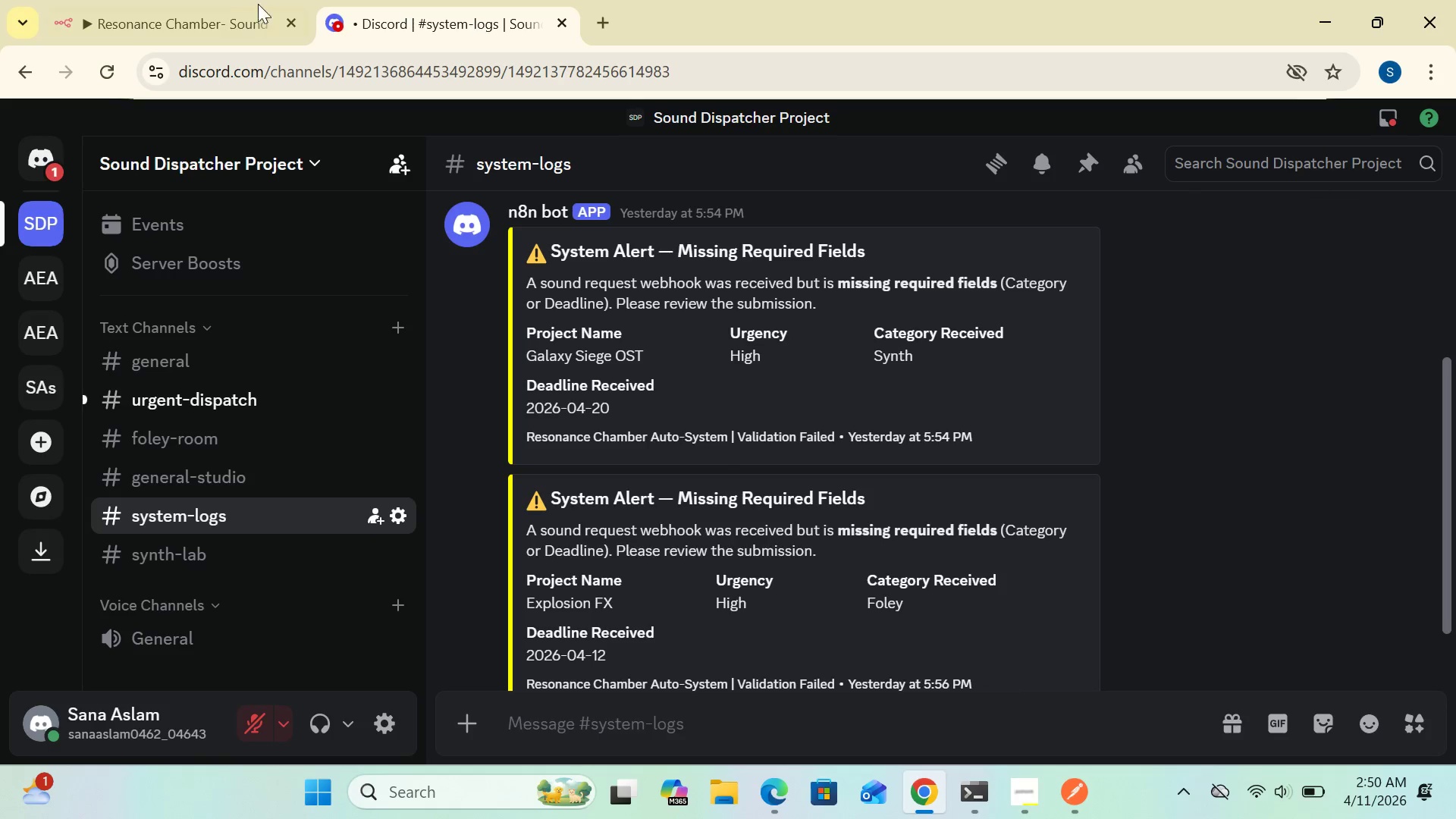 
left_click([225, 18])
 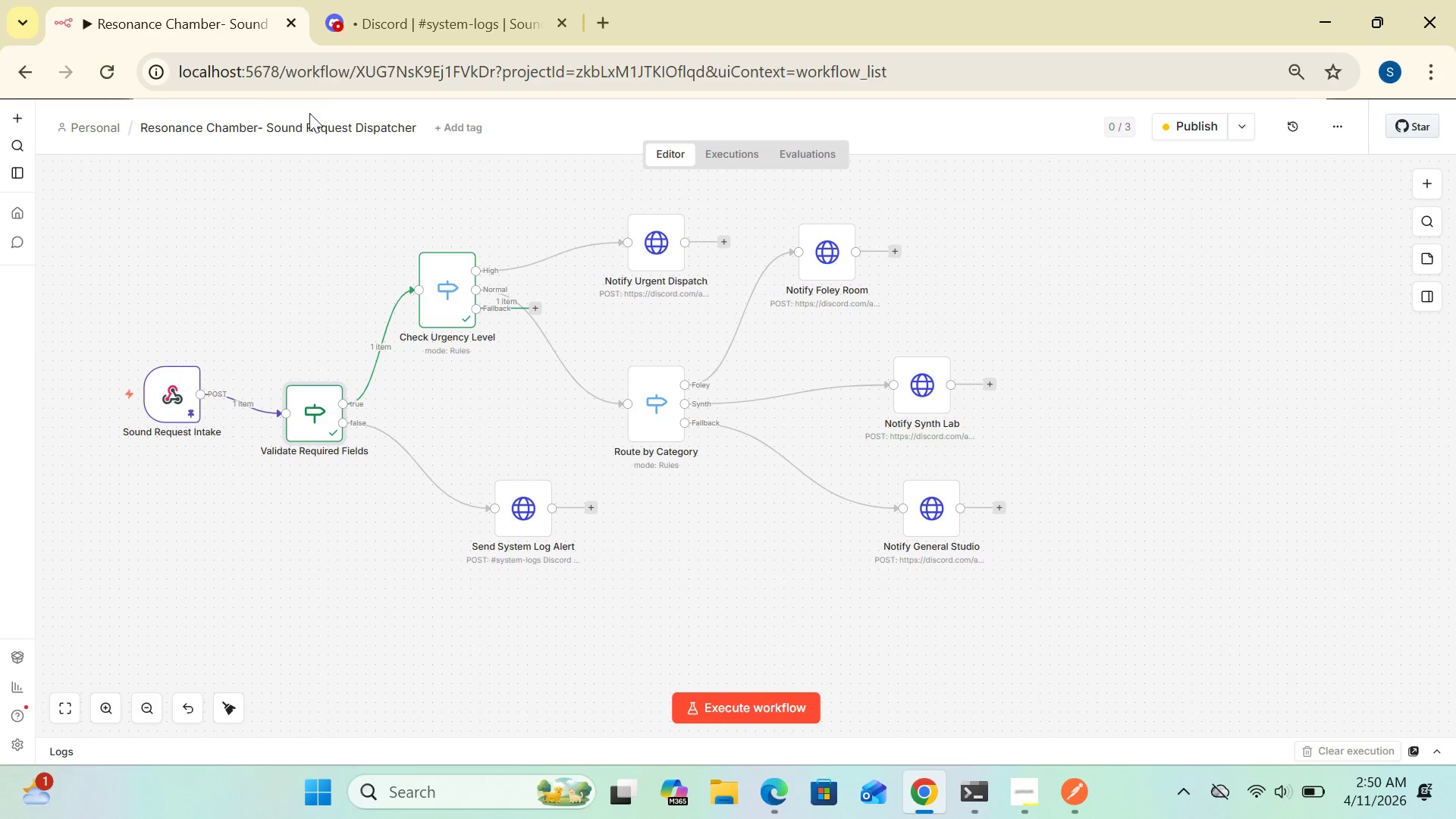 
wait(5.58)
 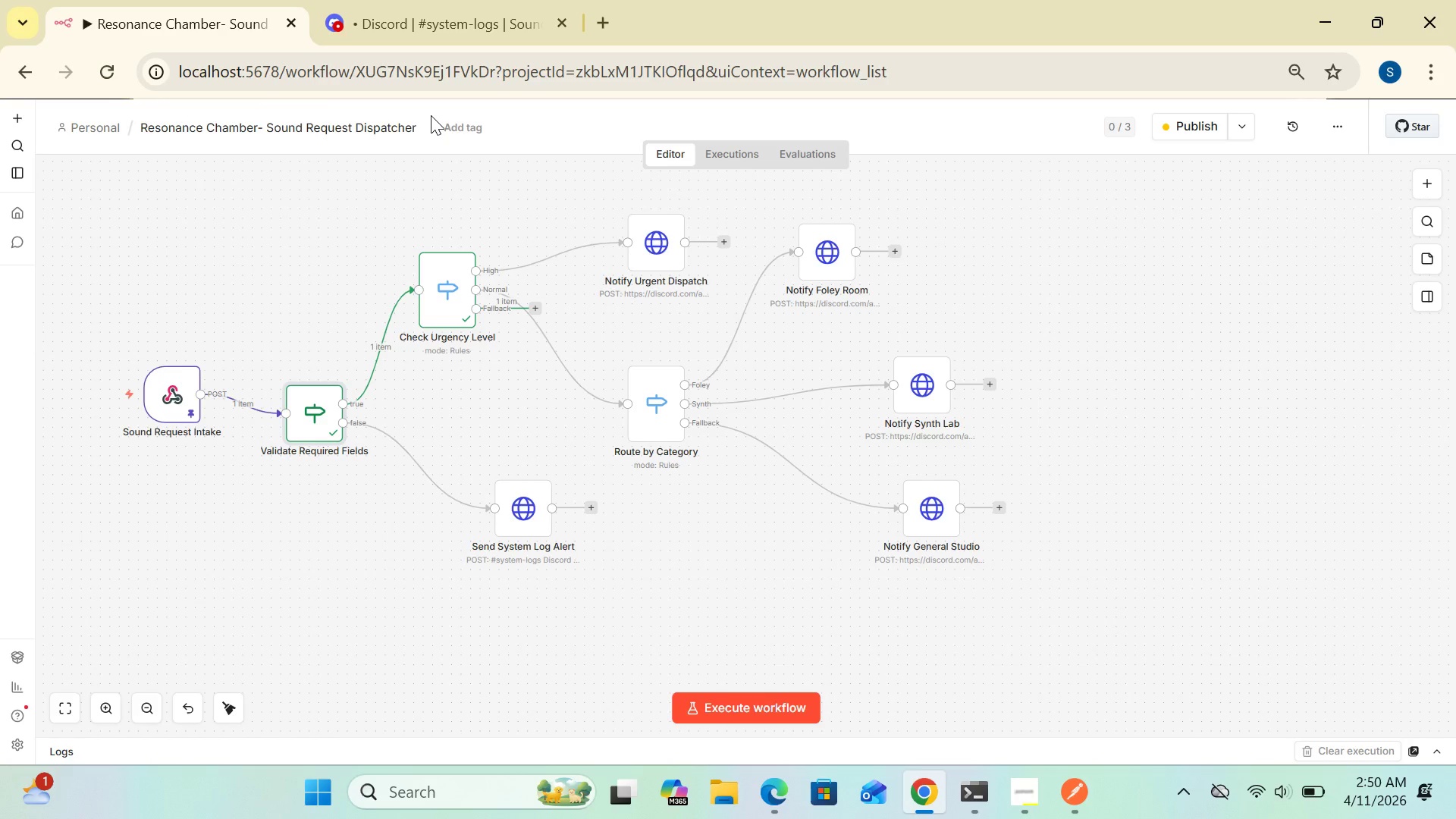 
double_click([168, 409])
 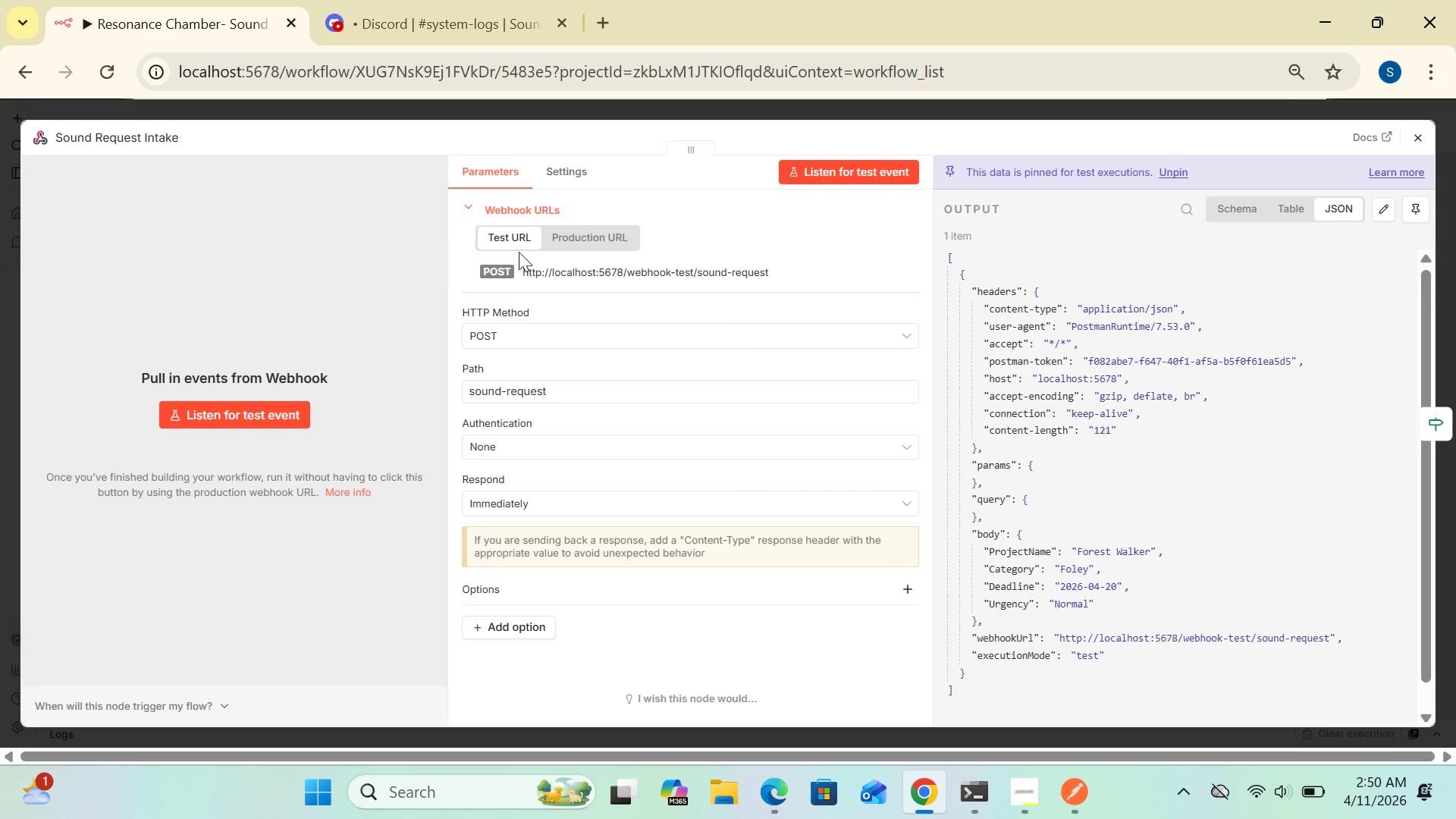 
left_click([579, 231])
 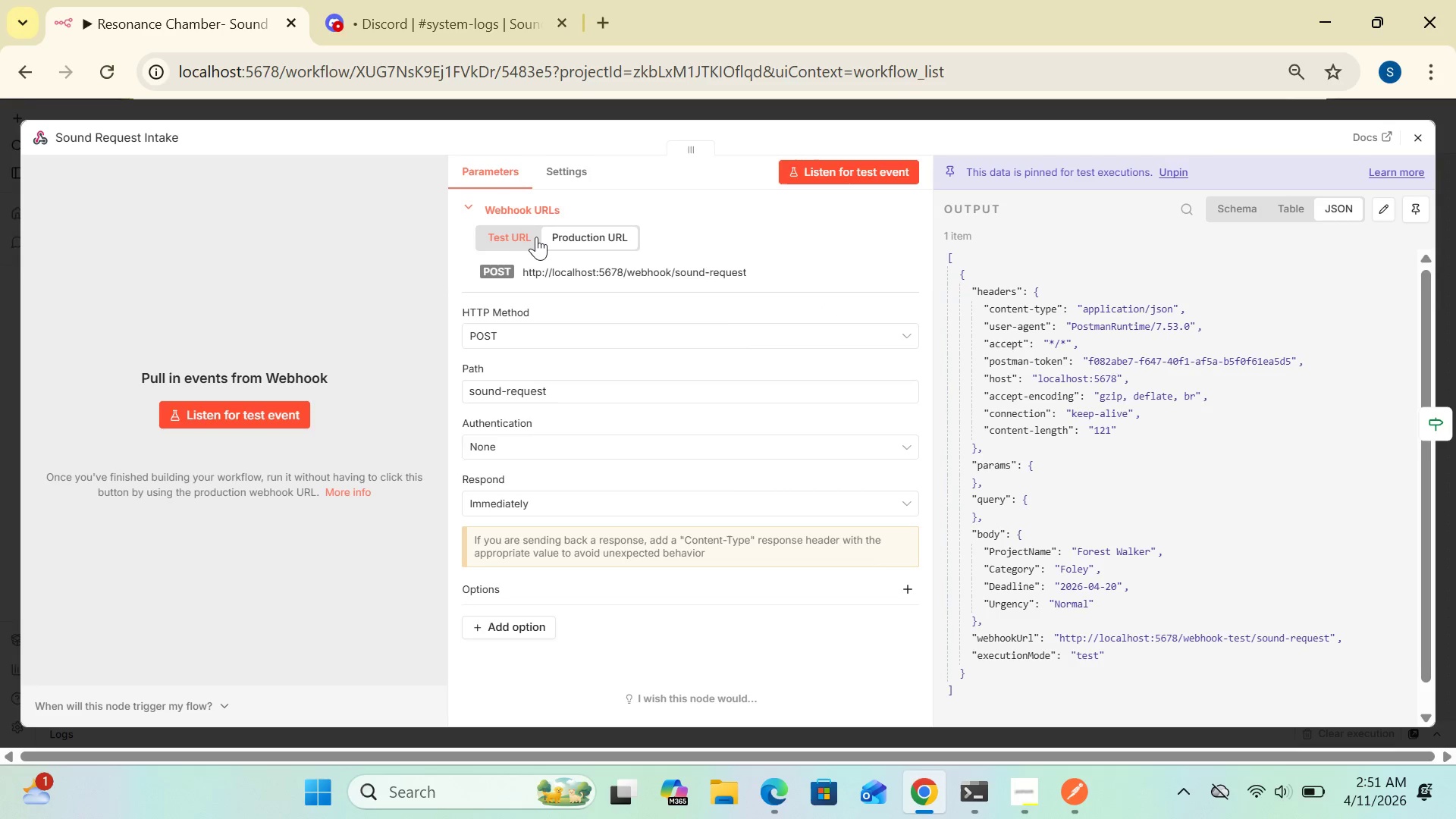 
left_click([518, 234])
 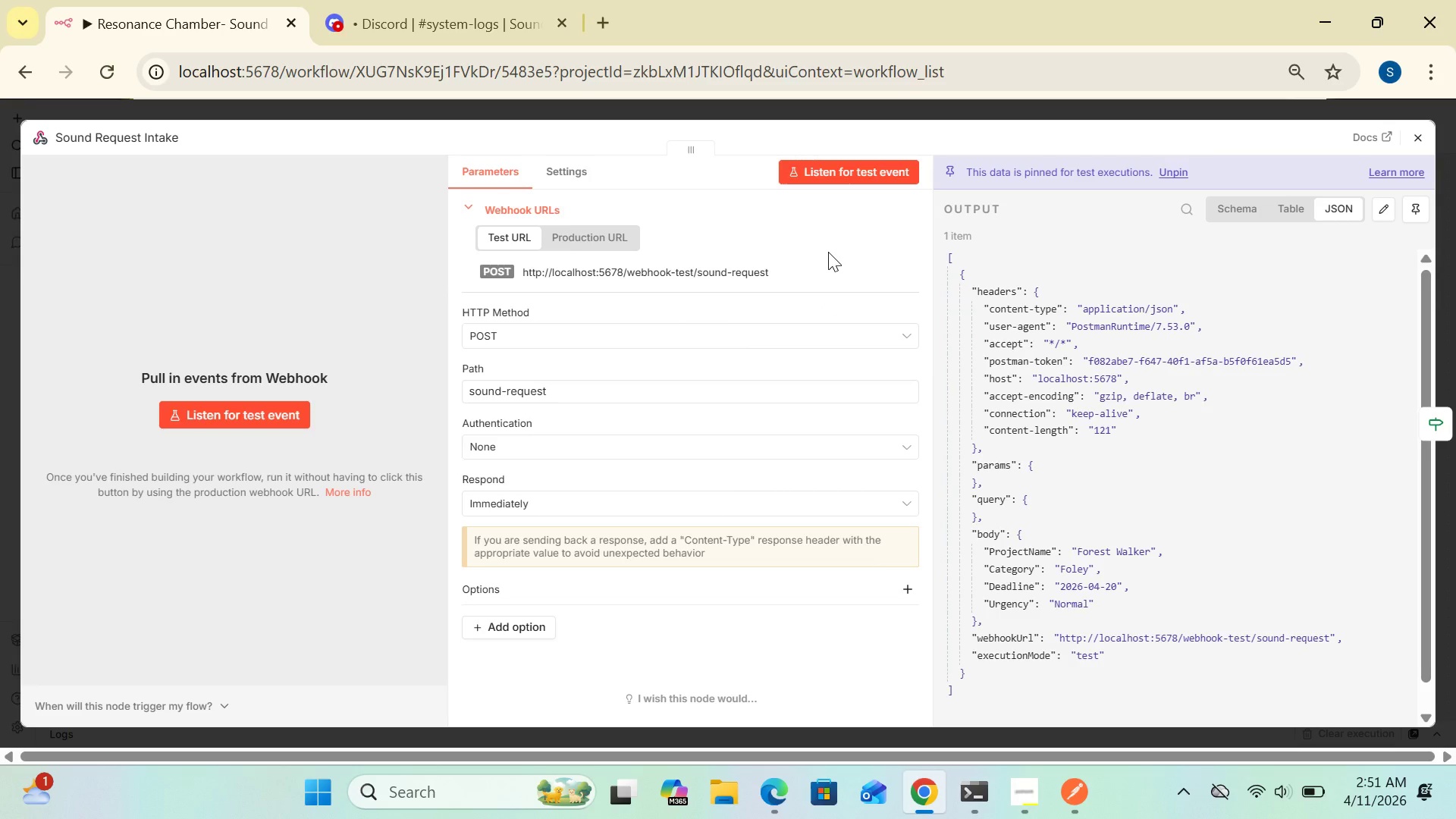 
left_click([827, 268])
 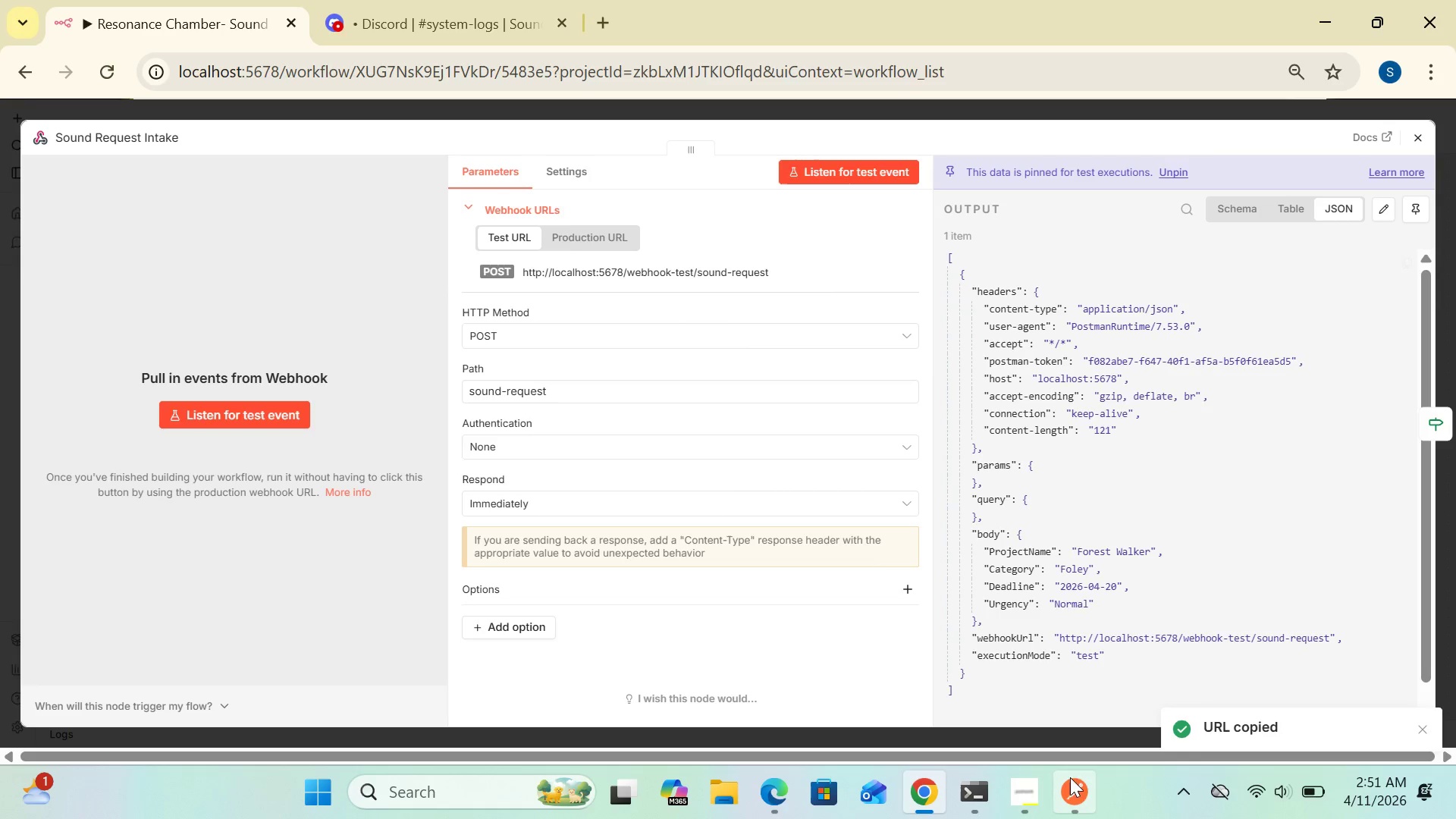 
double_click([1073, 782])
 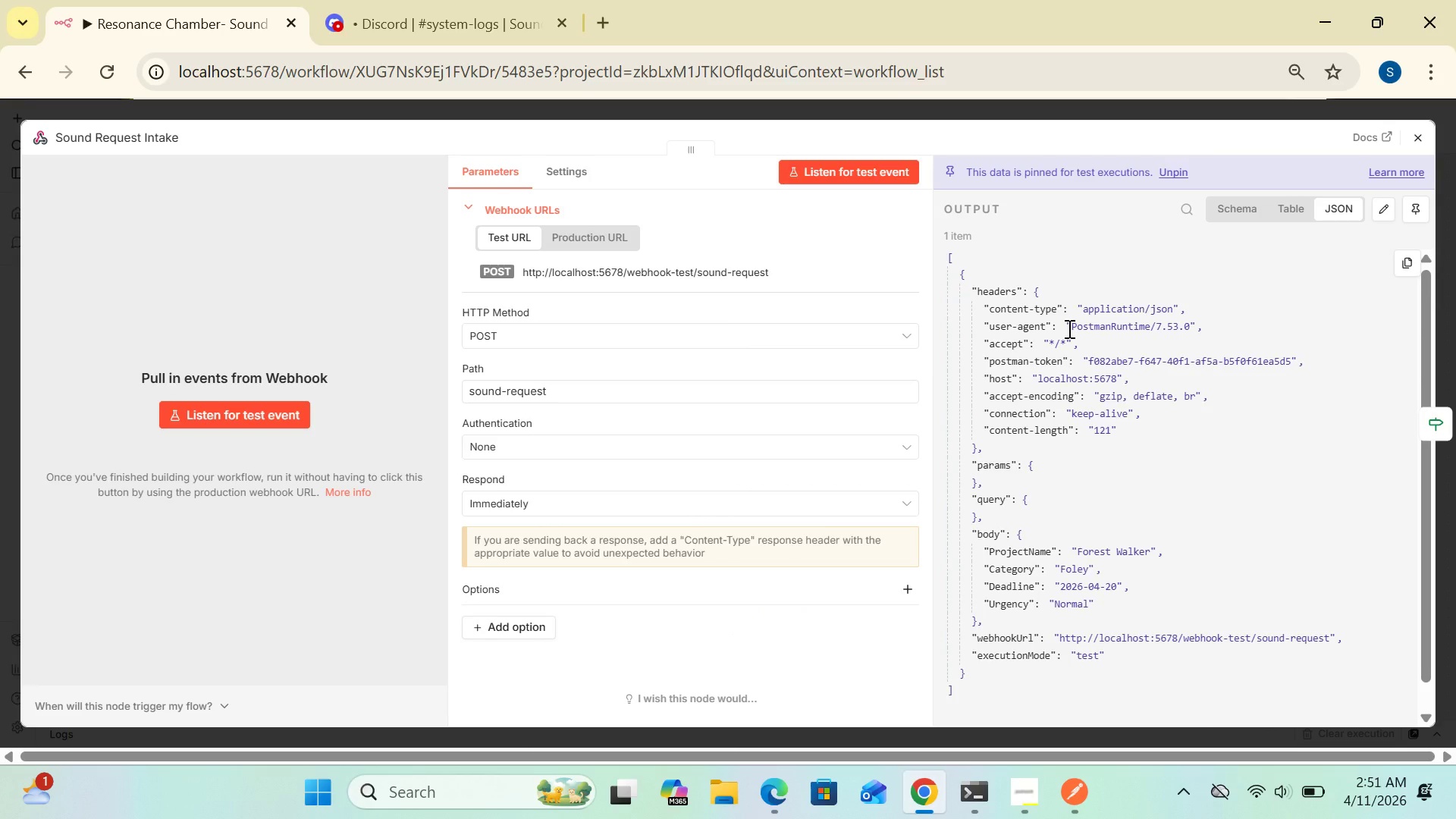 
wait(7.09)
 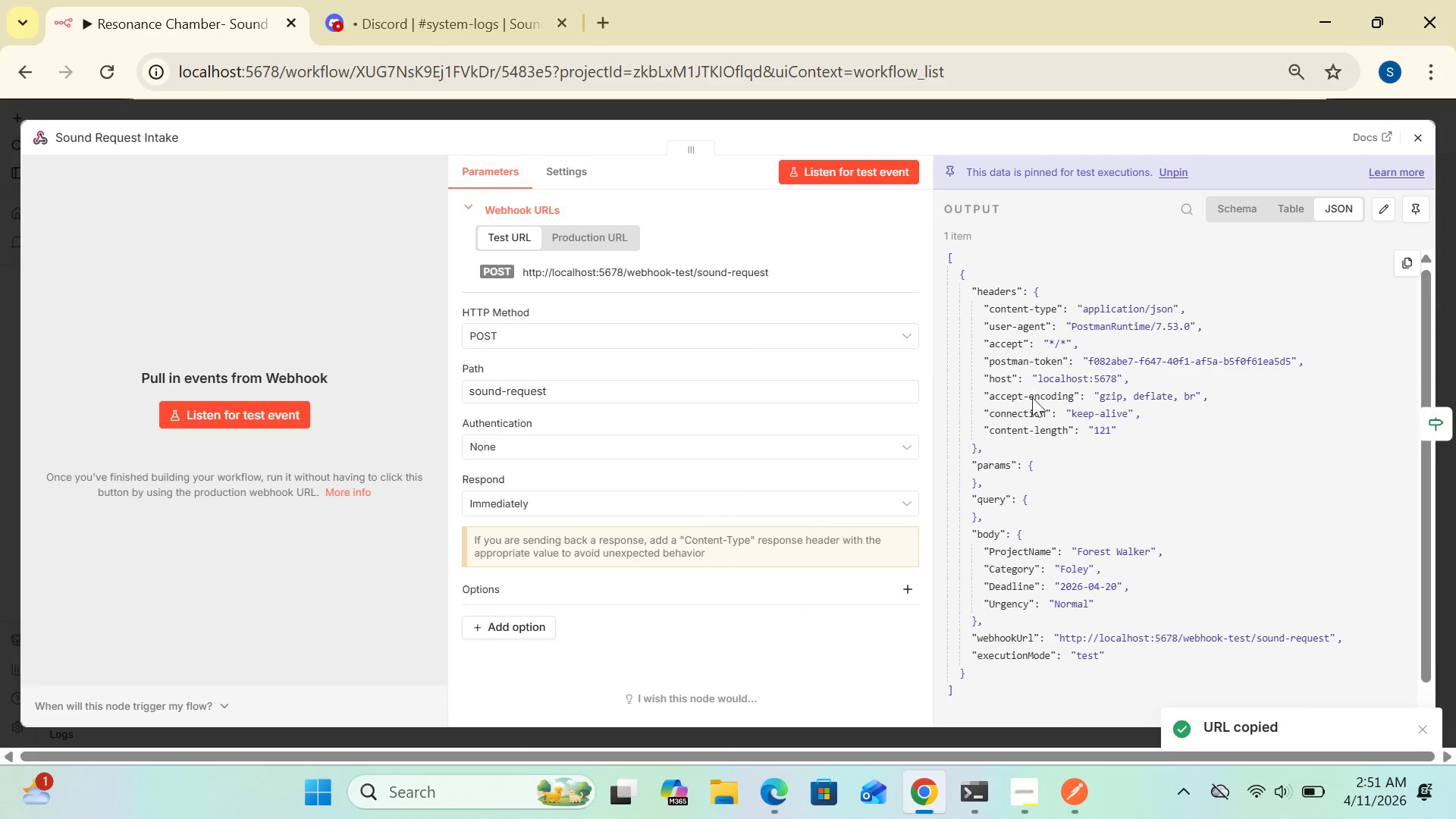 
left_click([879, 174])
 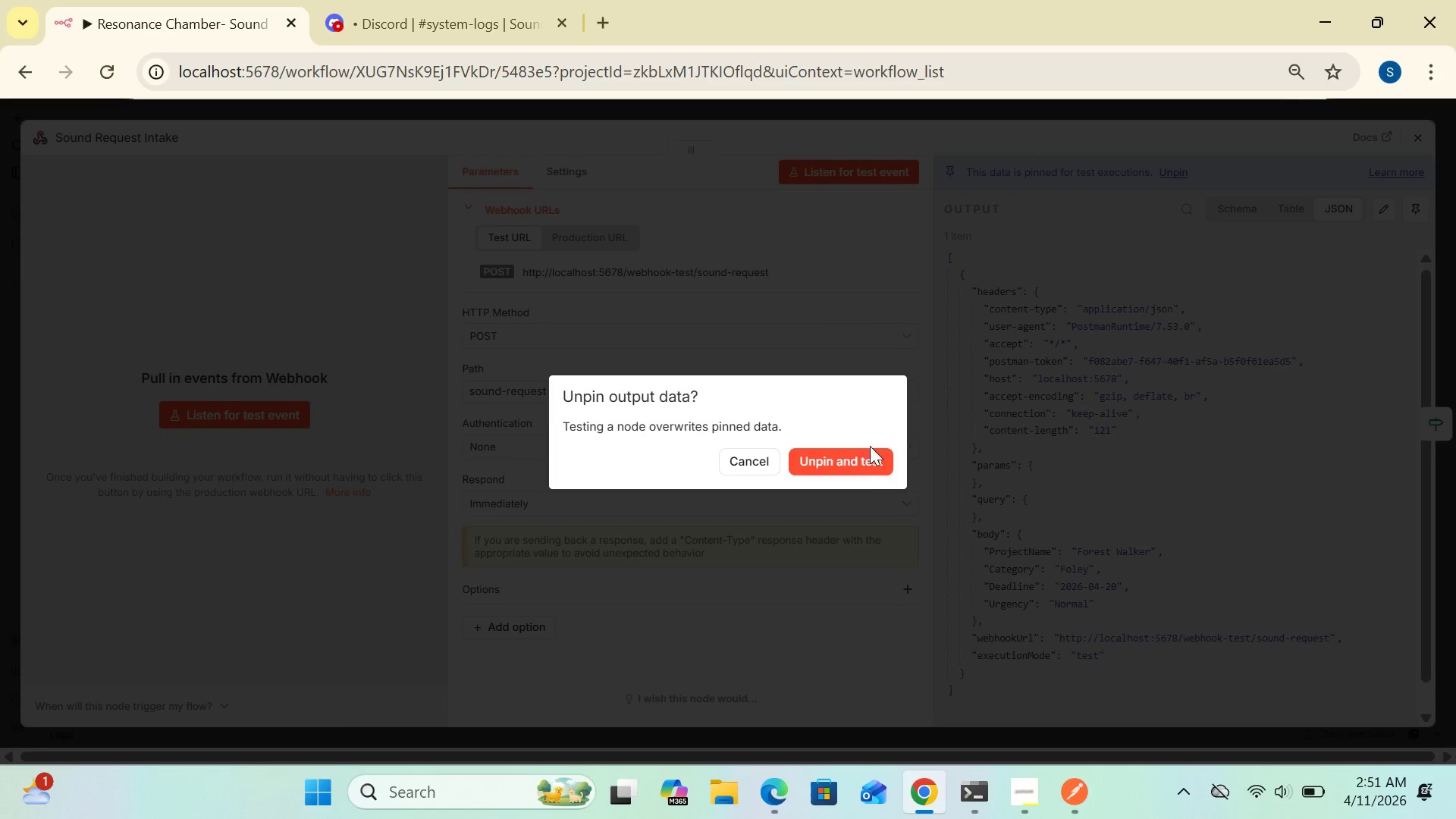 
left_click([864, 462])
 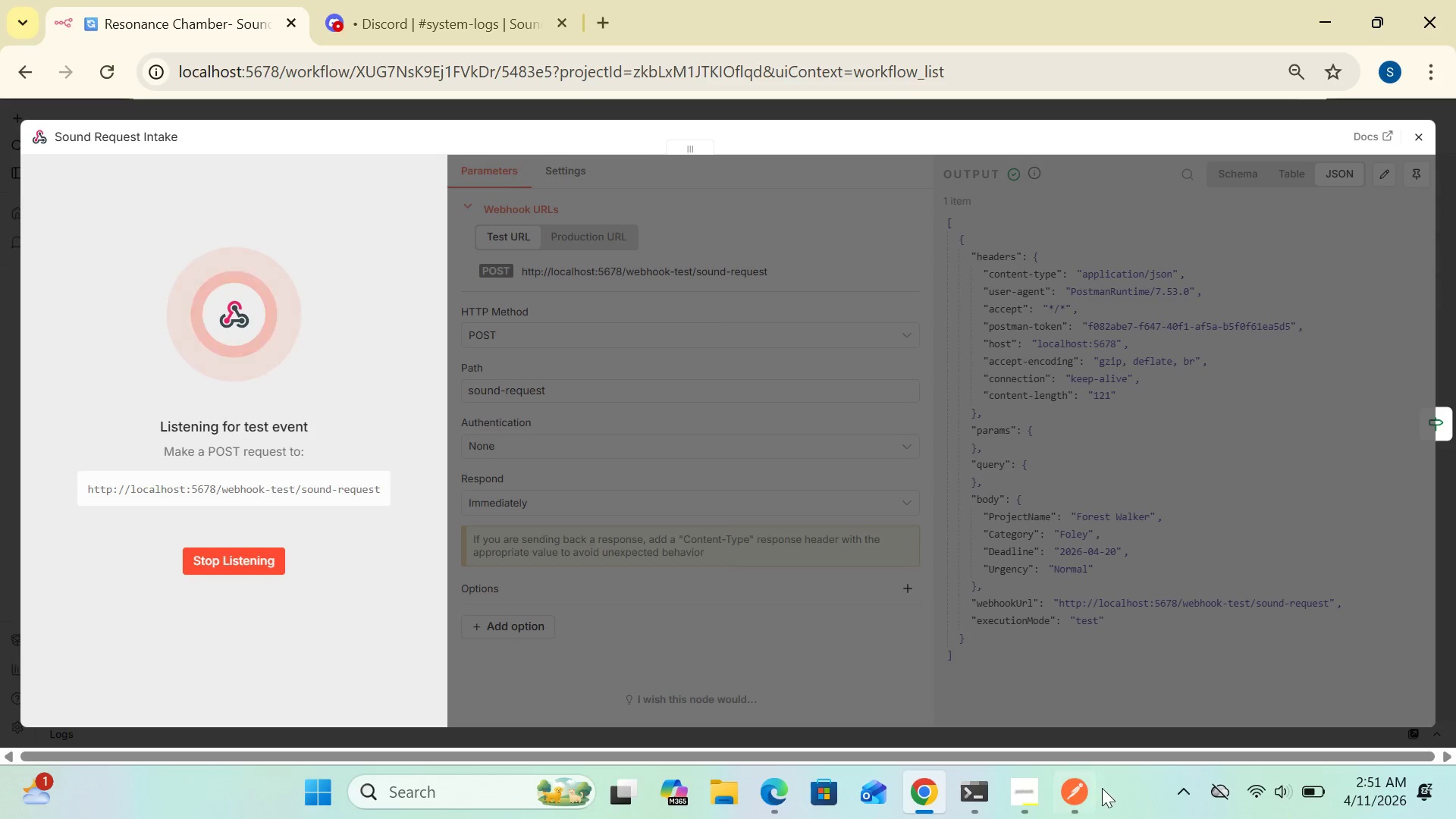 
left_click([1082, 790])
 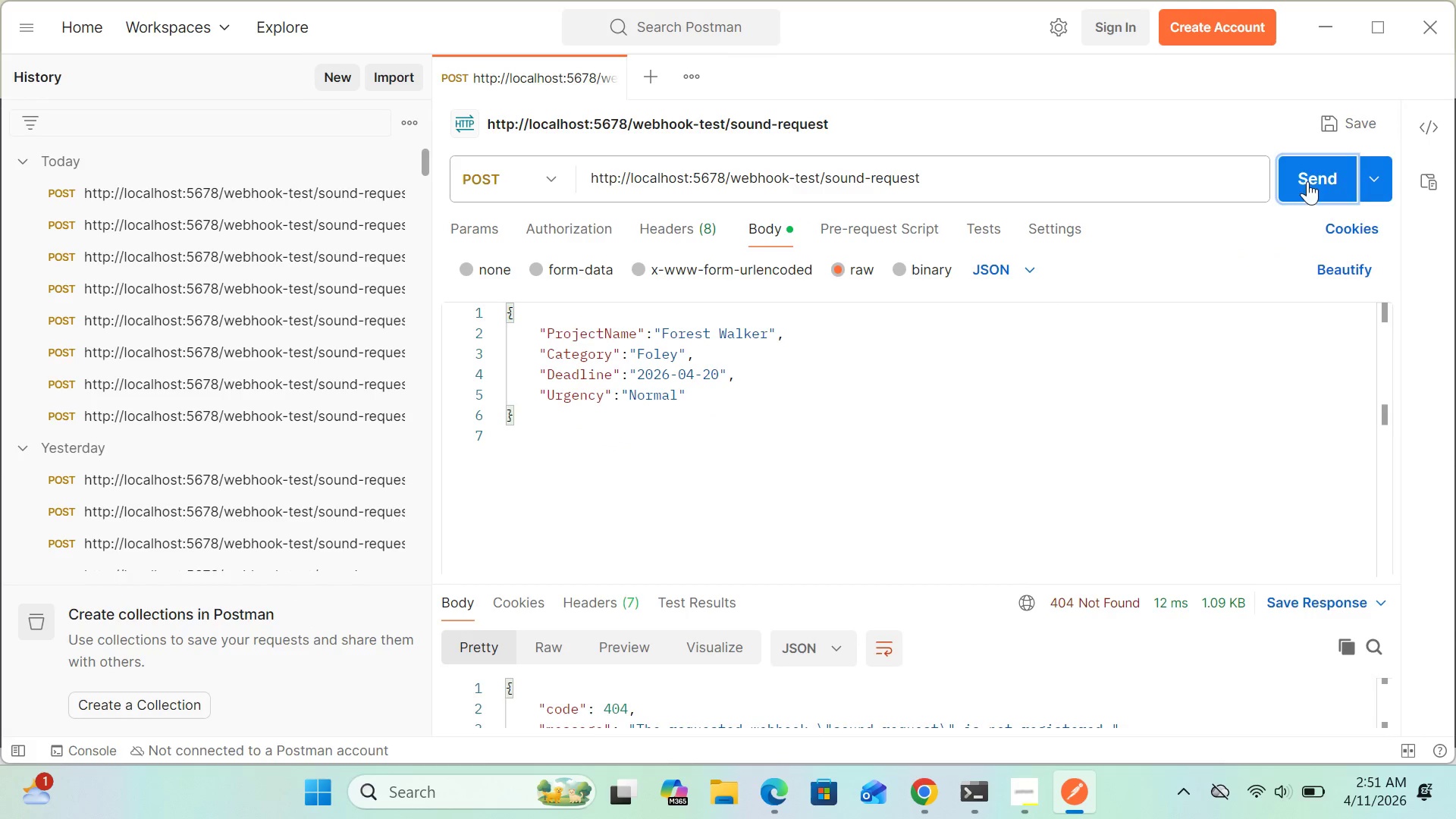 
left_click([1313, 167])
 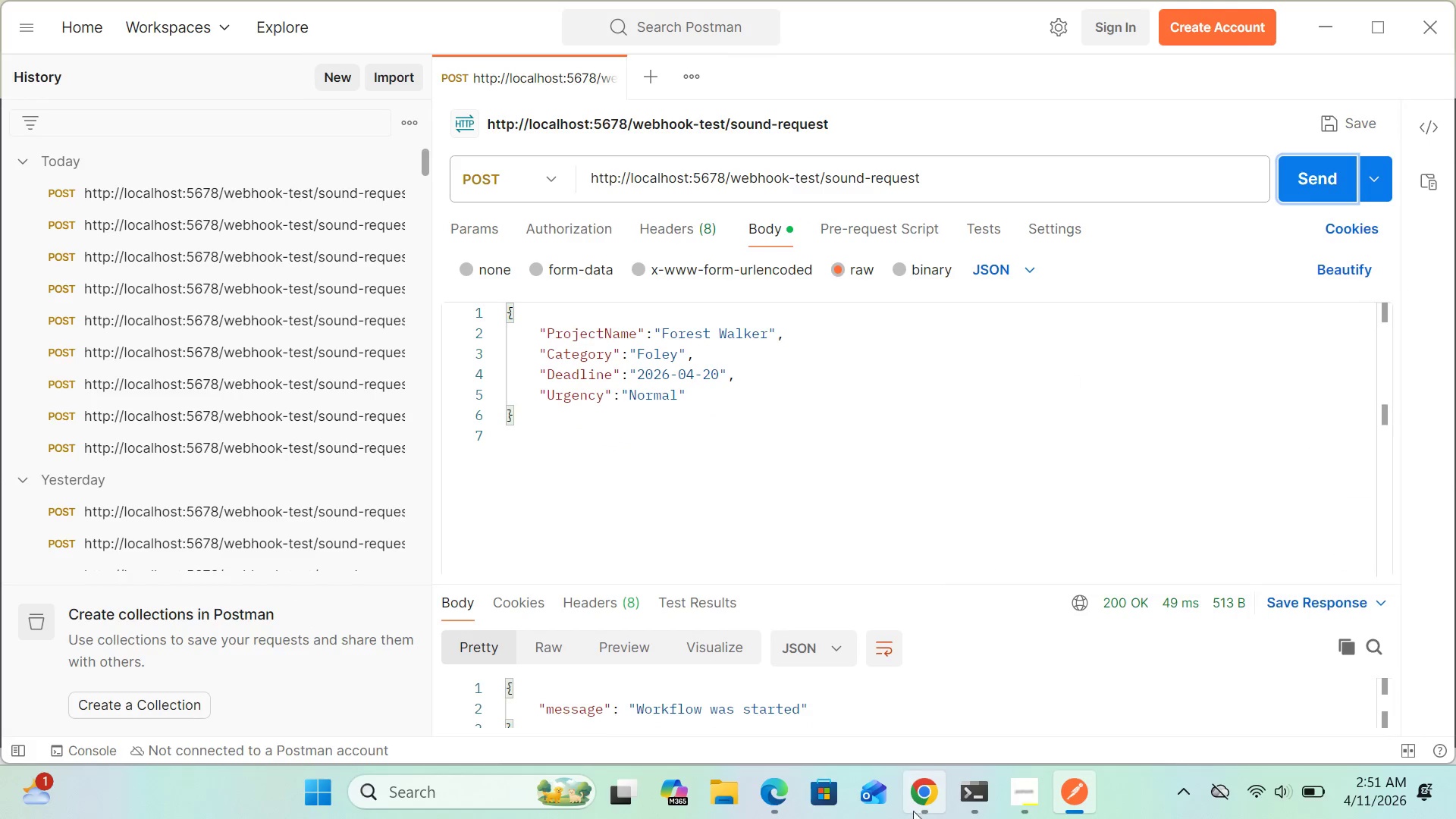 
left_click([916, 794])
 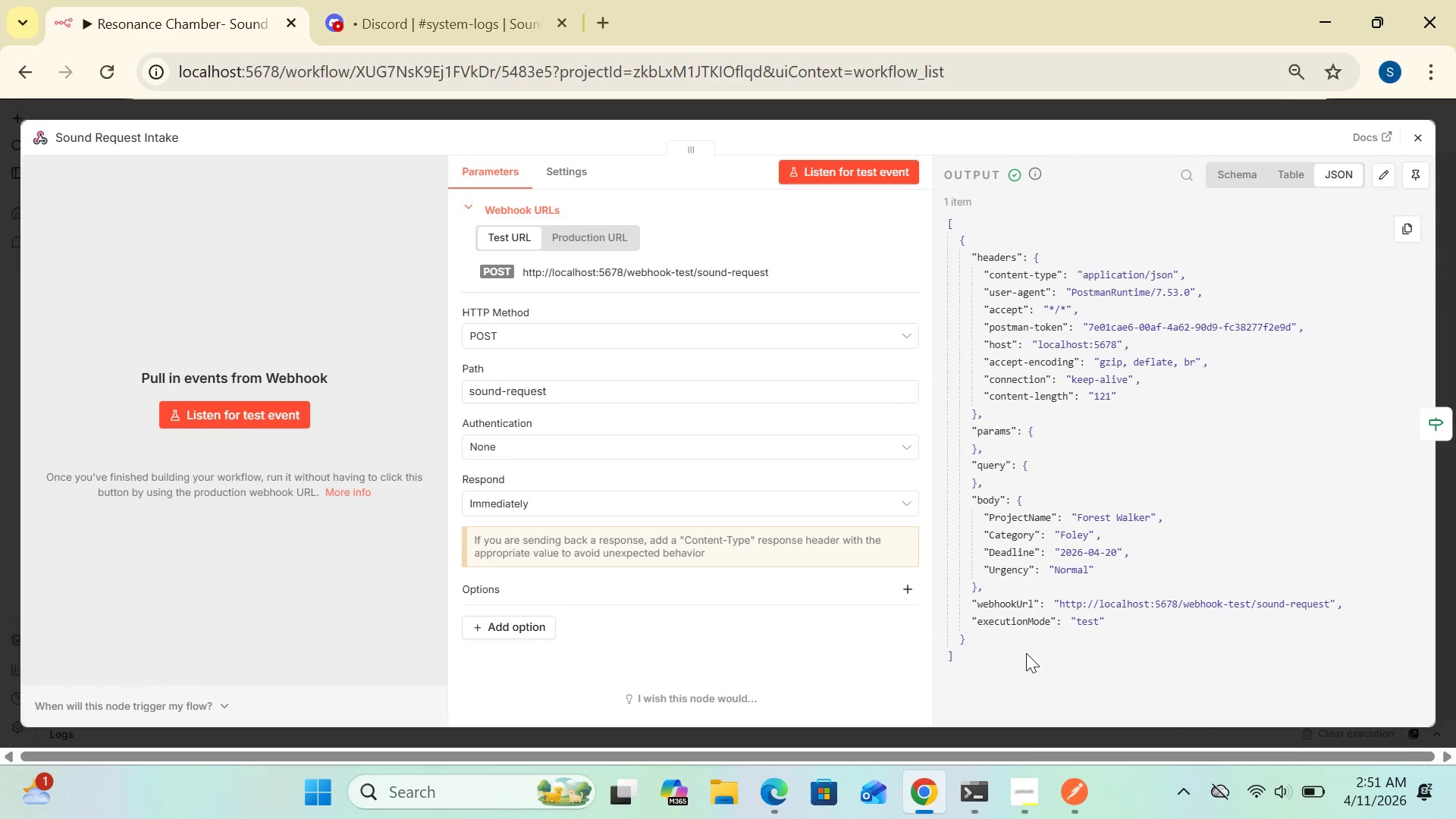 
wait(6.45)
 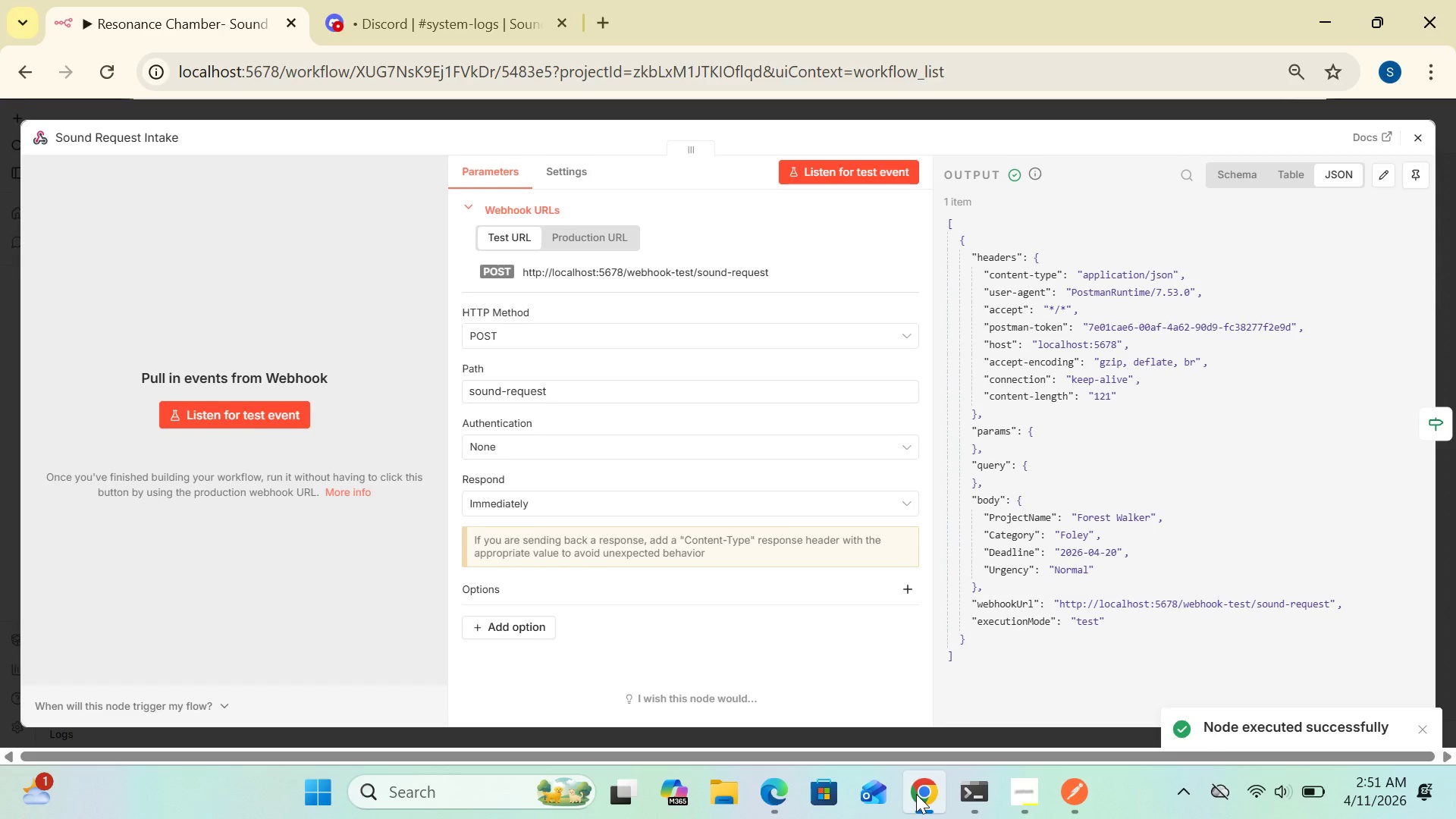 
left_click([1074, 789])
 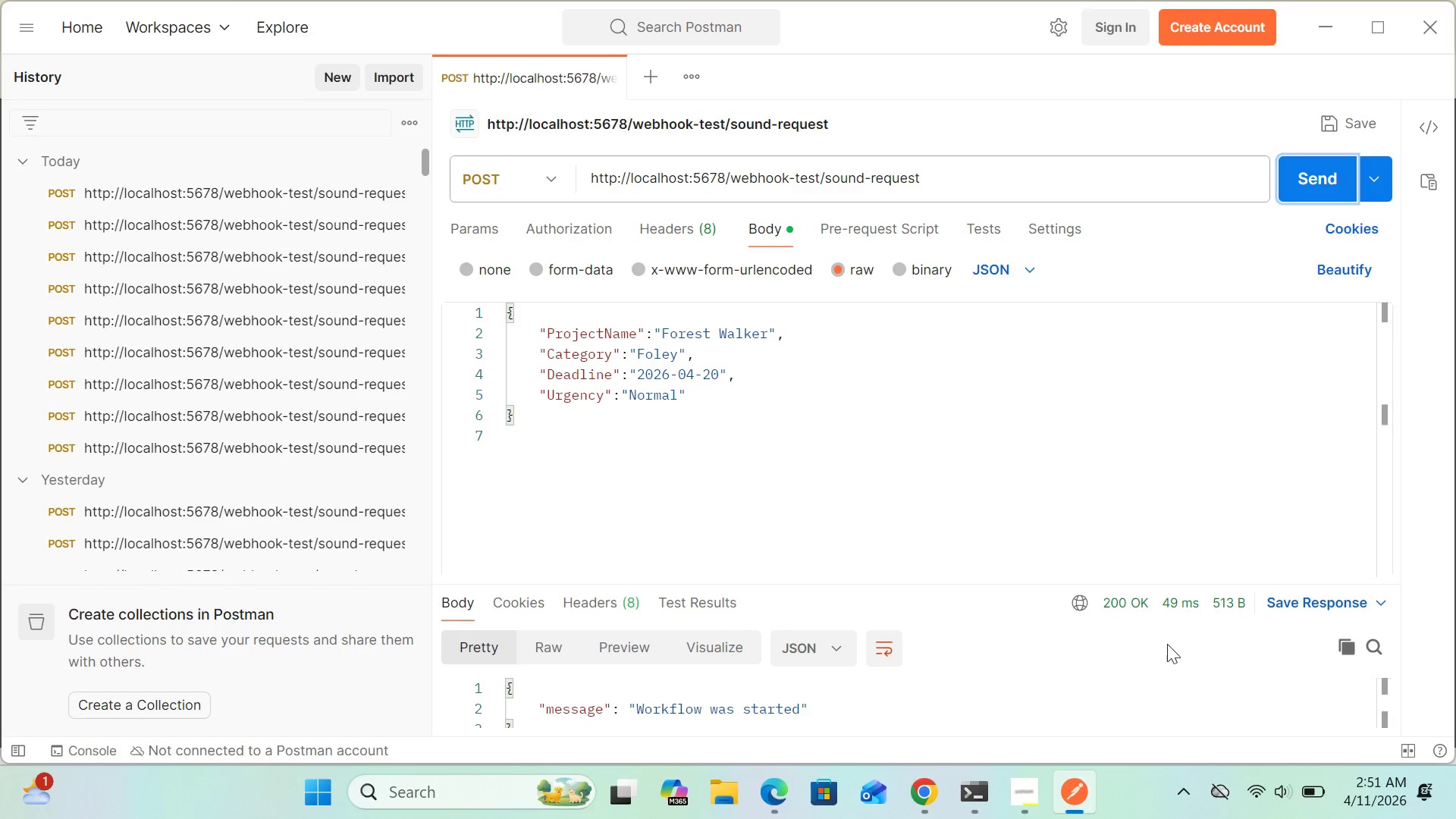 
left_click([927, 794])
 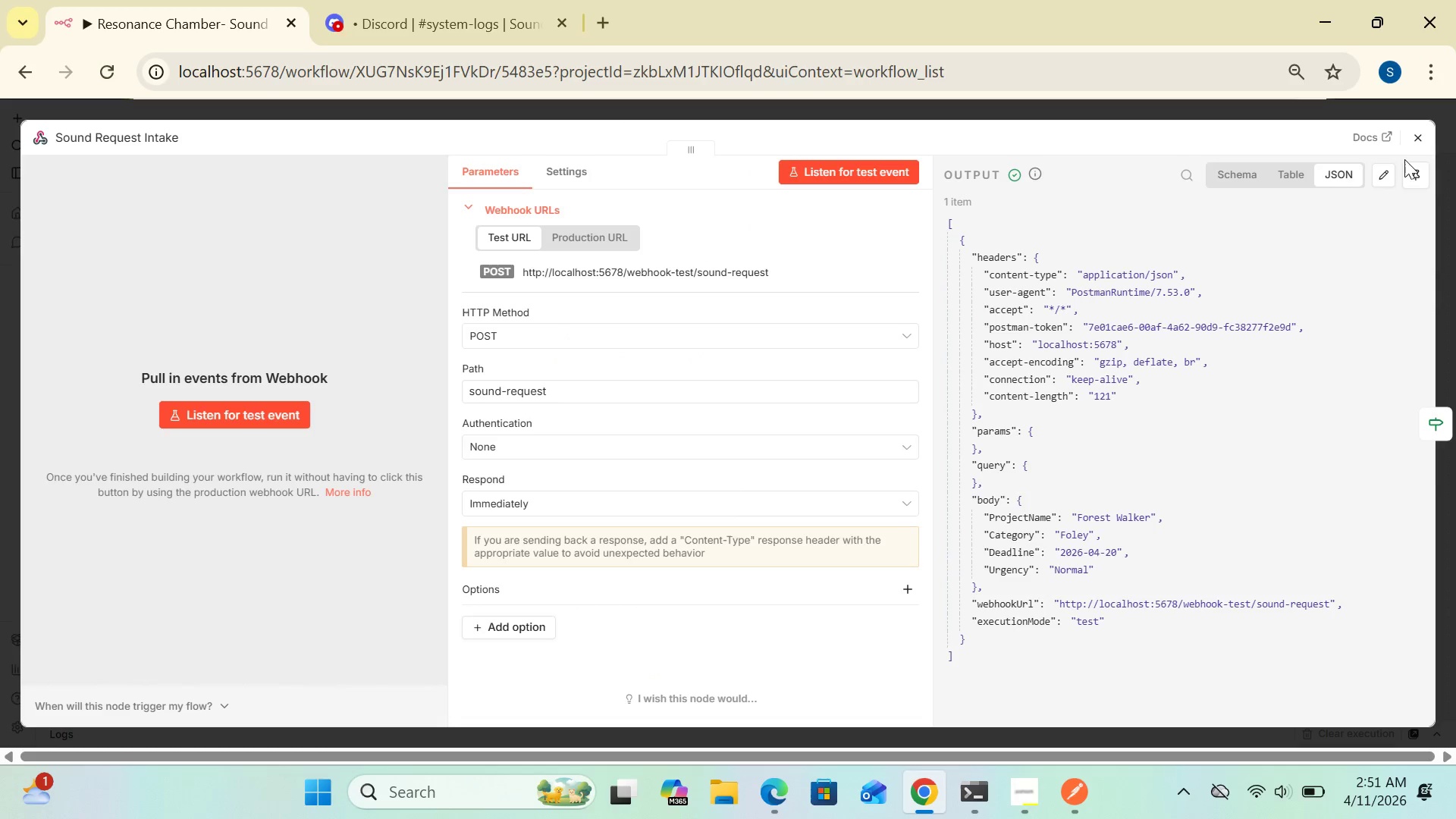 
left_click([1419, 140])
 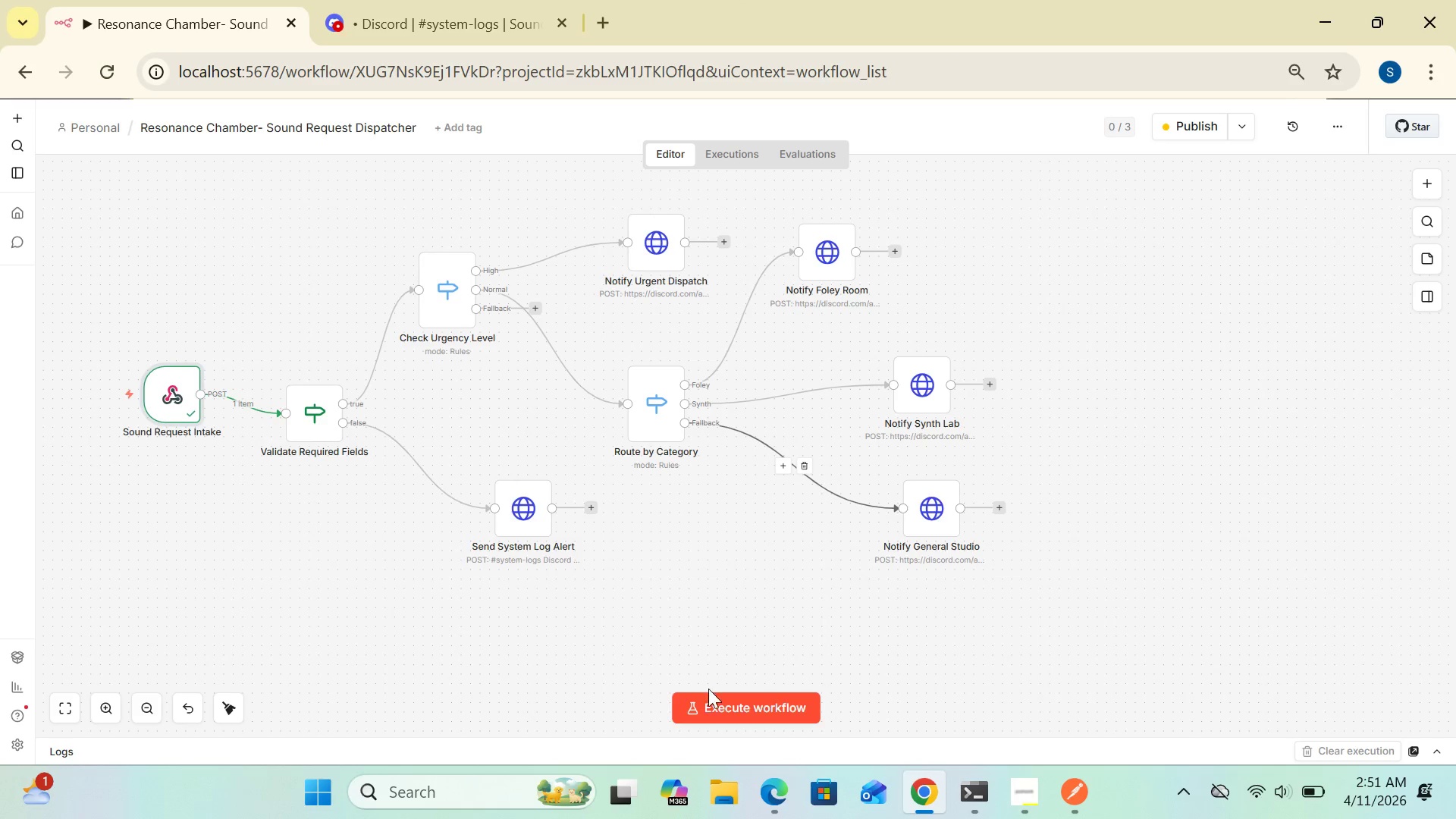 
left_click([709, 697])
 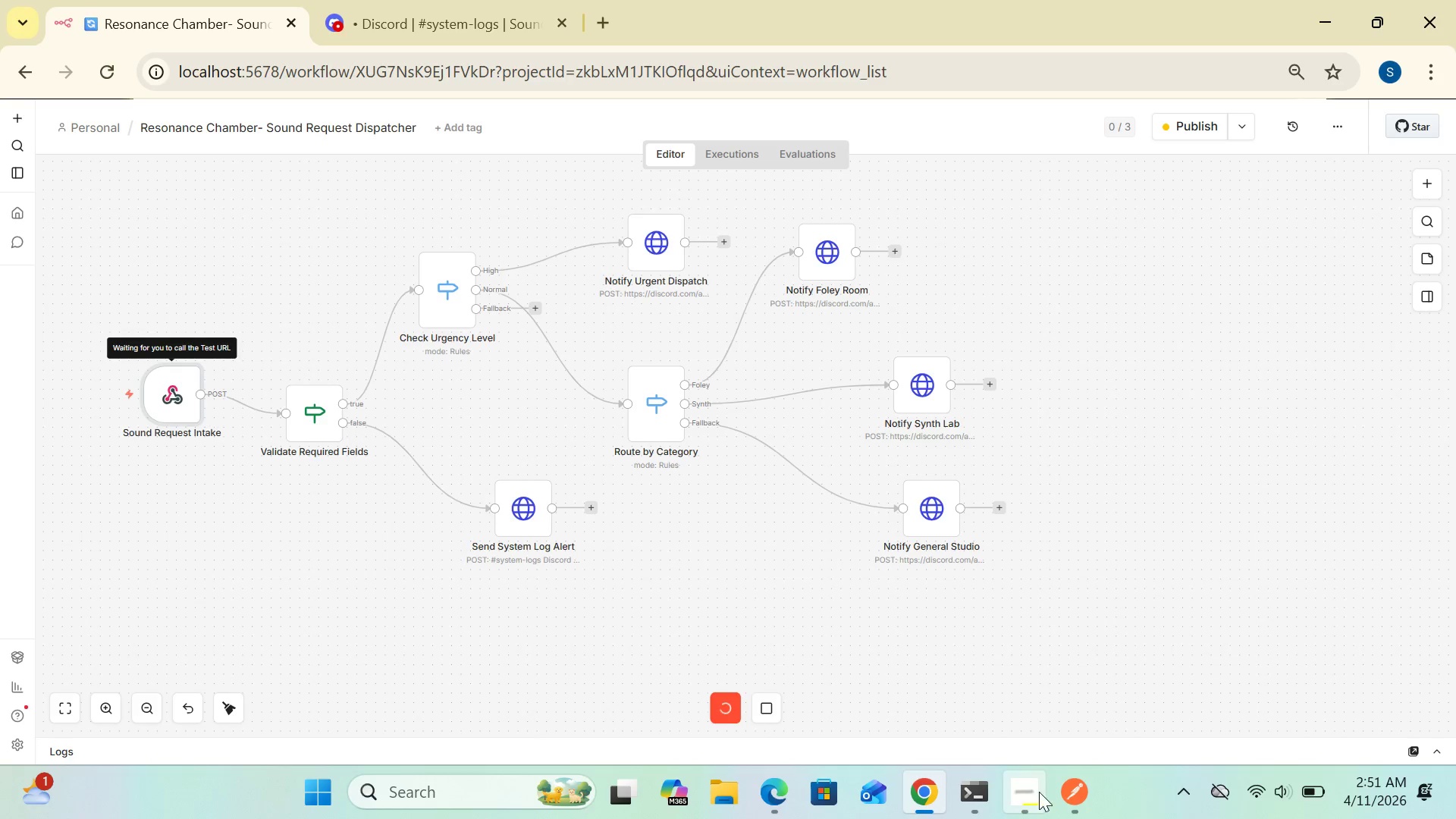 
left_click([1065, 795])
 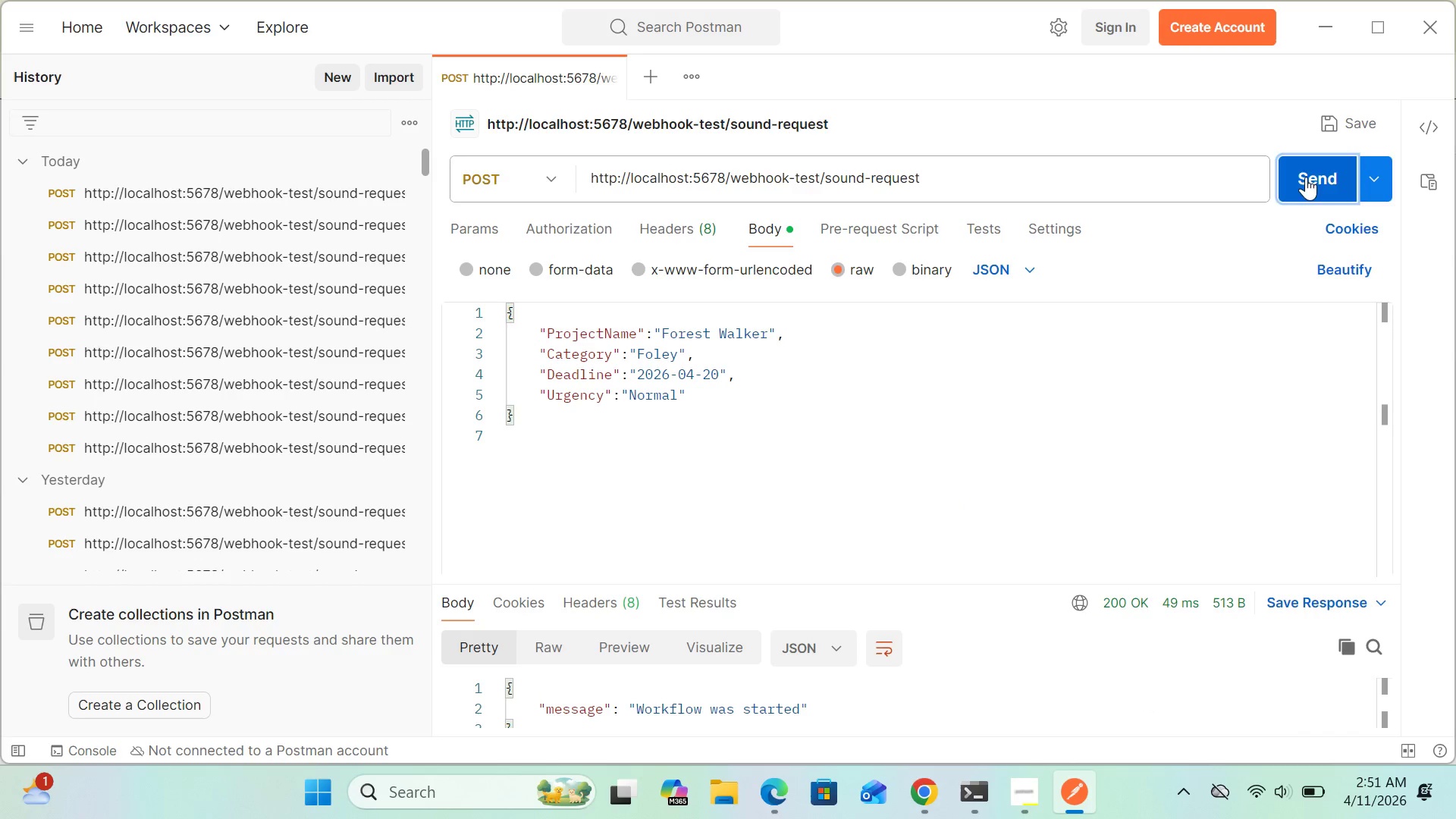 
left_click([1307, 177])
 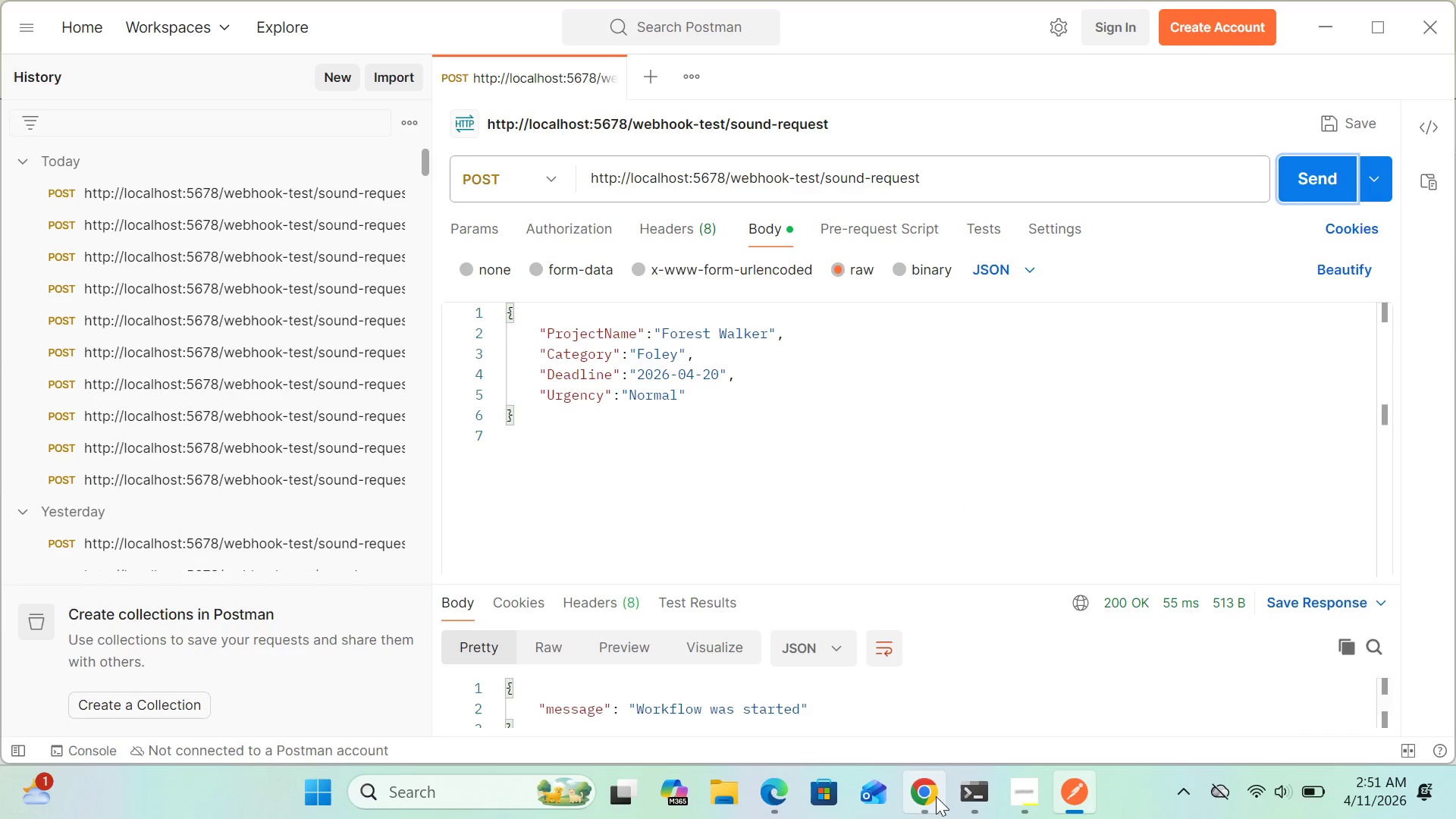 
left_click([933, 795])
 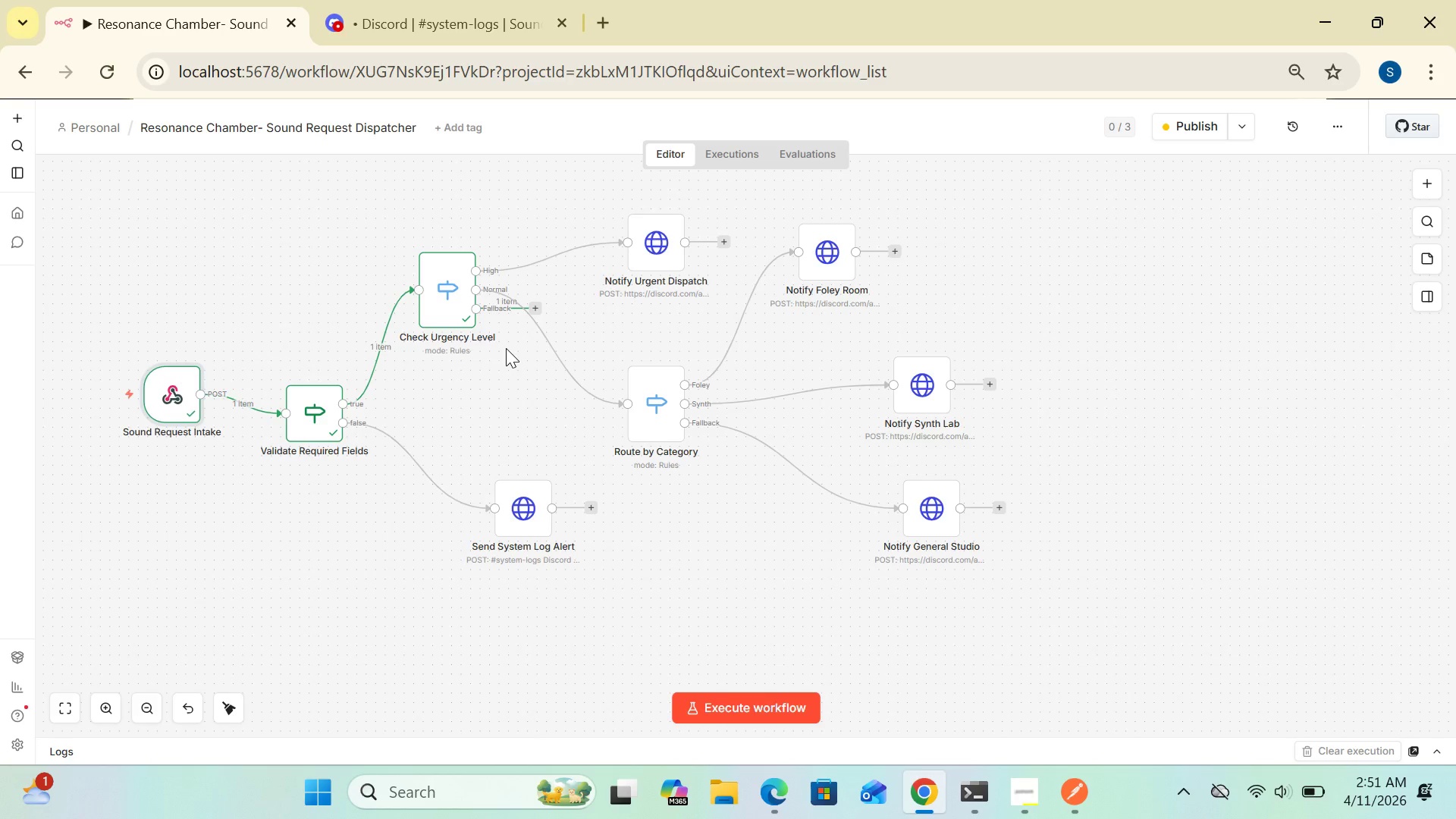 
wait(14.39)
 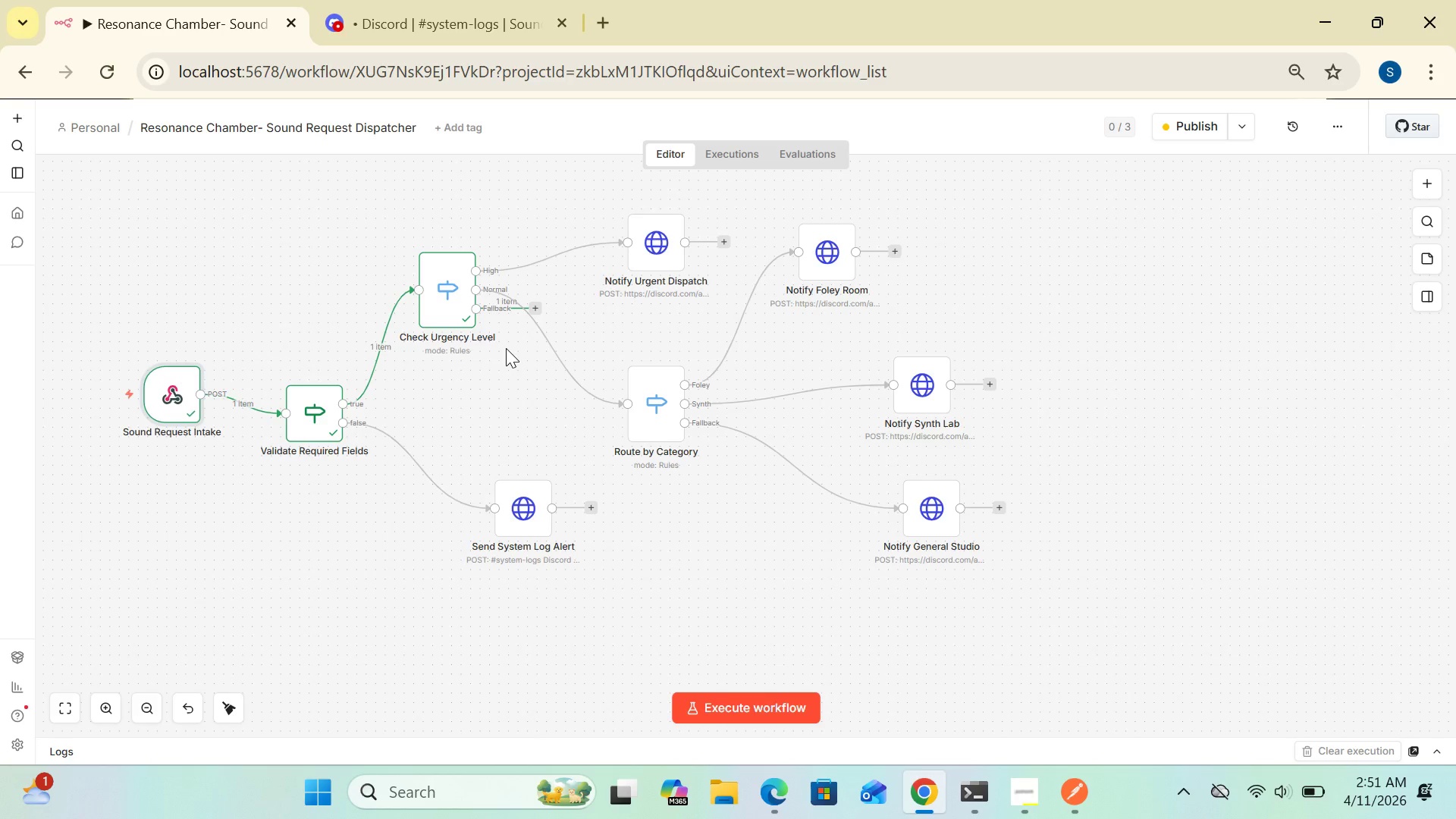 
double_click([448, 303])
 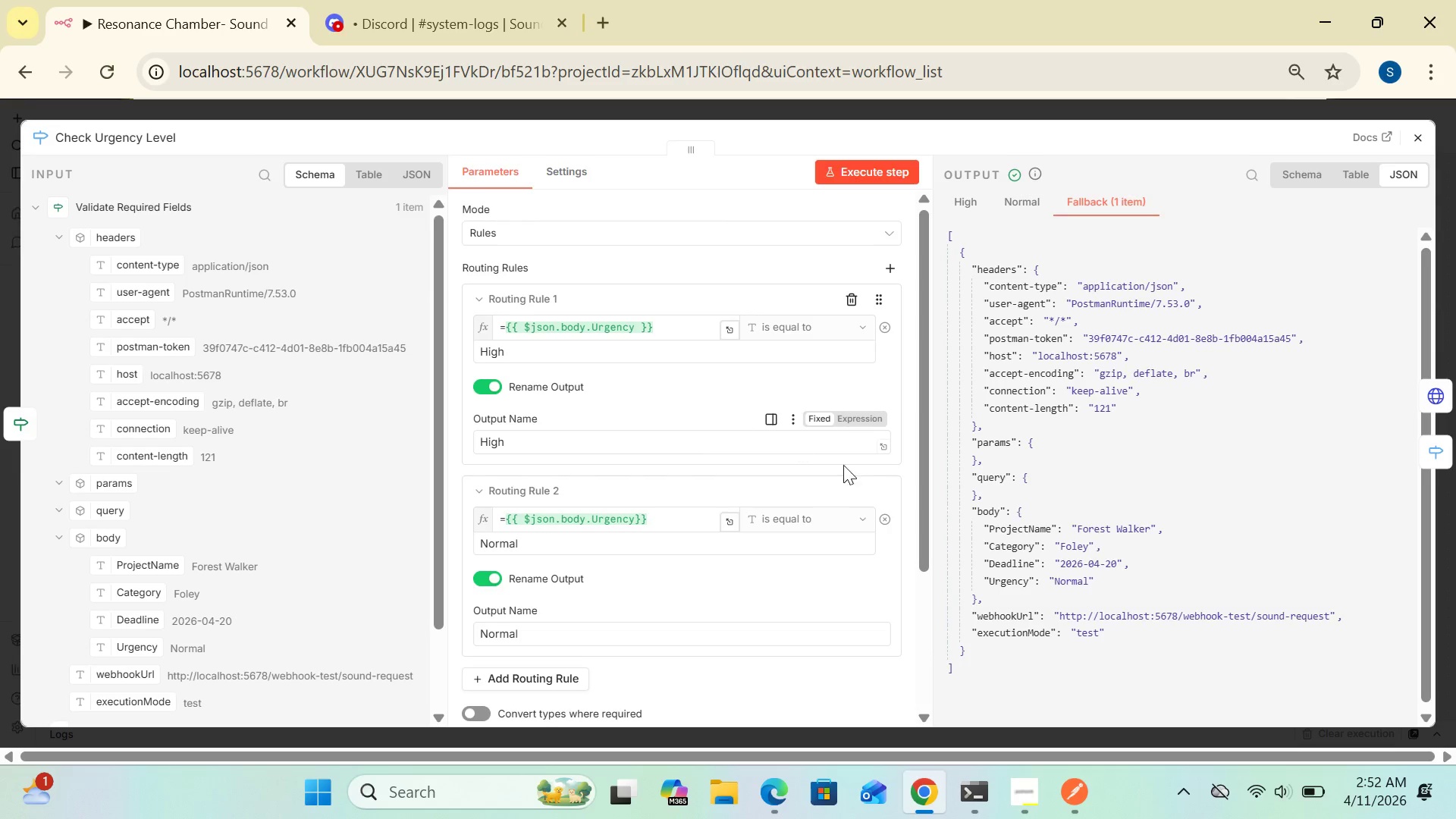 
left_click_drag(start_coordinate=[917, 484], to_coordinate=[936, 594])
 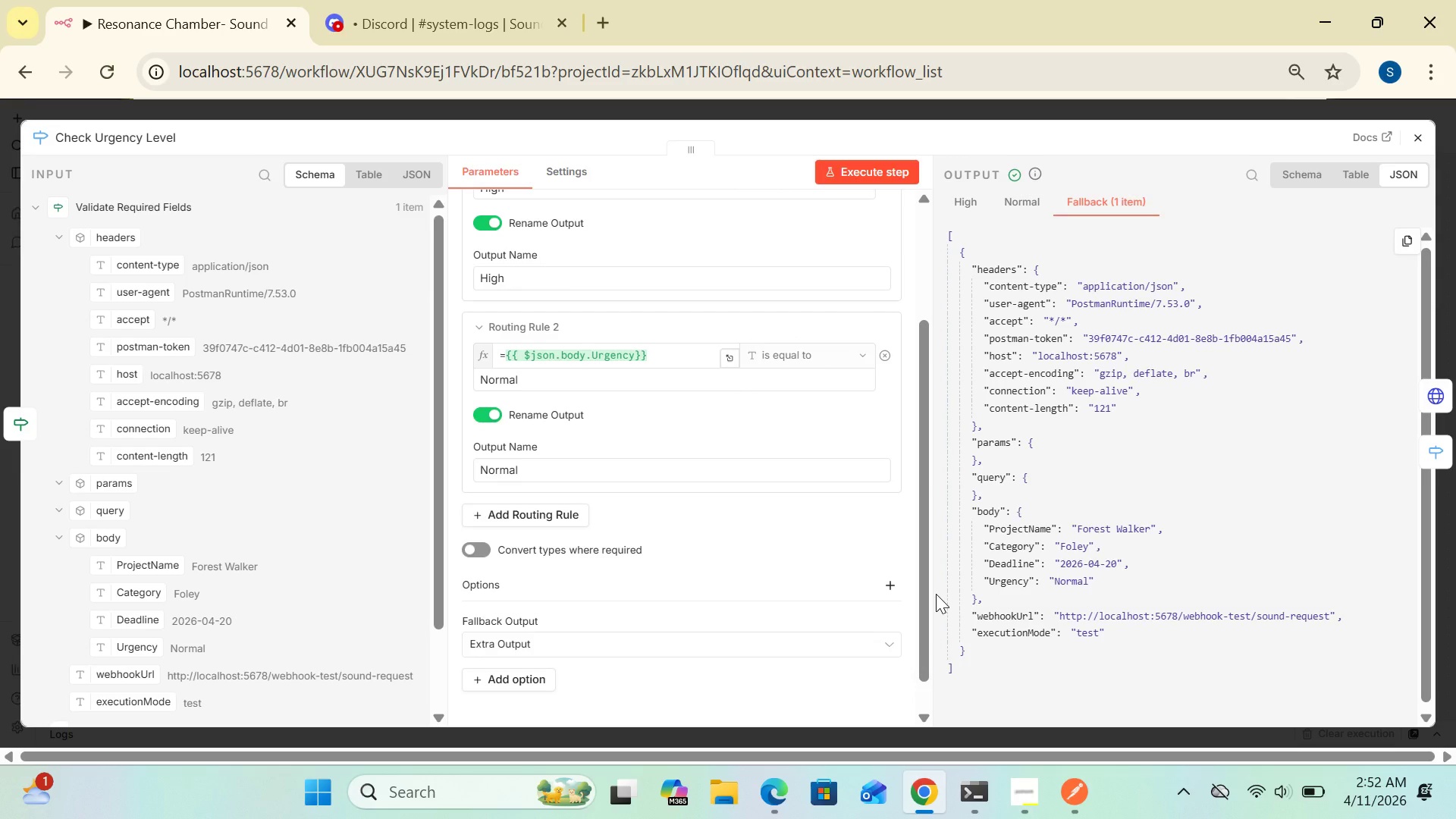 
wait(12.95)
 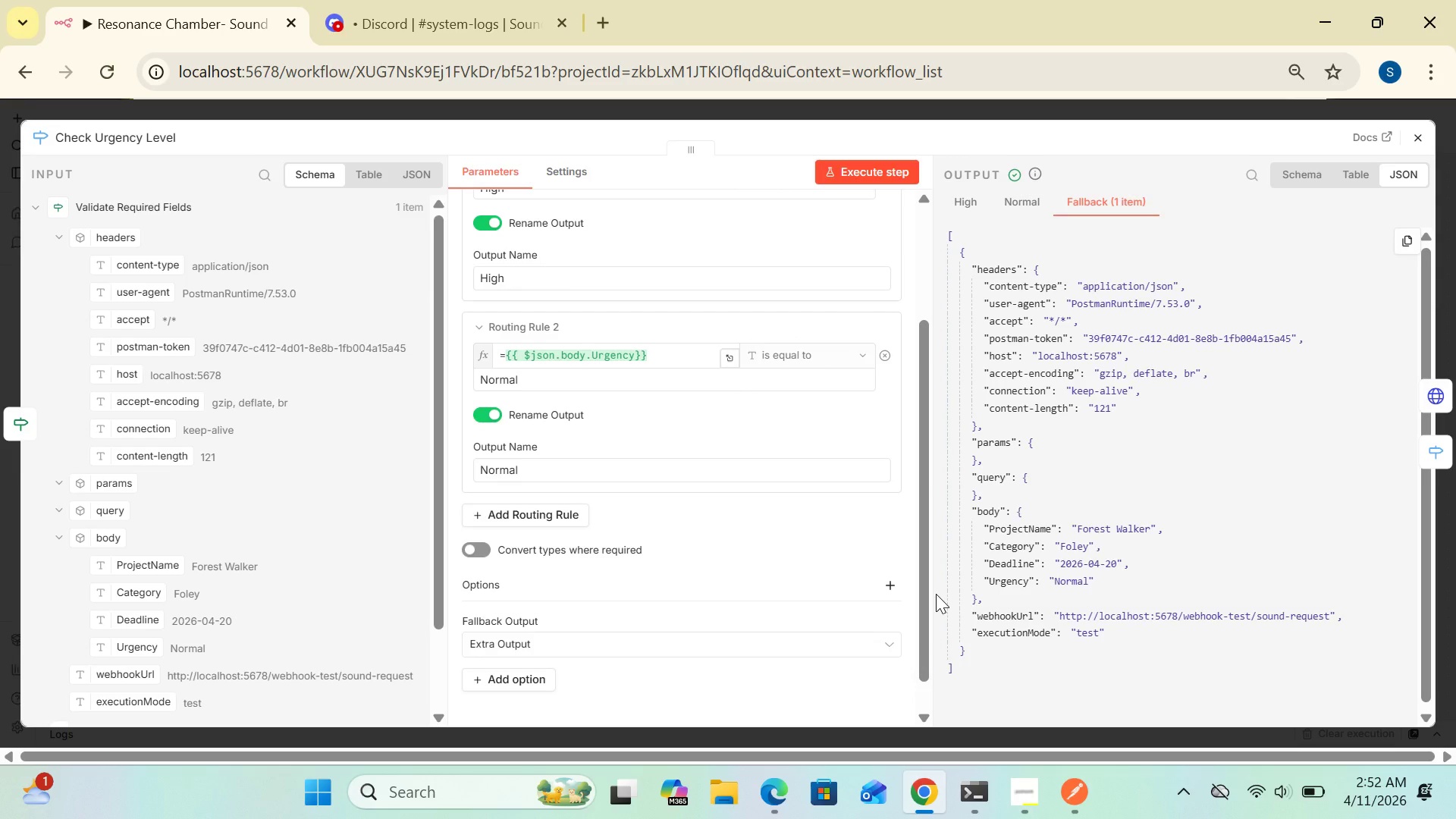 
left_click_drag(start_coordinate=[922, 541], to_coordinate=[925, 571])
 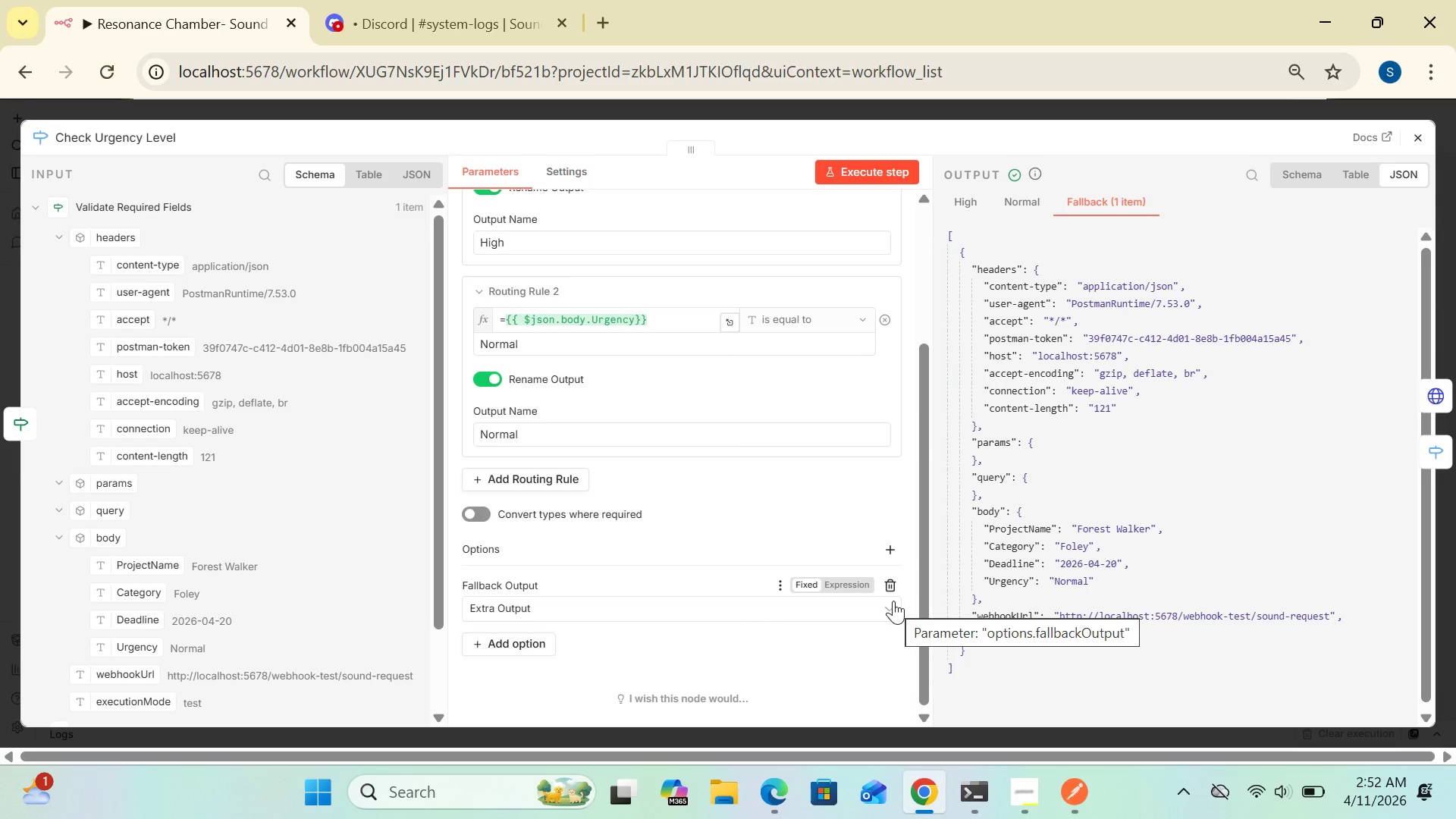 
left_click([892, 578])
 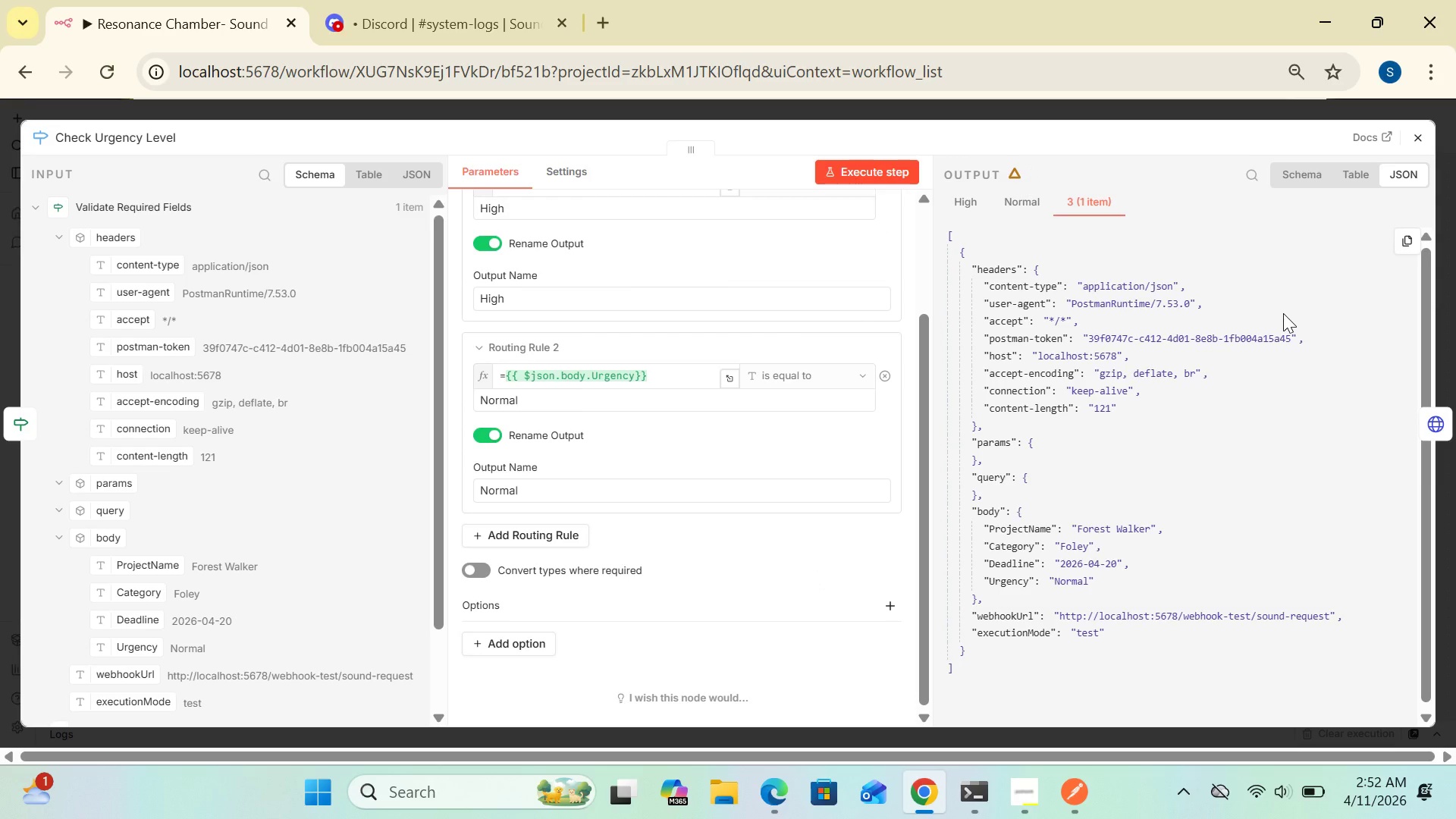 
mouse_move([1412, 143])
 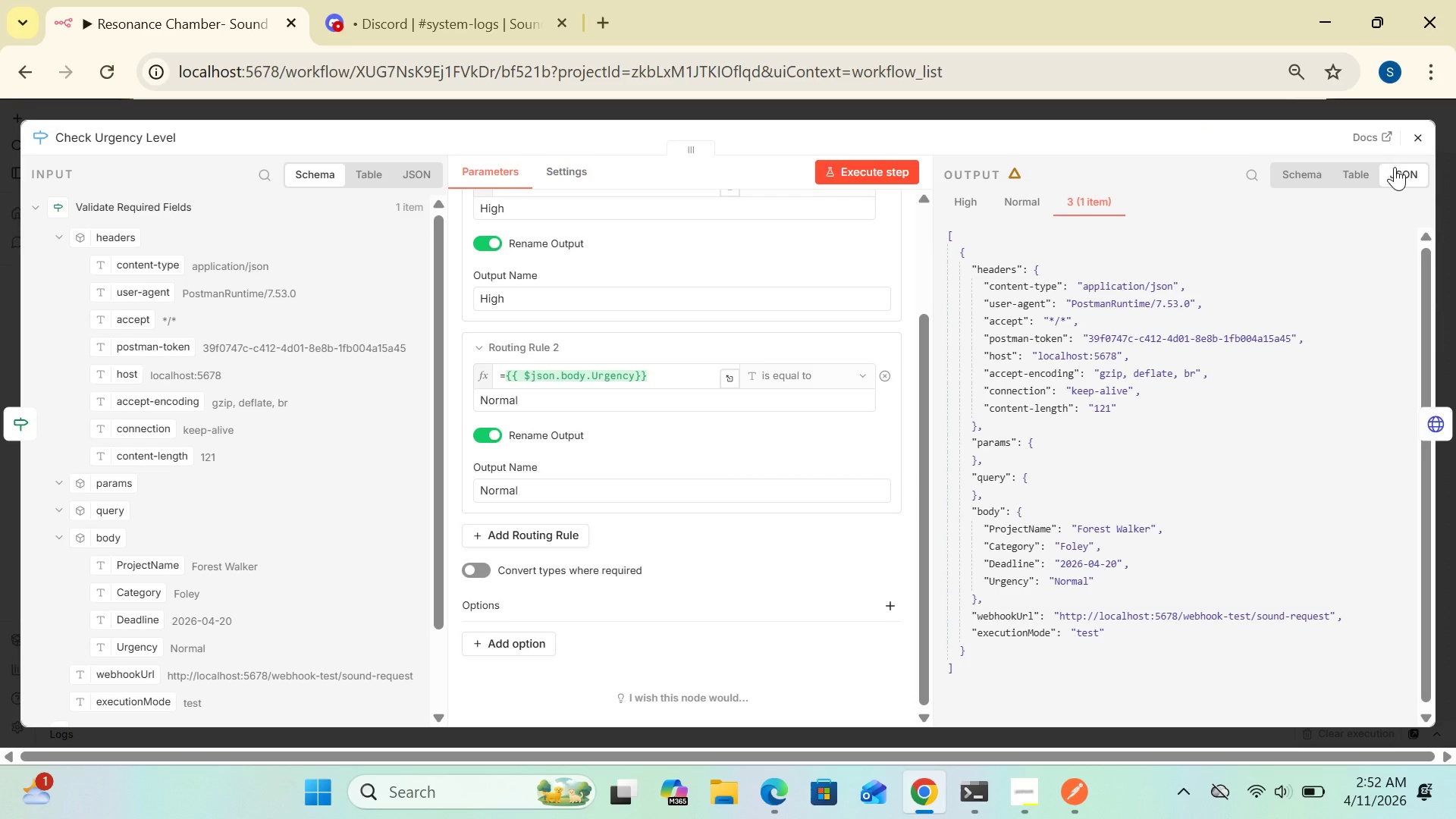 
left_click([1414, 145])
 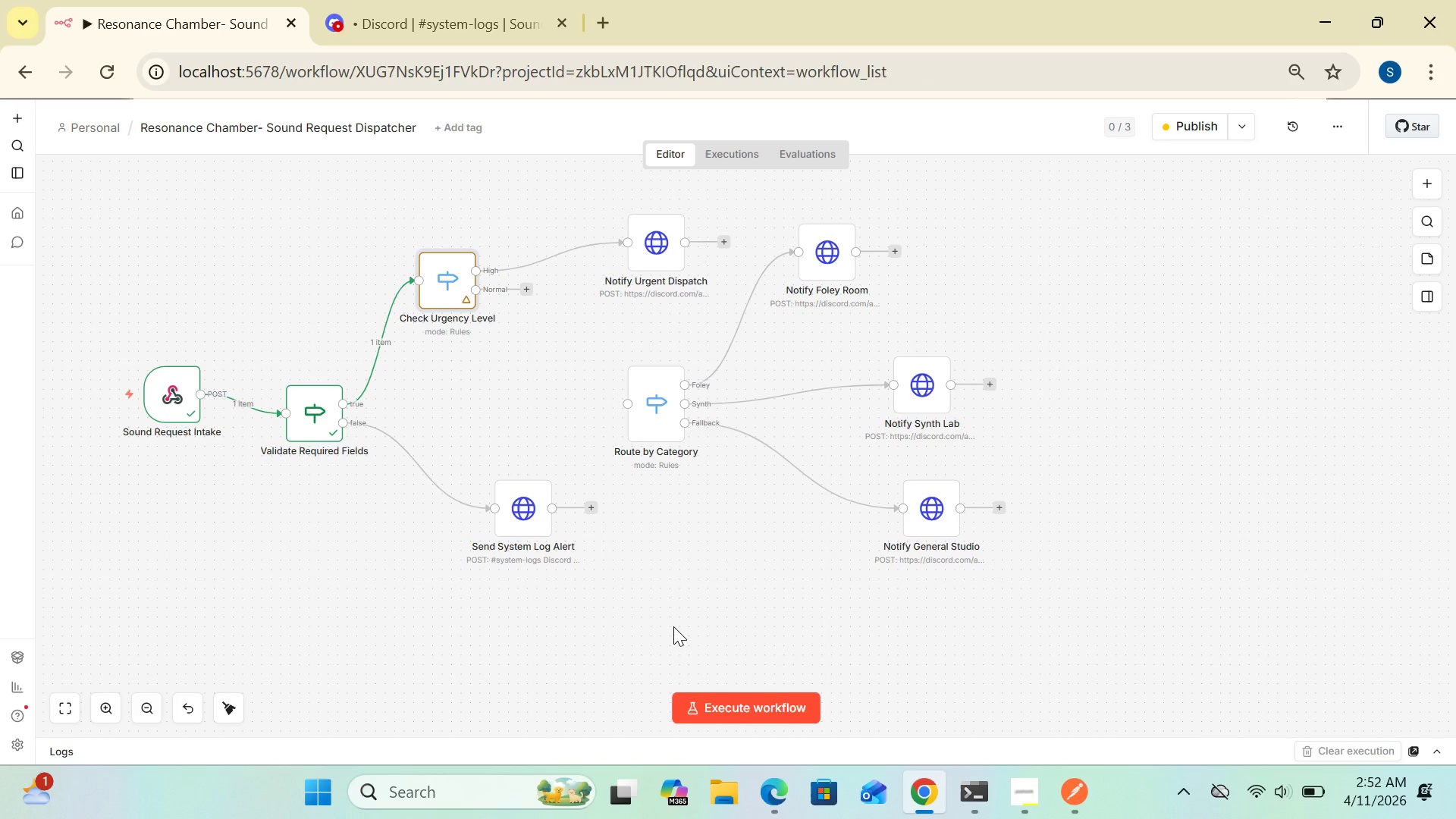 
wait(10.57)
 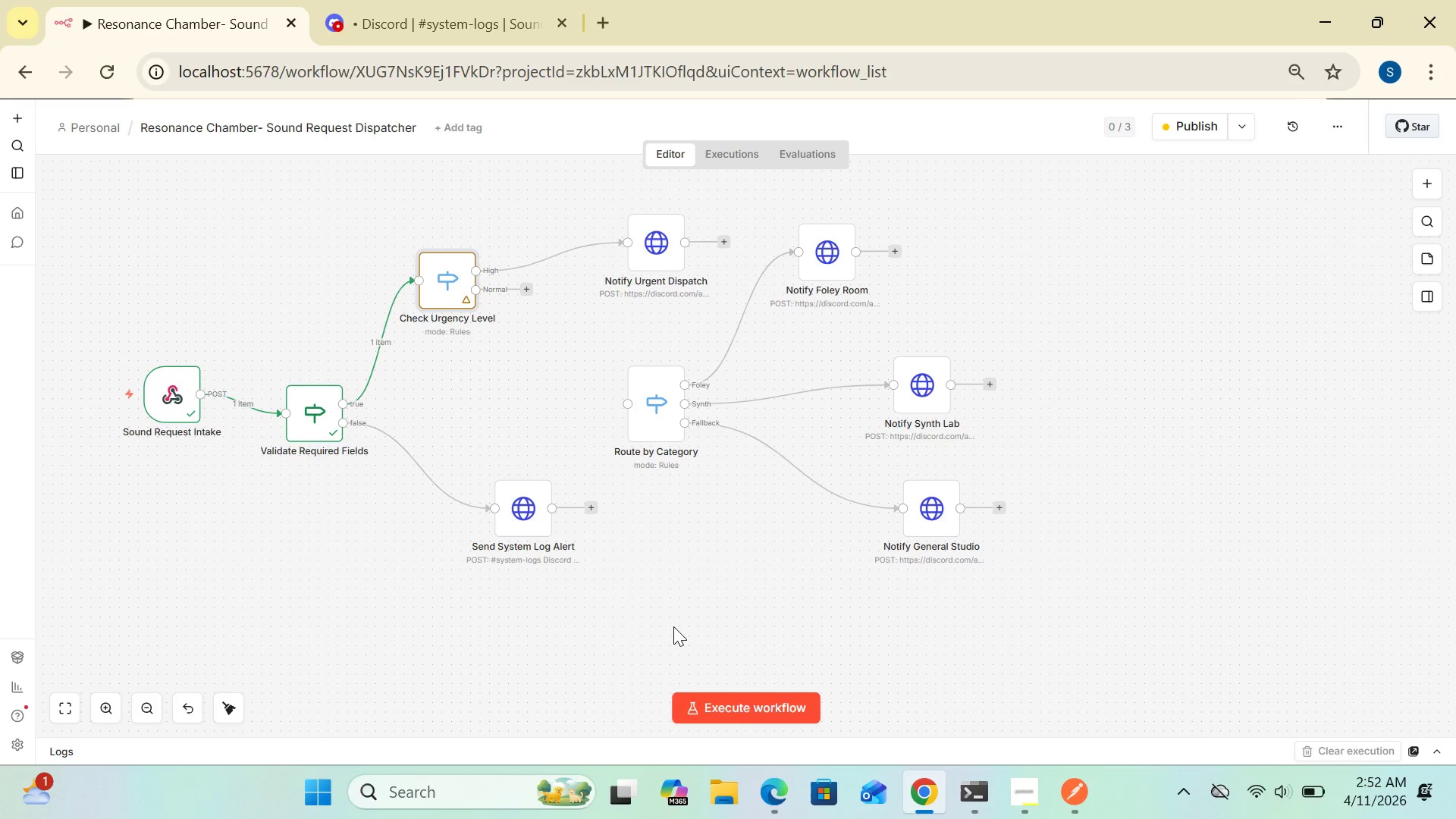 
mouse_move([522, 300])
 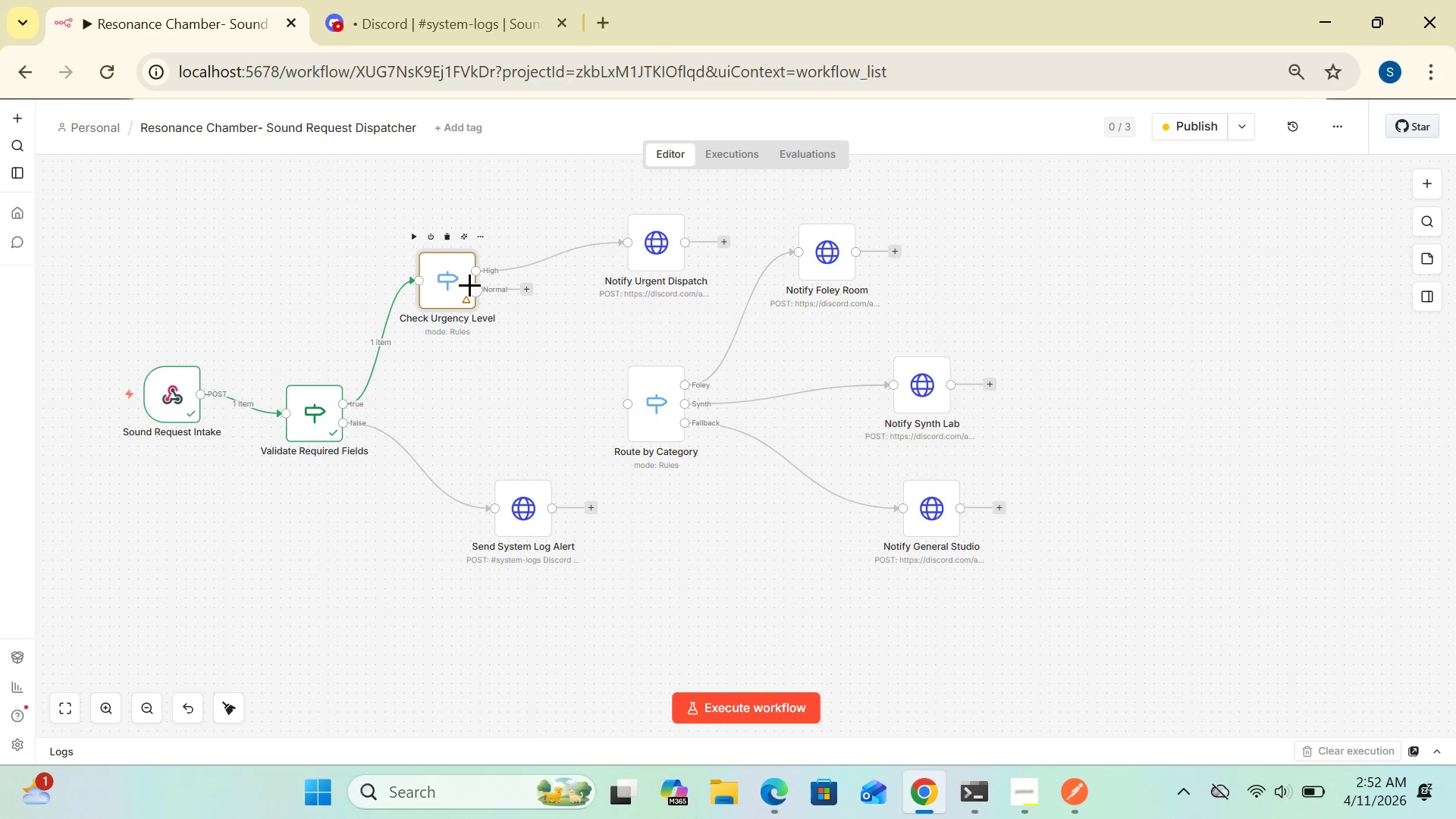 
left_click_drag(start_coordinate=[474, 290], to_coordinate=[616, 401])
 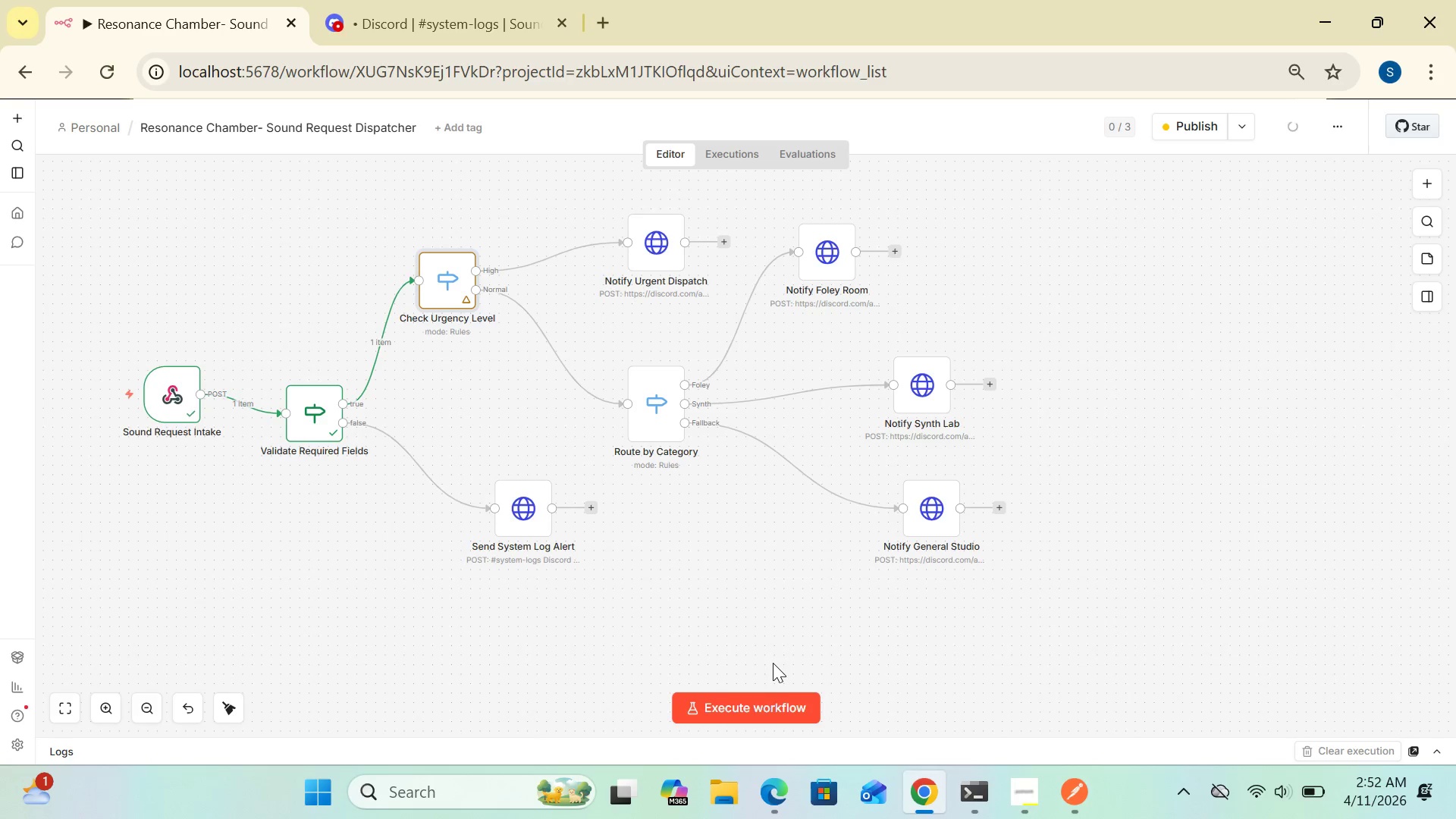 
left_click([763, 711])
 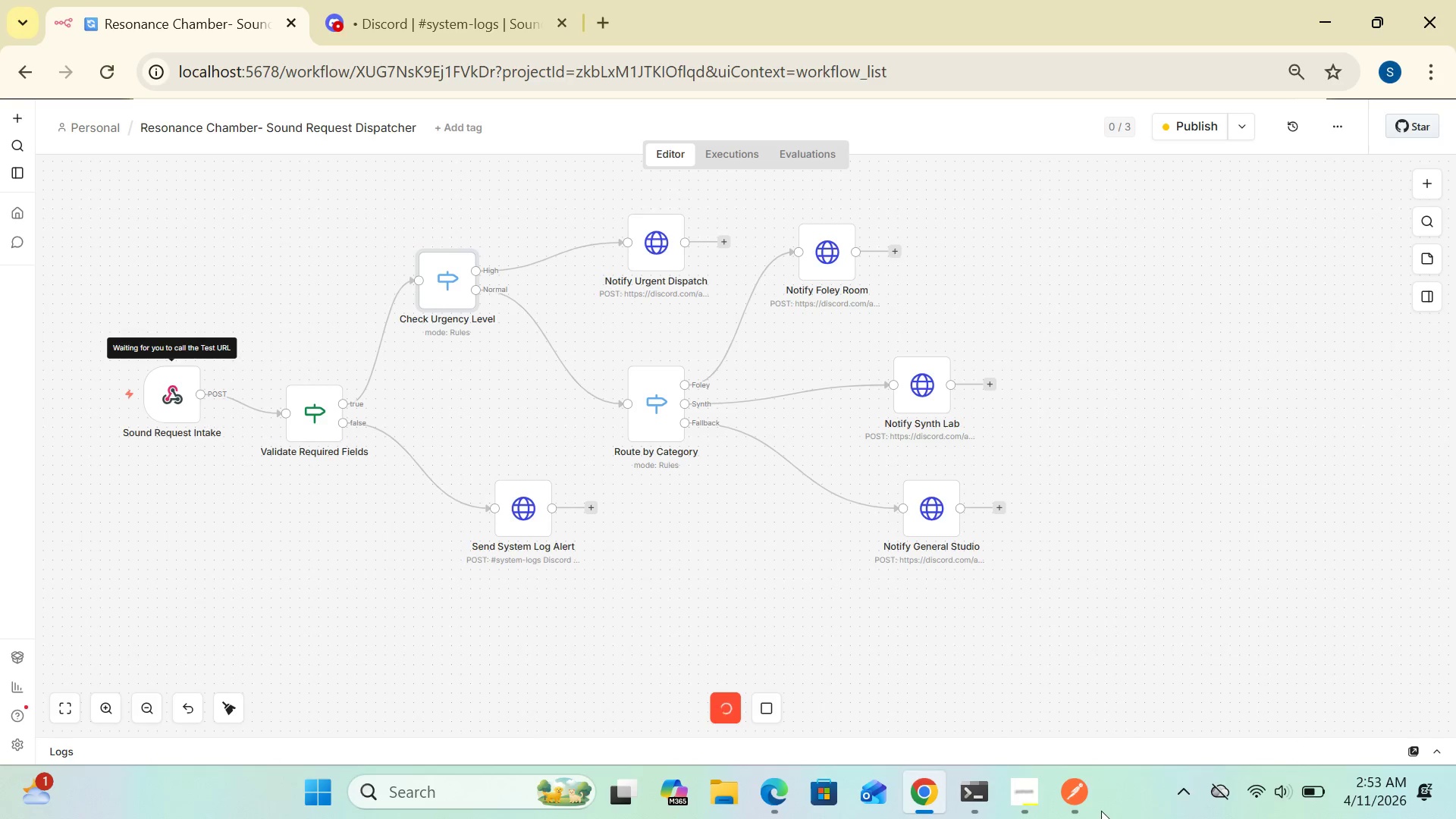 
left_click([1075, 794])
 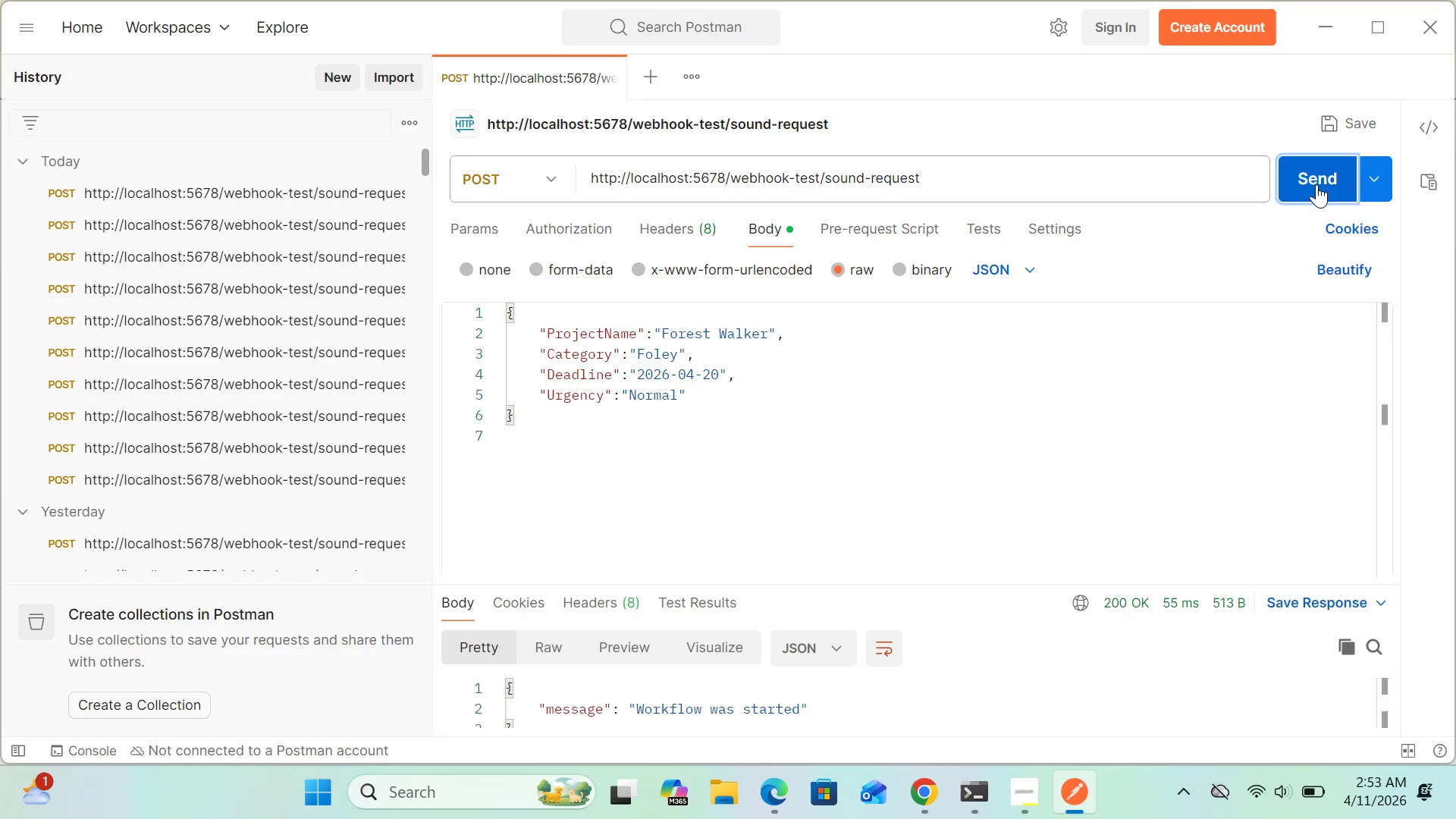 
left_click([1316, 183])
 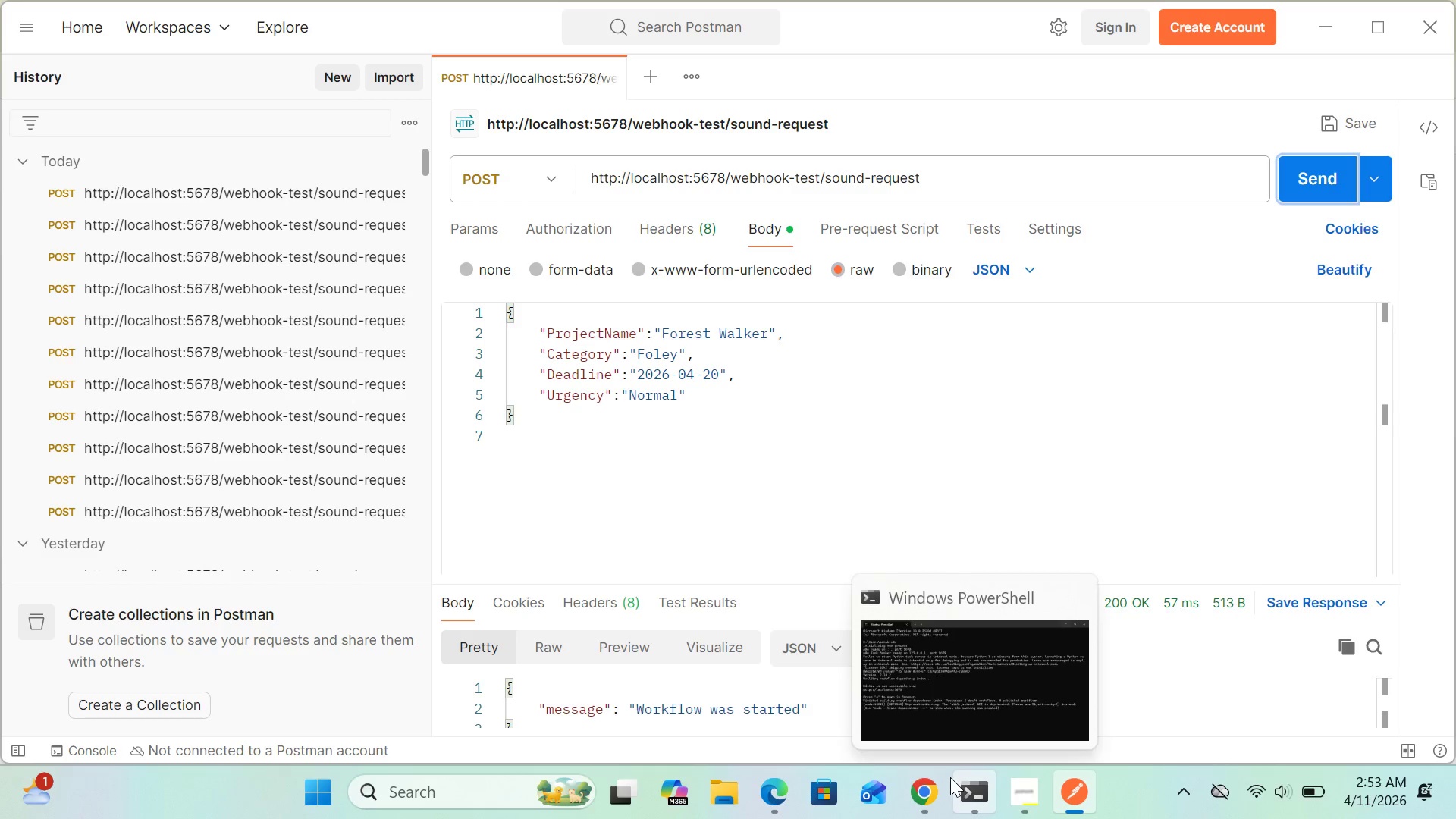 
left_click([926, 795])
 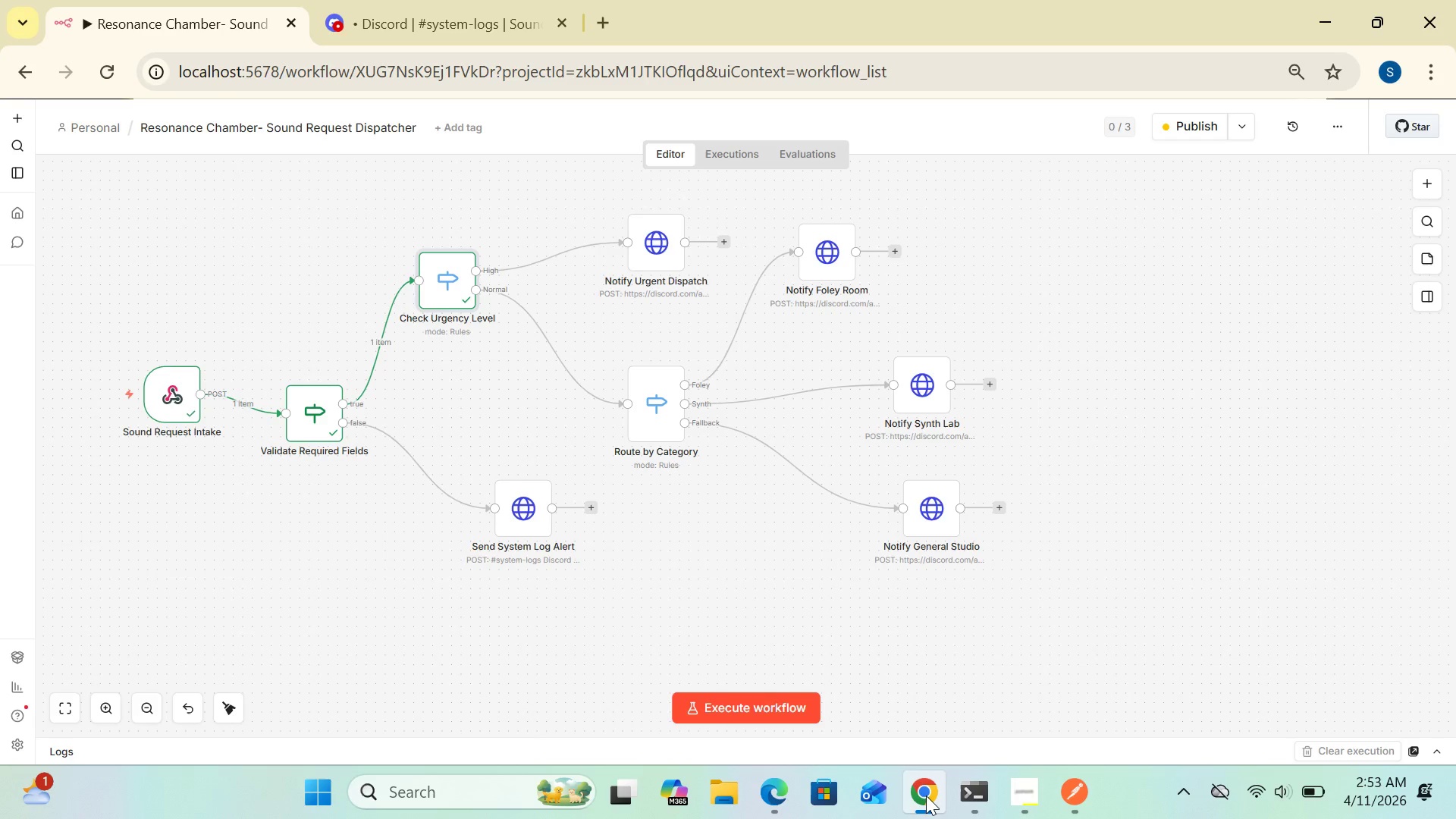 
wait(21.46)
 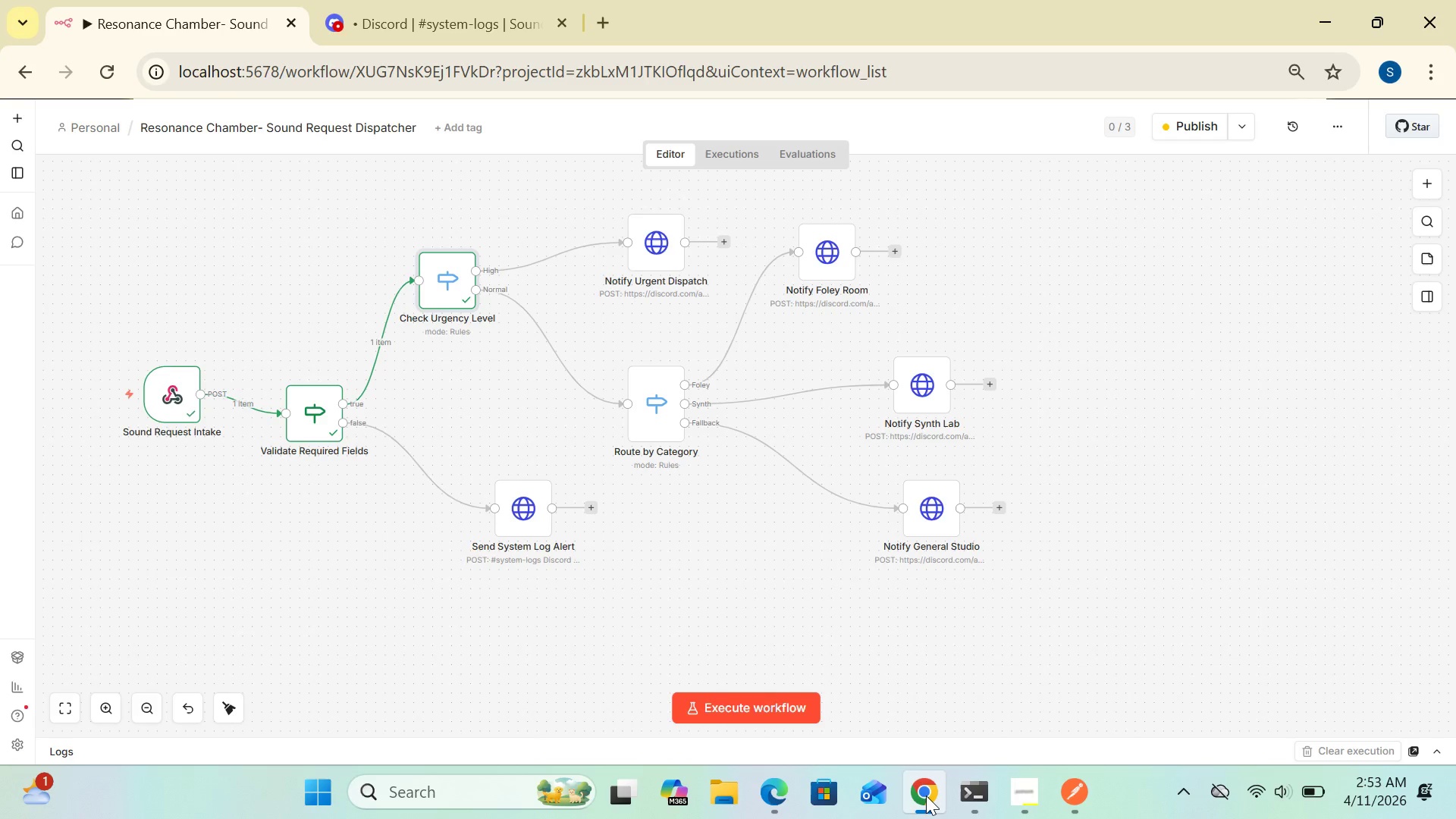 
mouse_move([777, 748])
 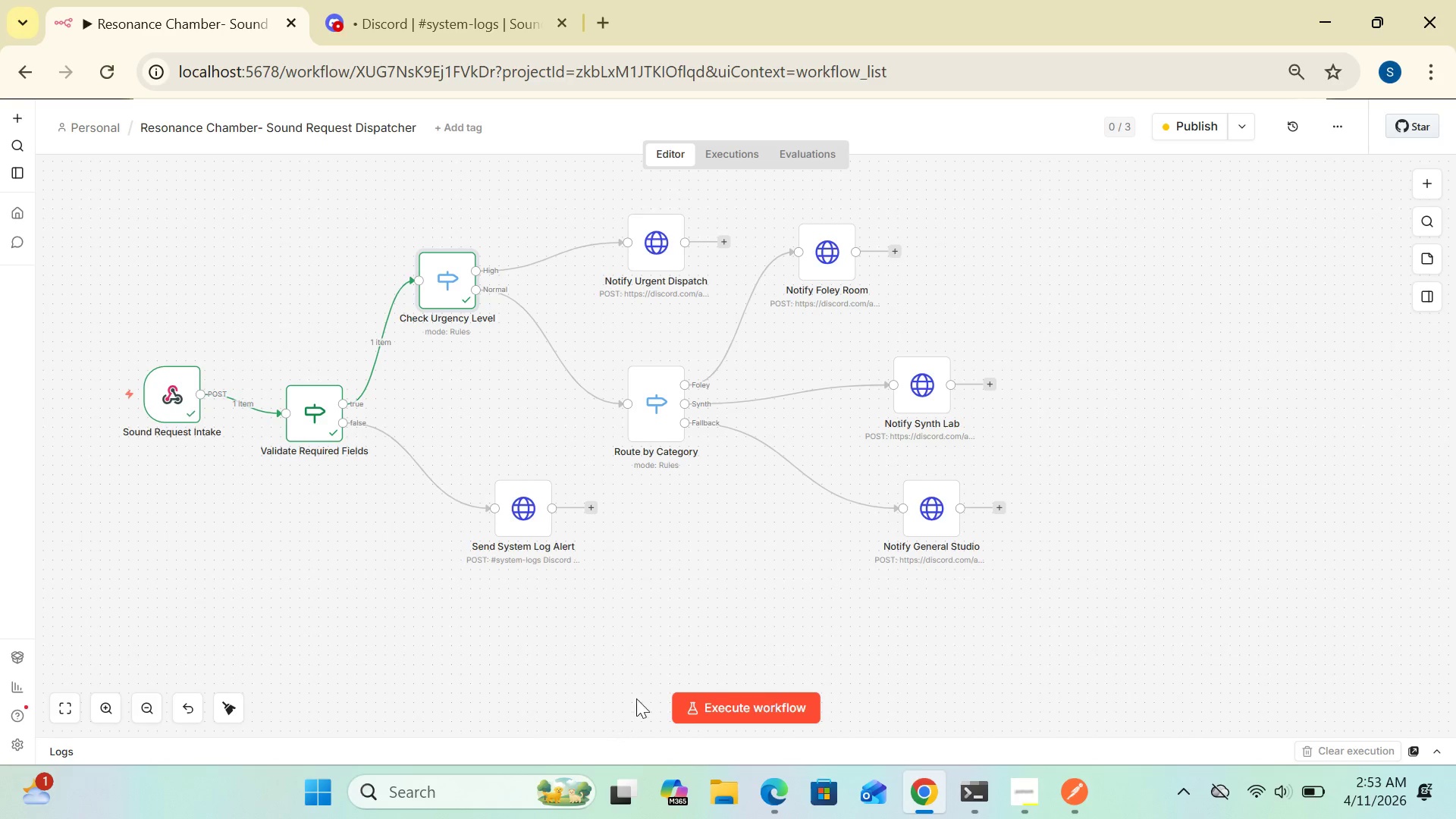 
wait(19.5)
 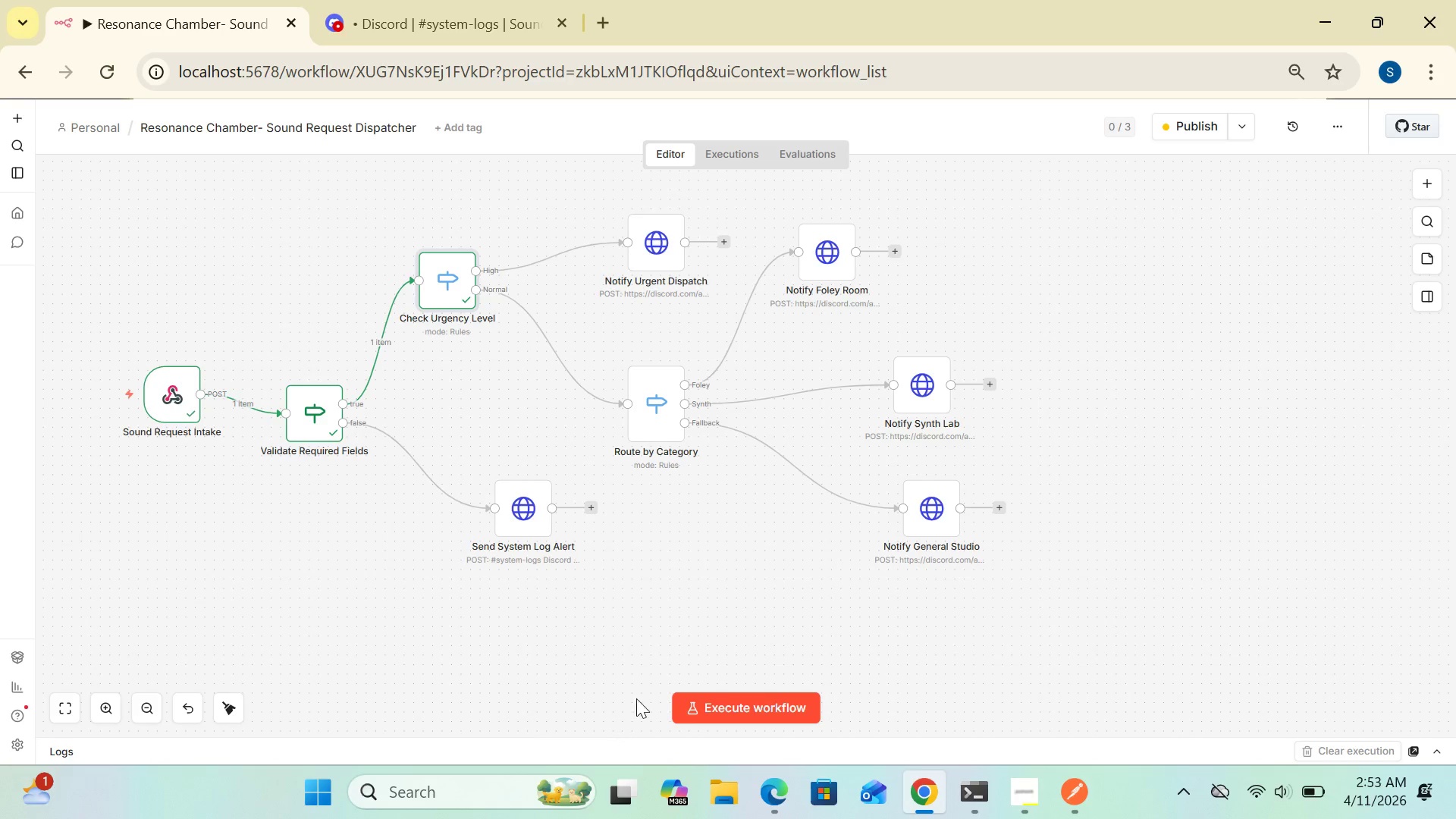 
double_click([453, 300])
 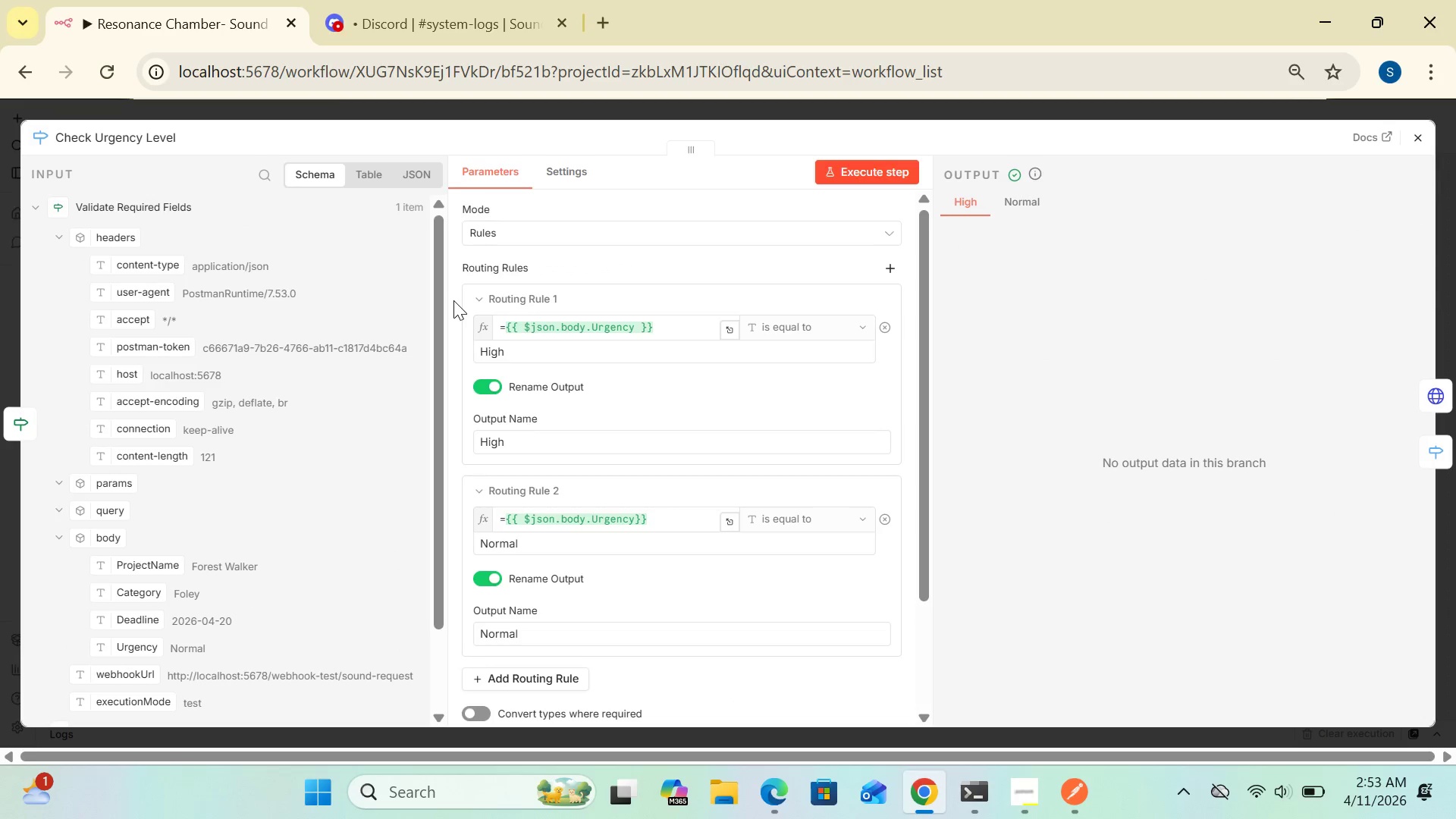 
left_click([641, 432])
 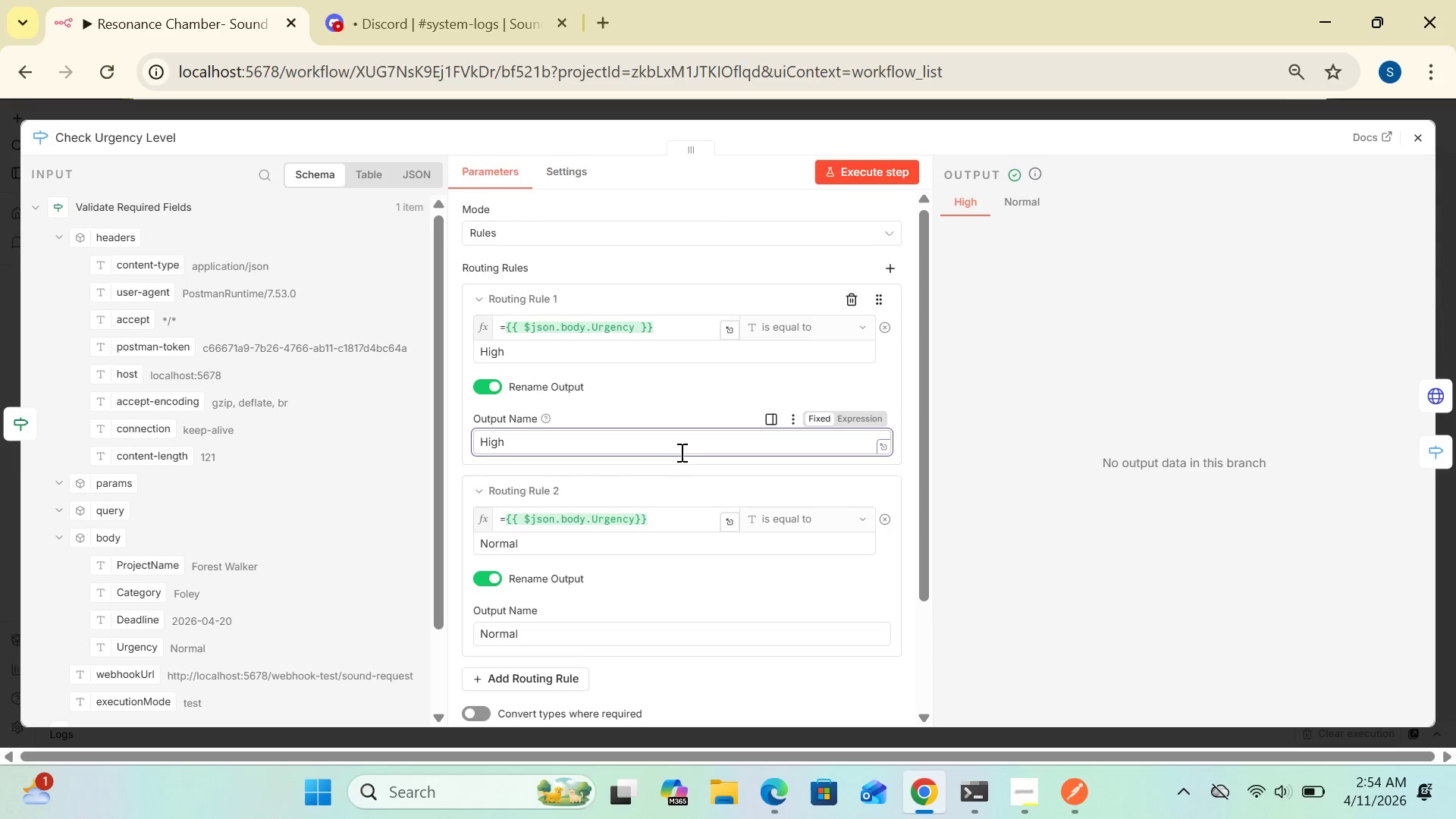 
wait(13.17)
 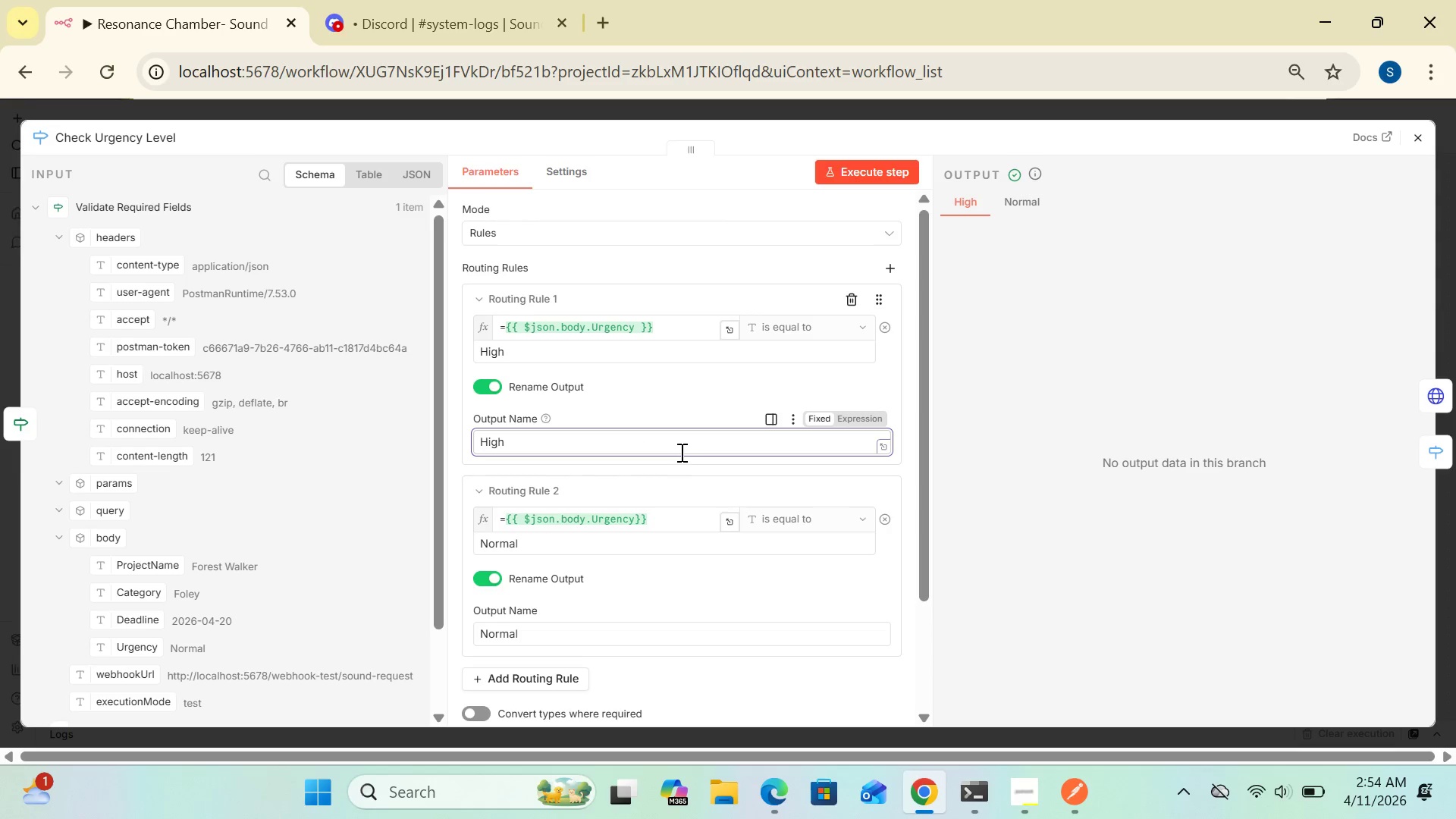 
left_click_drag(start_coordinate=[929, 502], to_coordinate=[936, 663])
 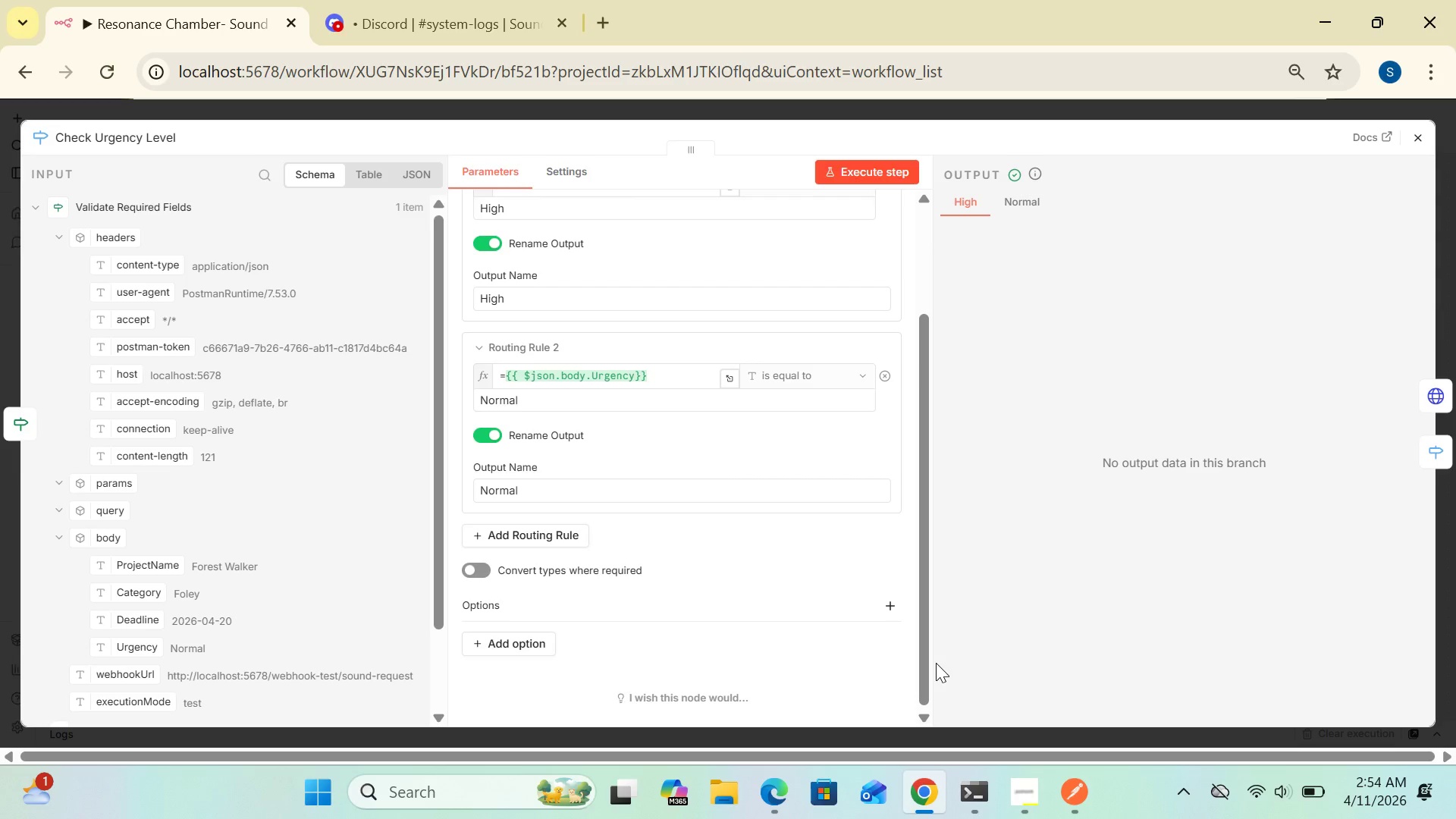 
wait(21.98)
 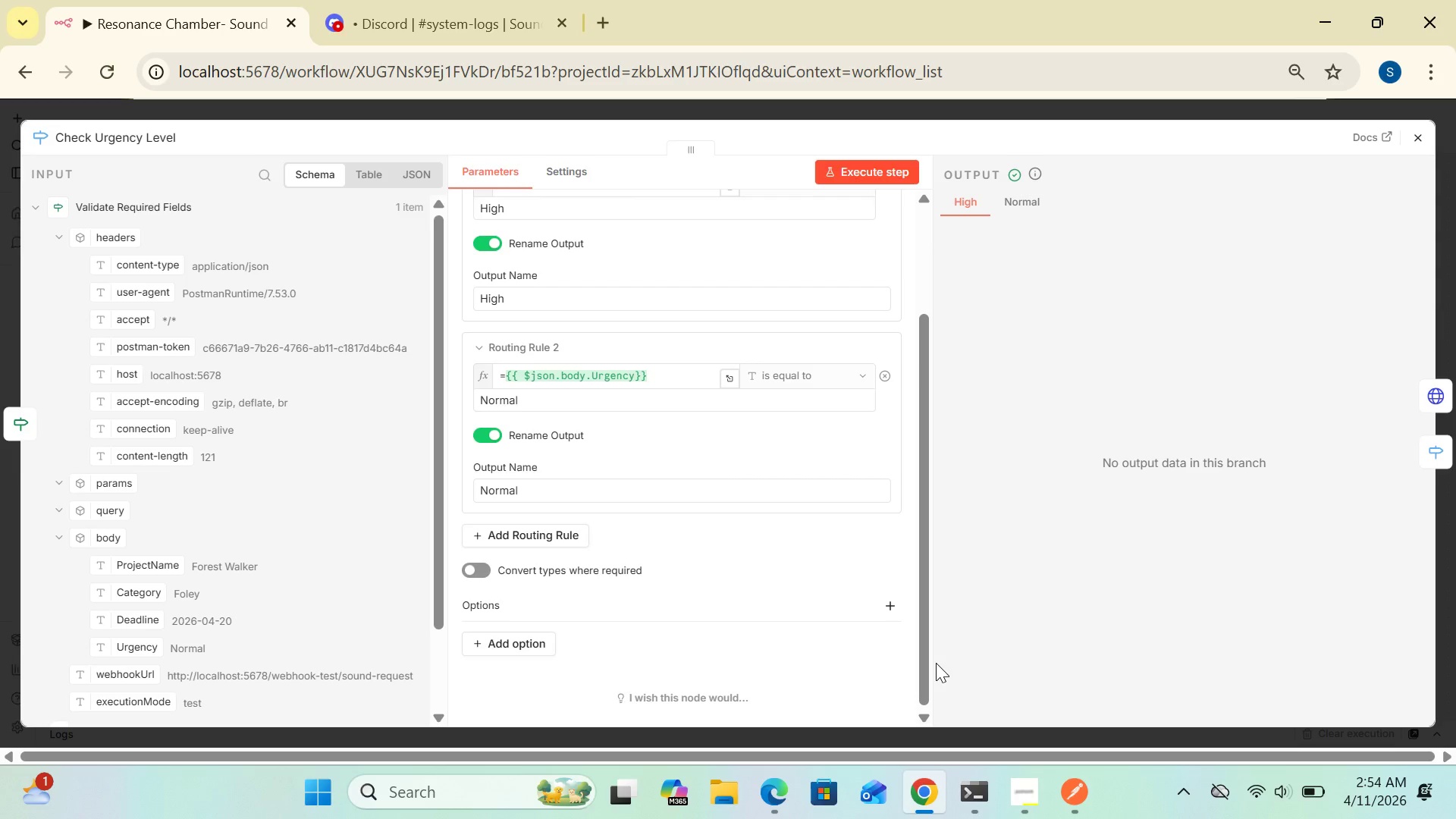 
left_click([894, 602])
 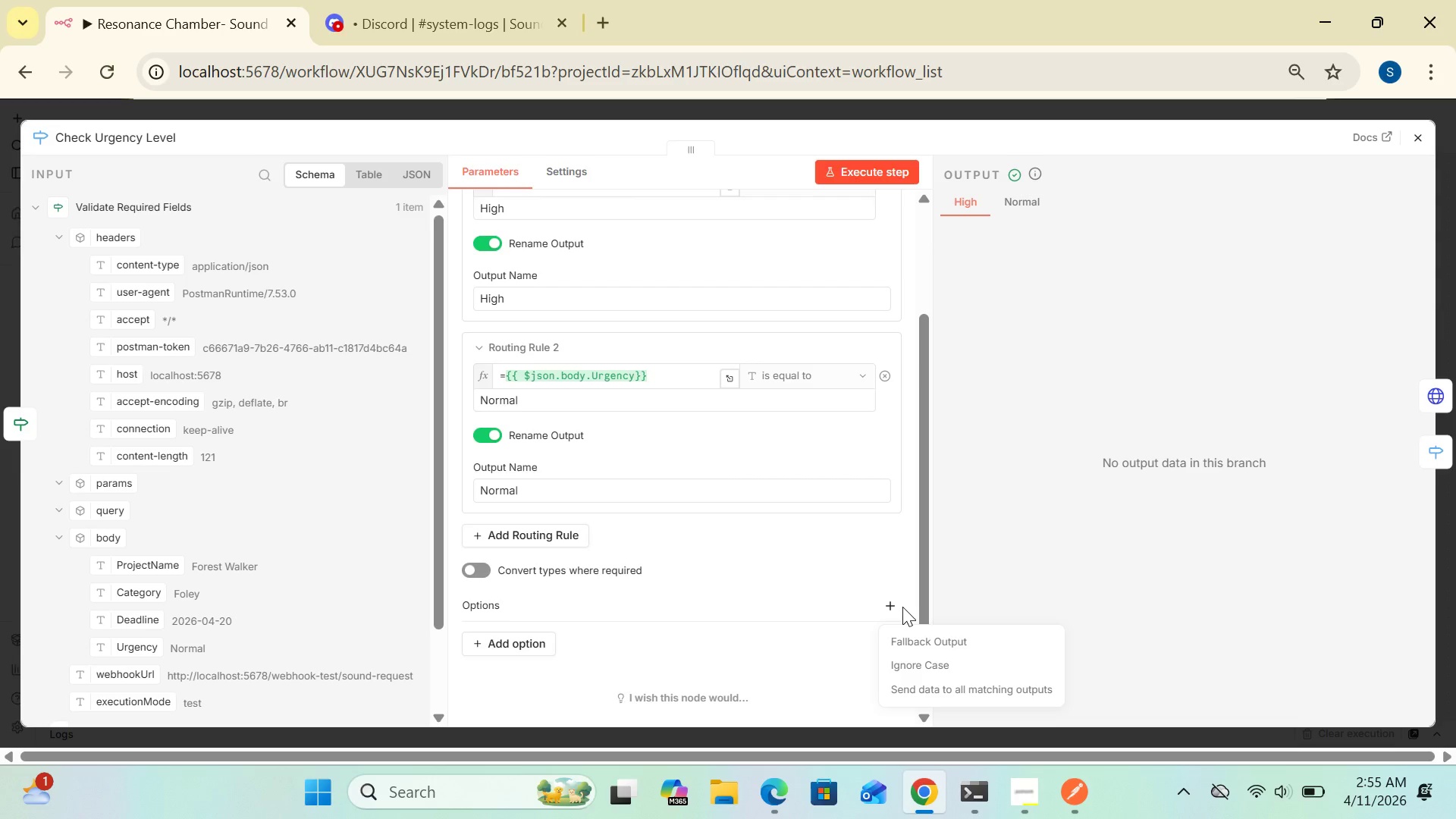 
wait(35.92)
 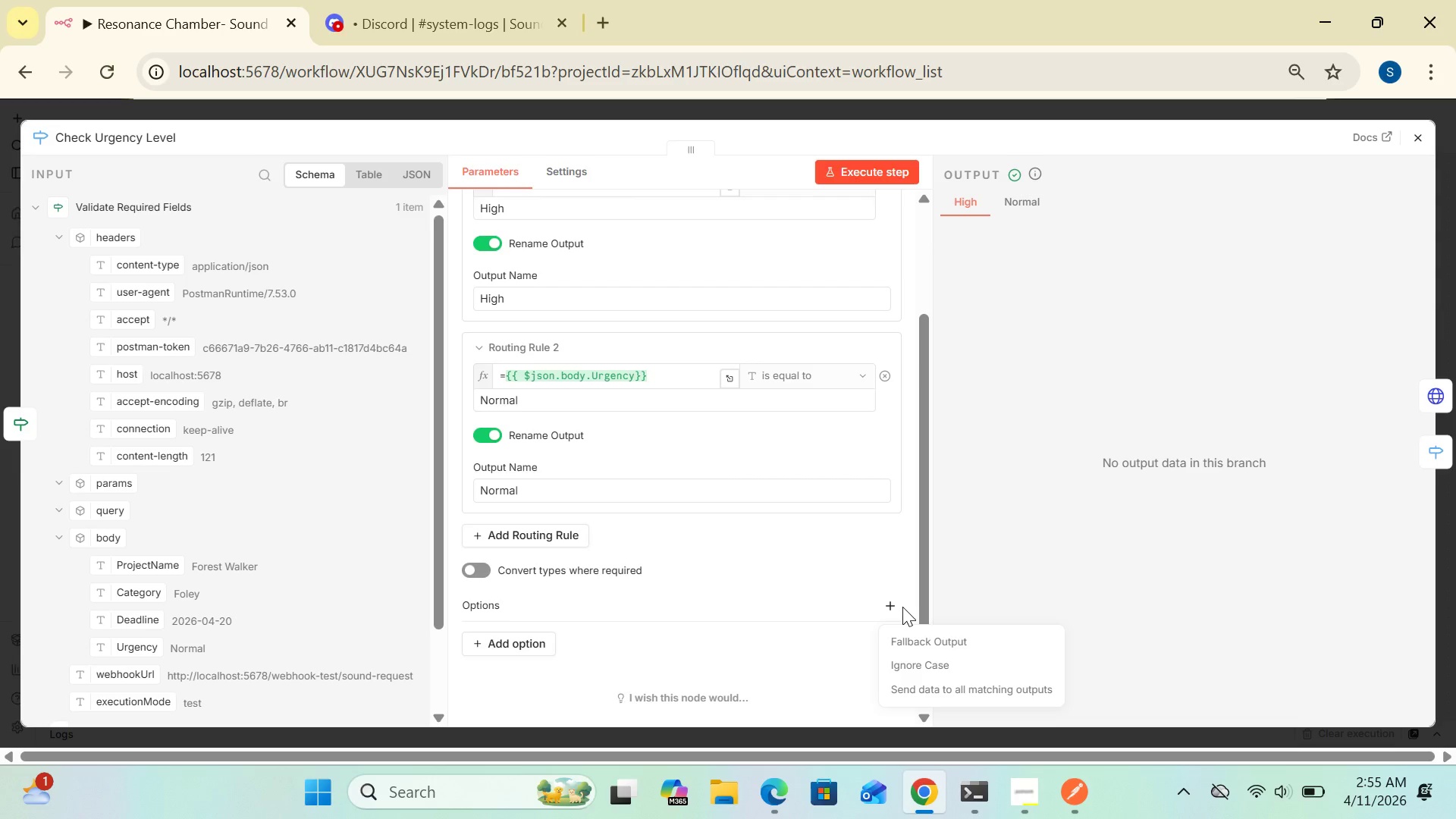 
mouse_move([904, 595])
 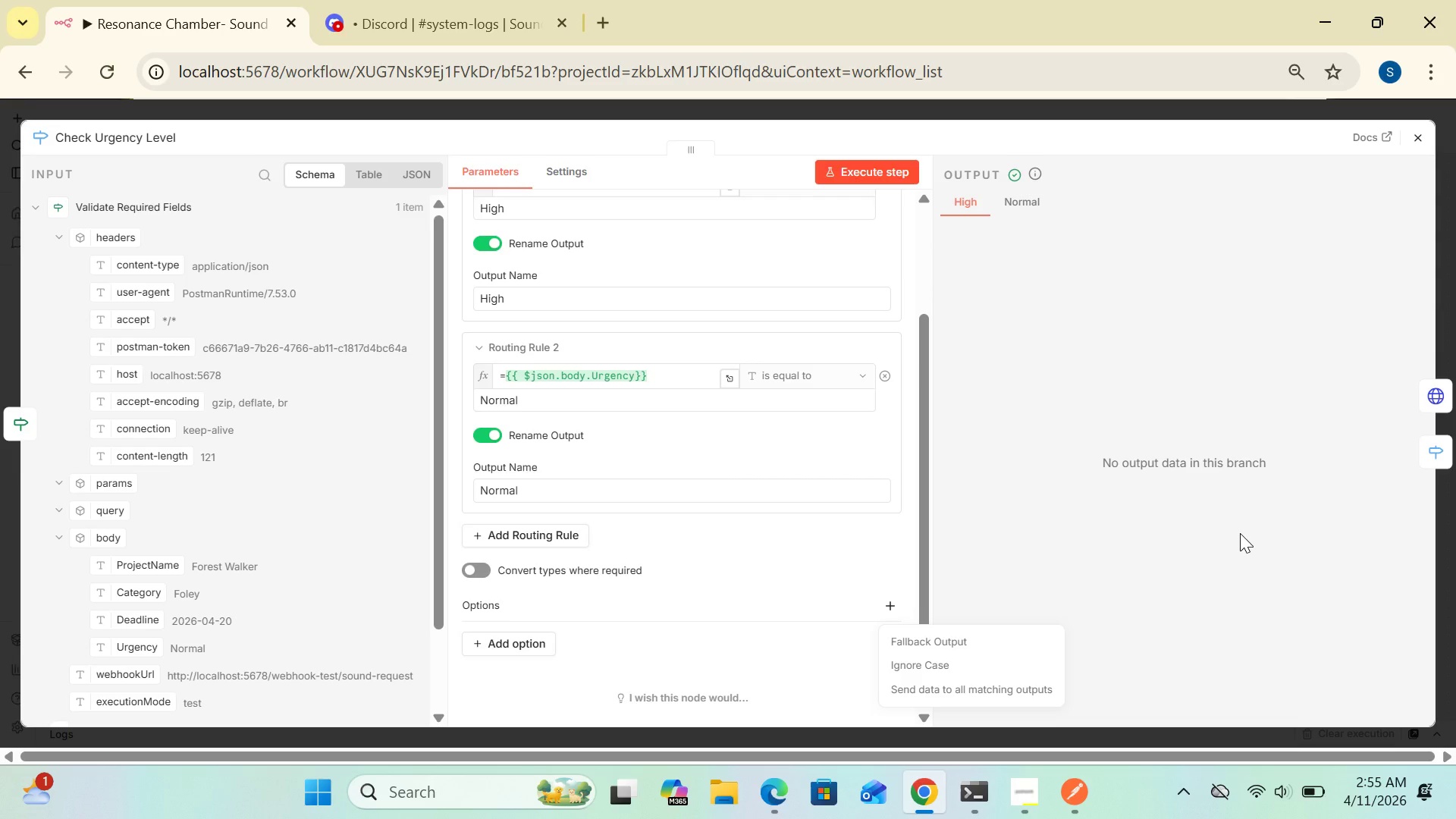 
wait(14.25)
 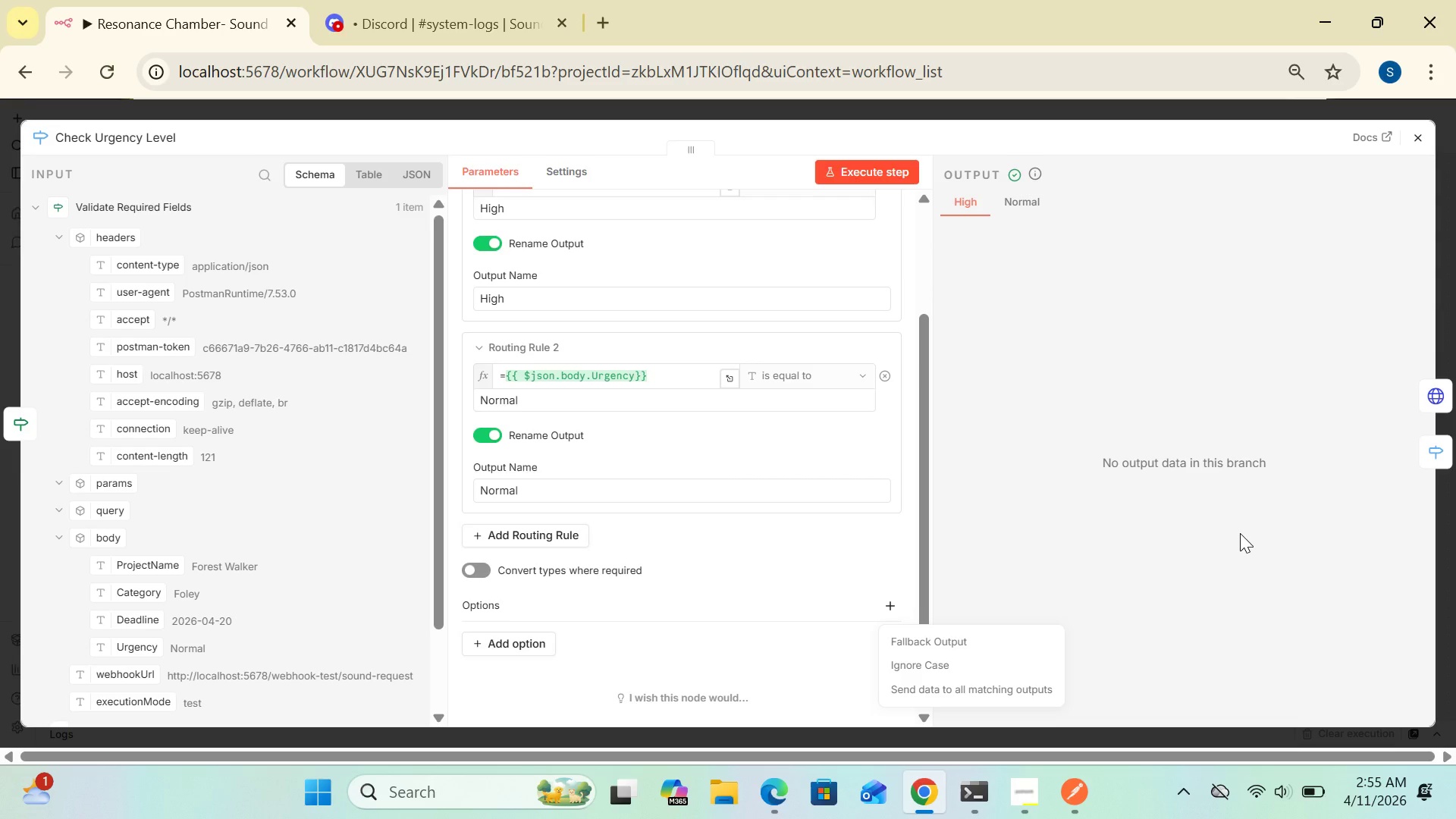 
left_click([1106, 492])
 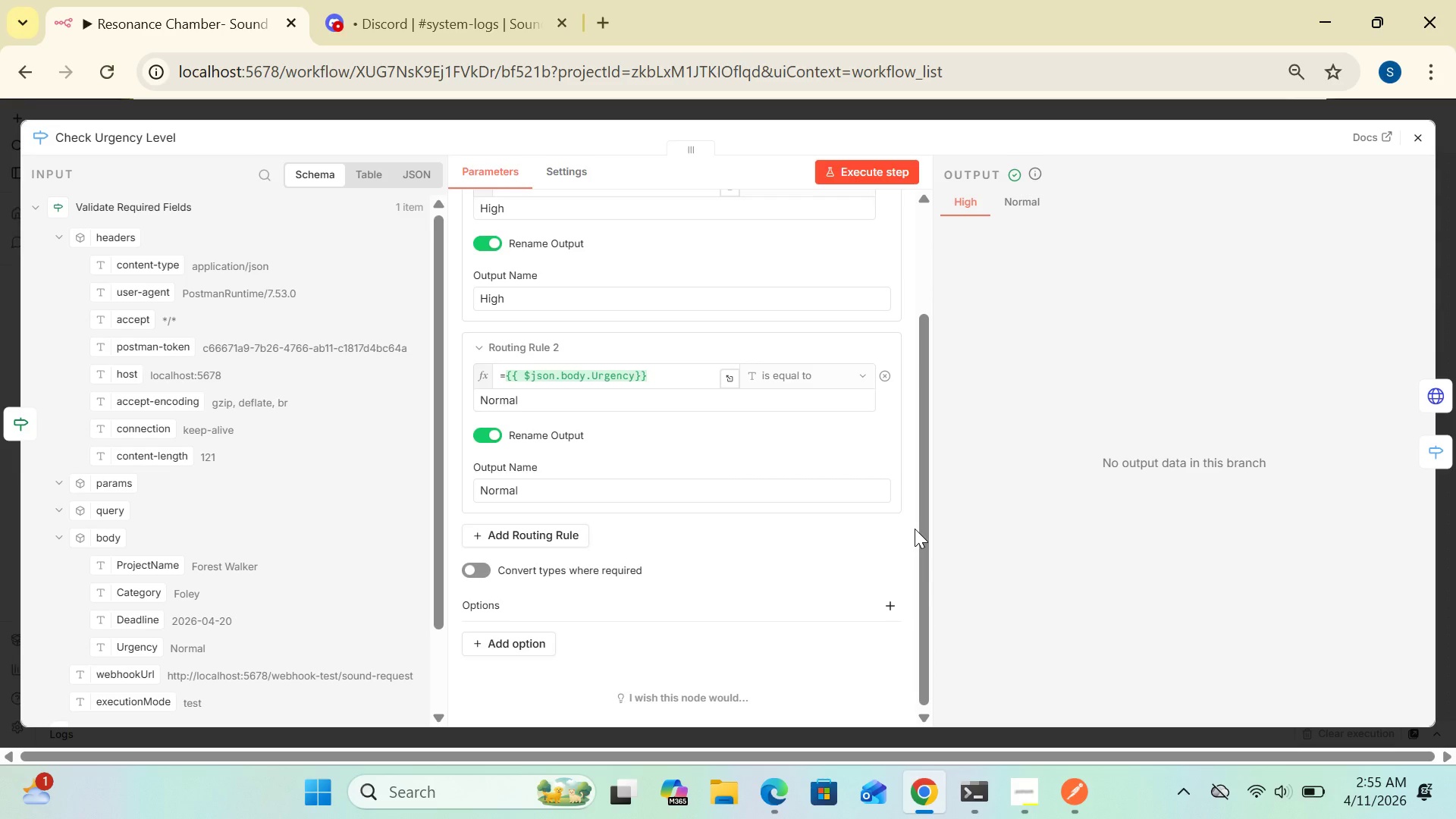 
wait(23.33)
 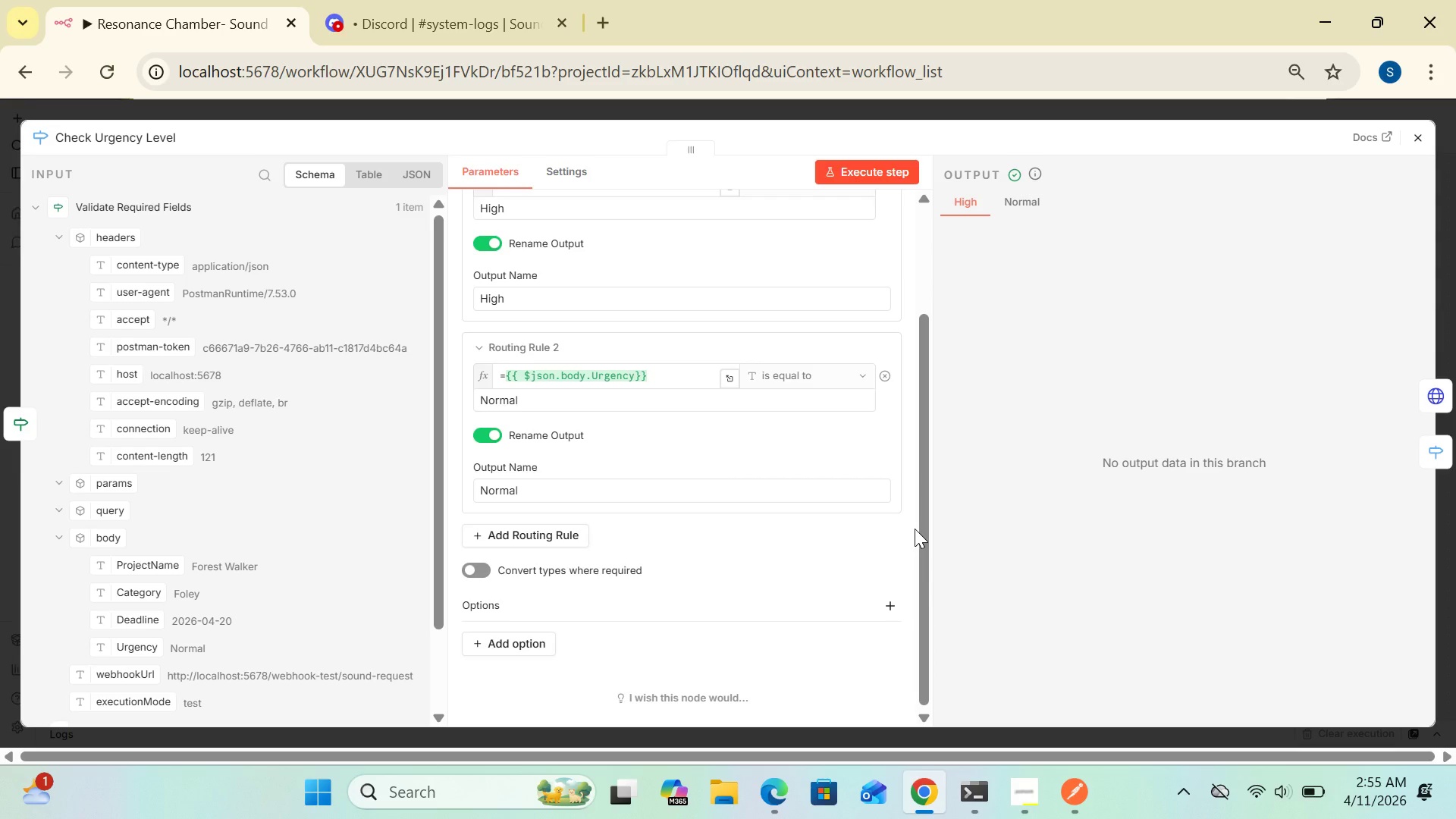 
left_click([927, 523])
 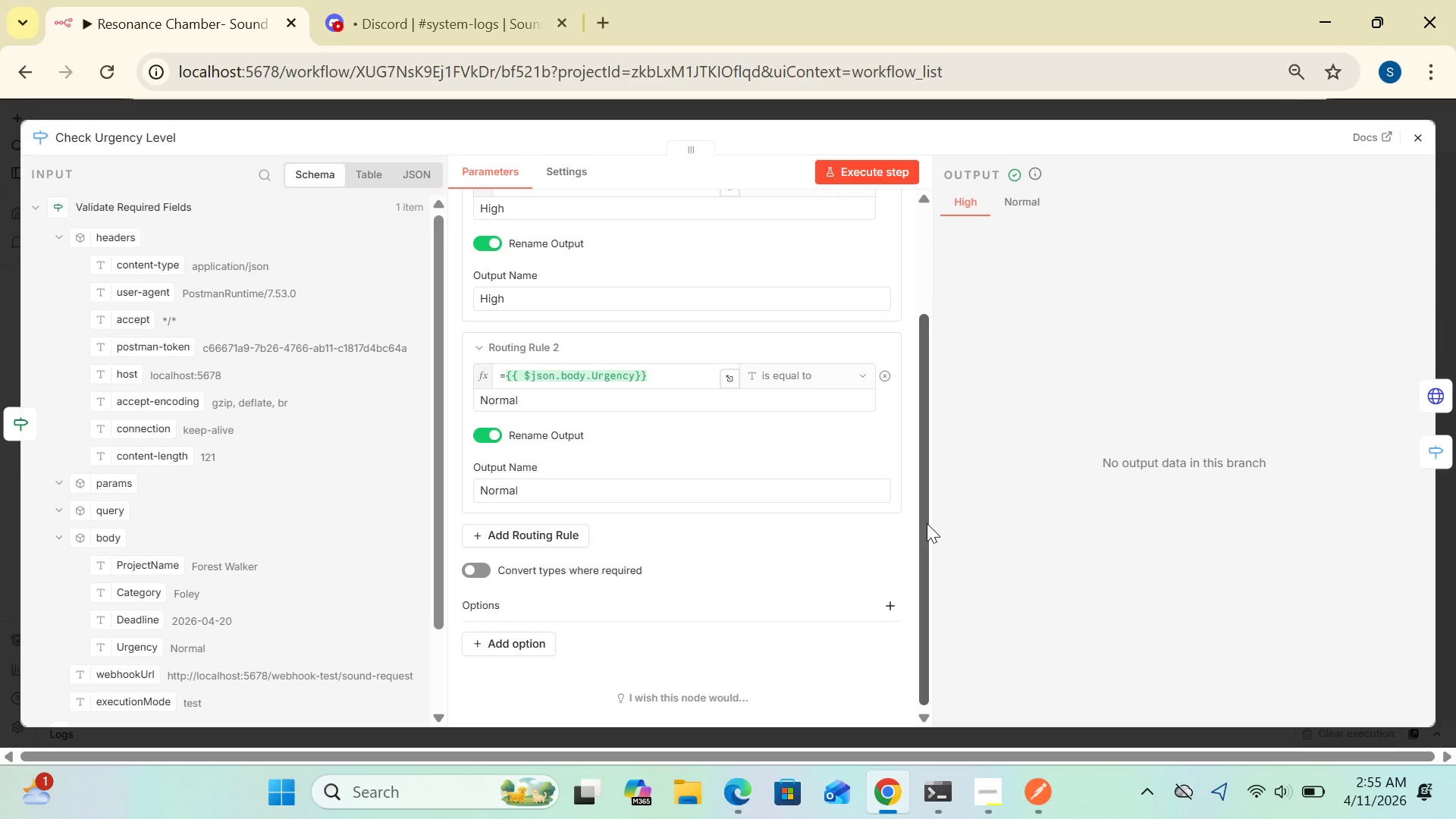 
left_click_drag(start_coordinate=[927, 523], to_coordinate=[927, 404])
 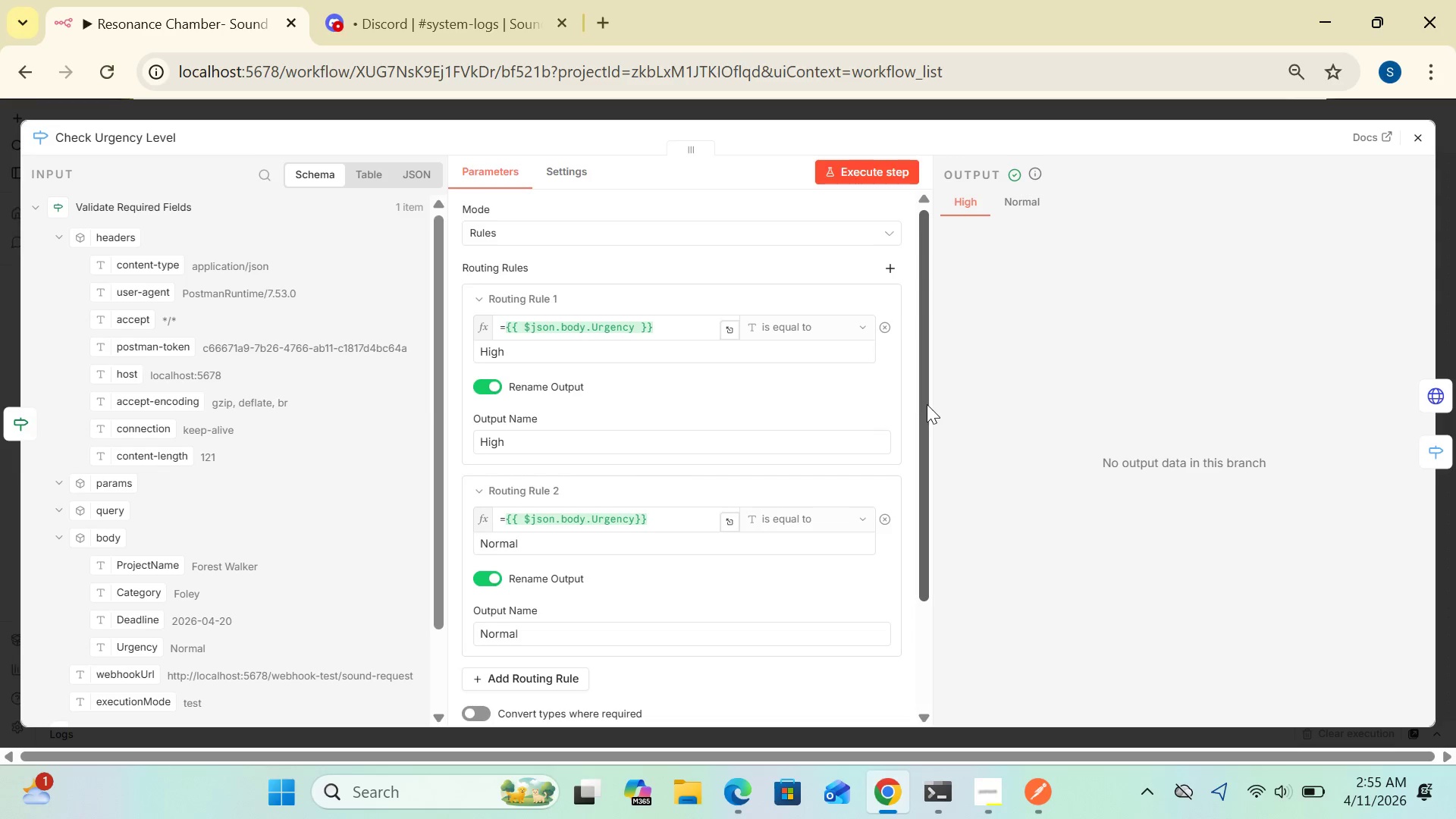 
wait(8.39)
 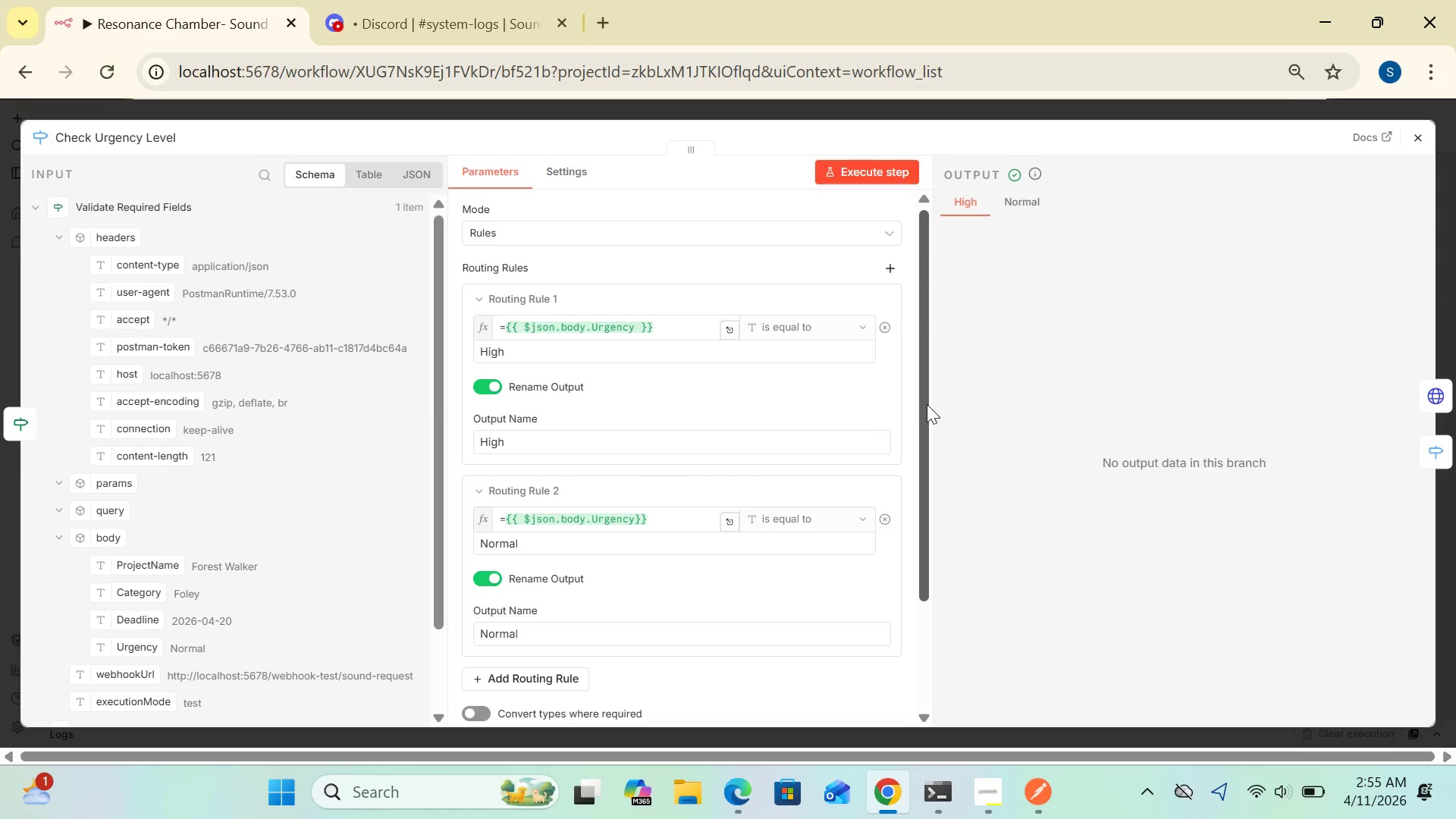 
left_click([726, 336])
 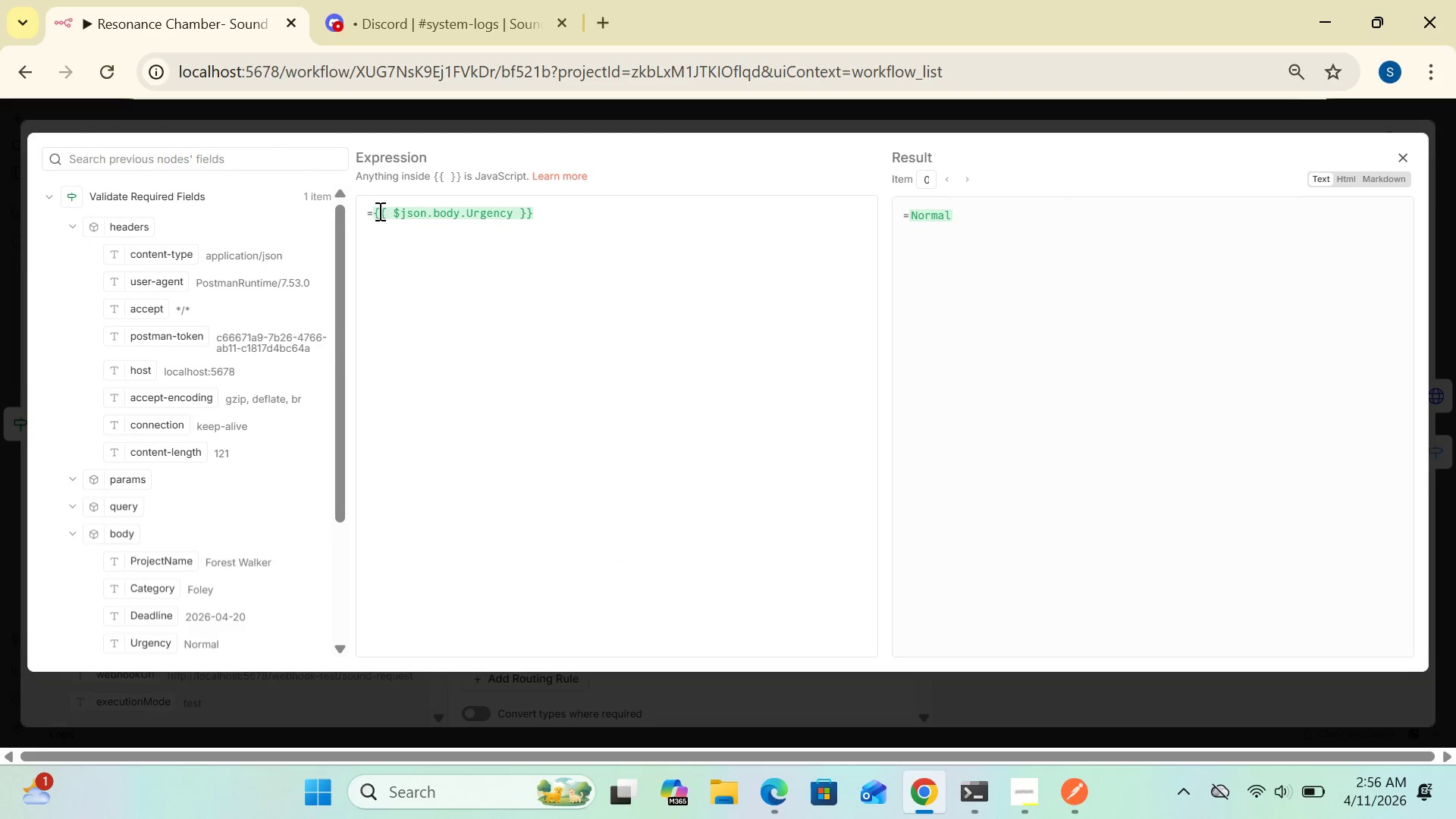 
left_click([372, 211])
 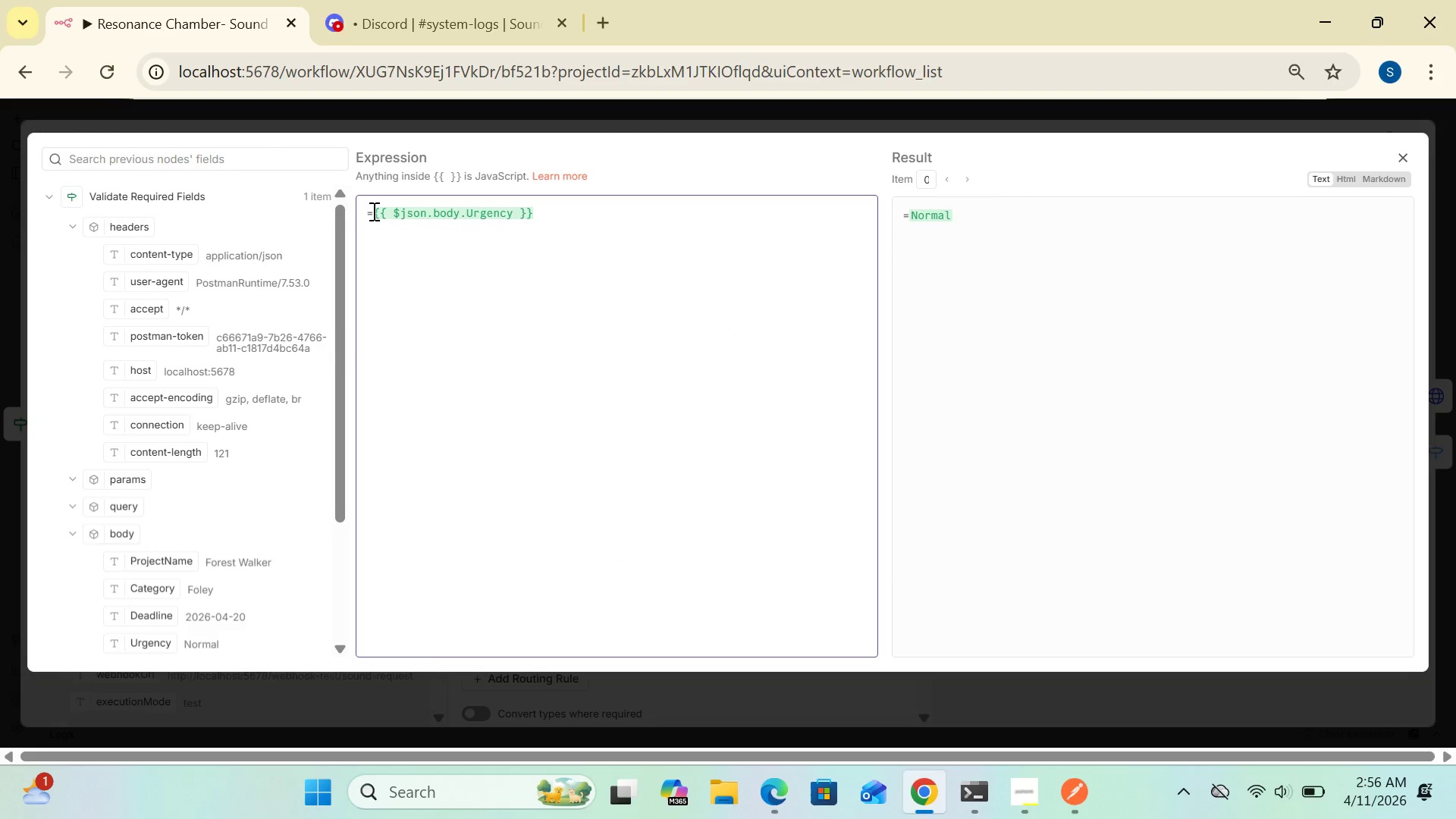 
key(Backspace)
 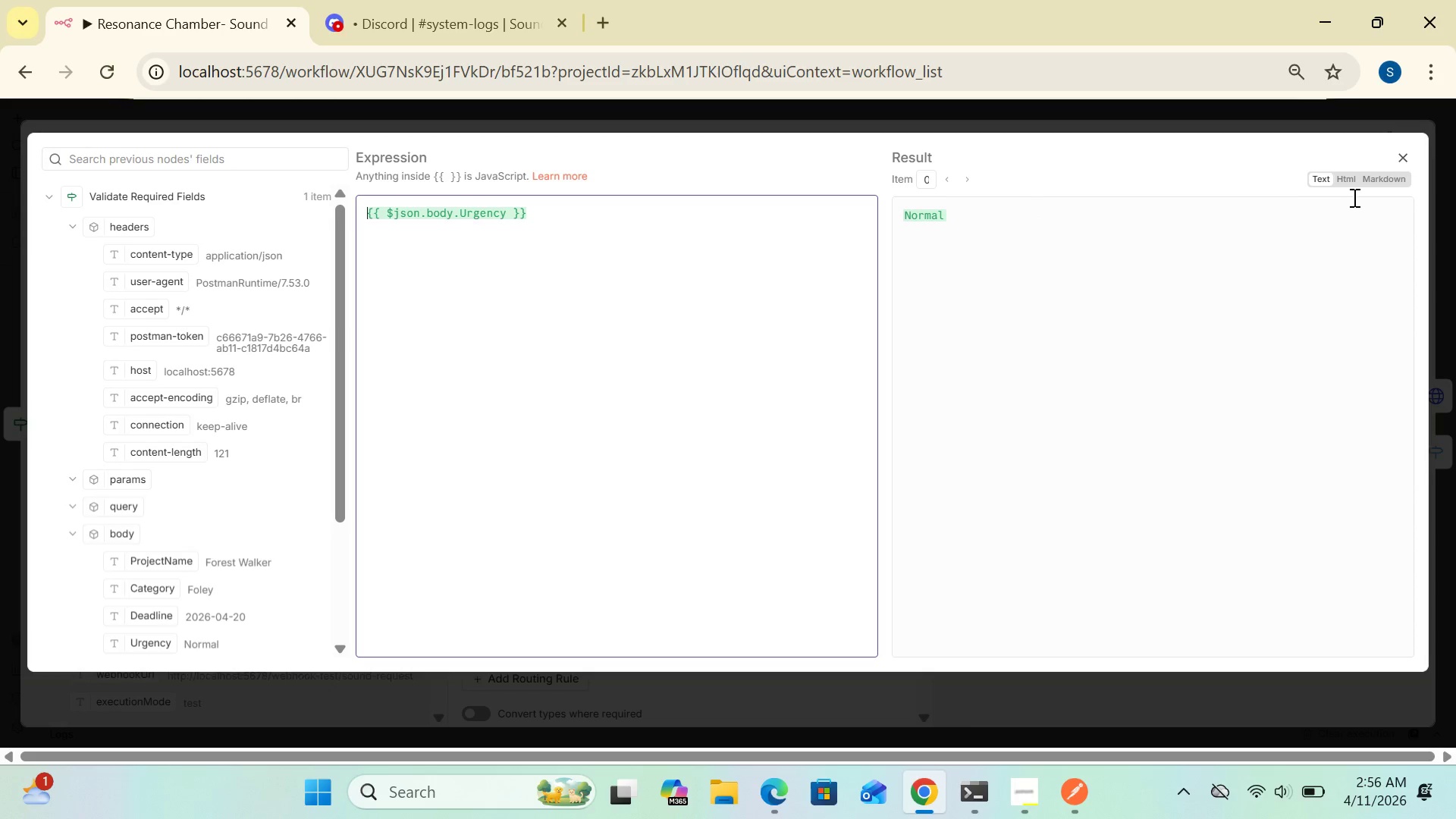 
wait(9.64)
 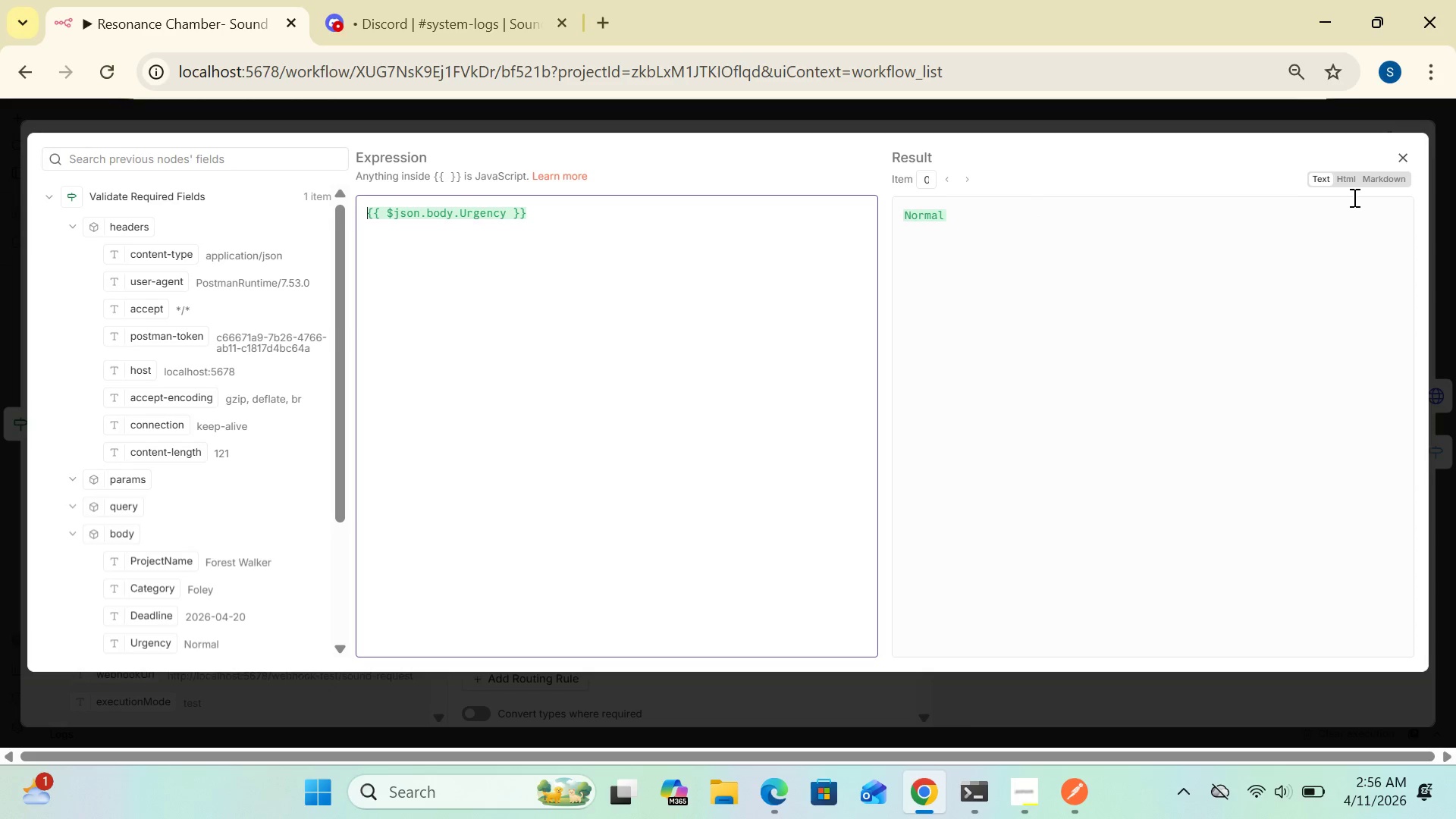 
left_click([1403, 156])
 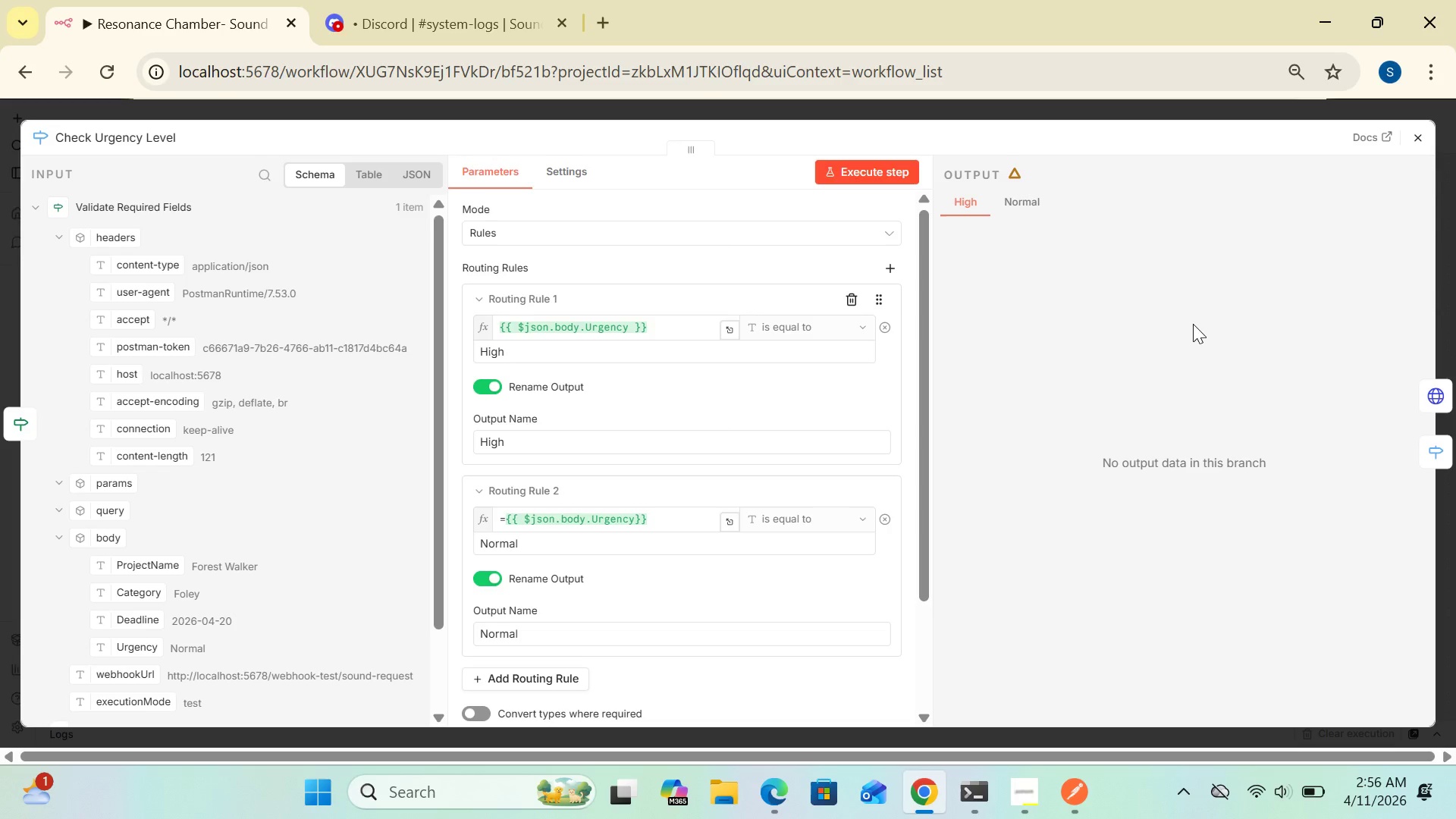 
wait(10.95)
 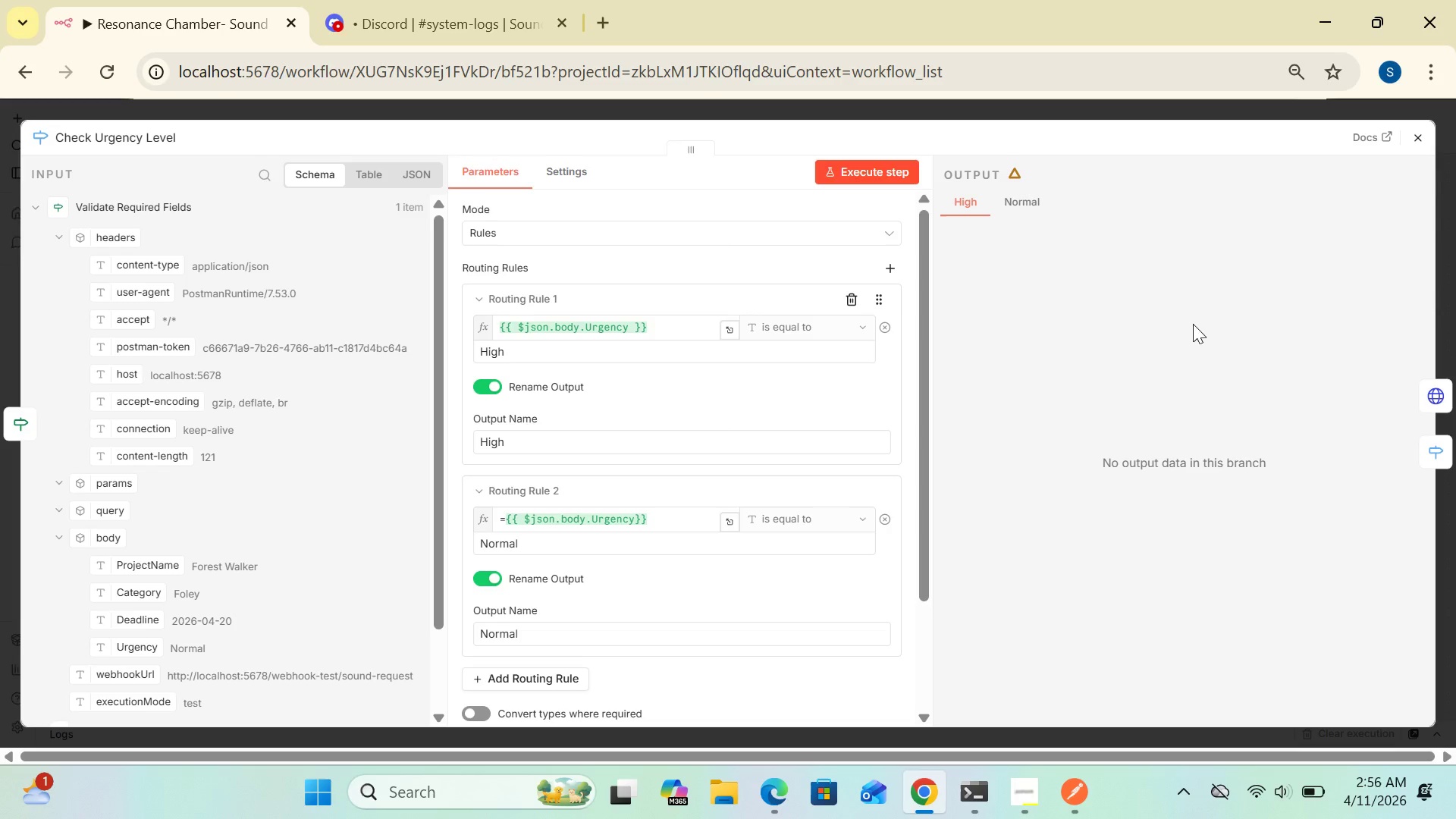 
left_click([504, 521])
 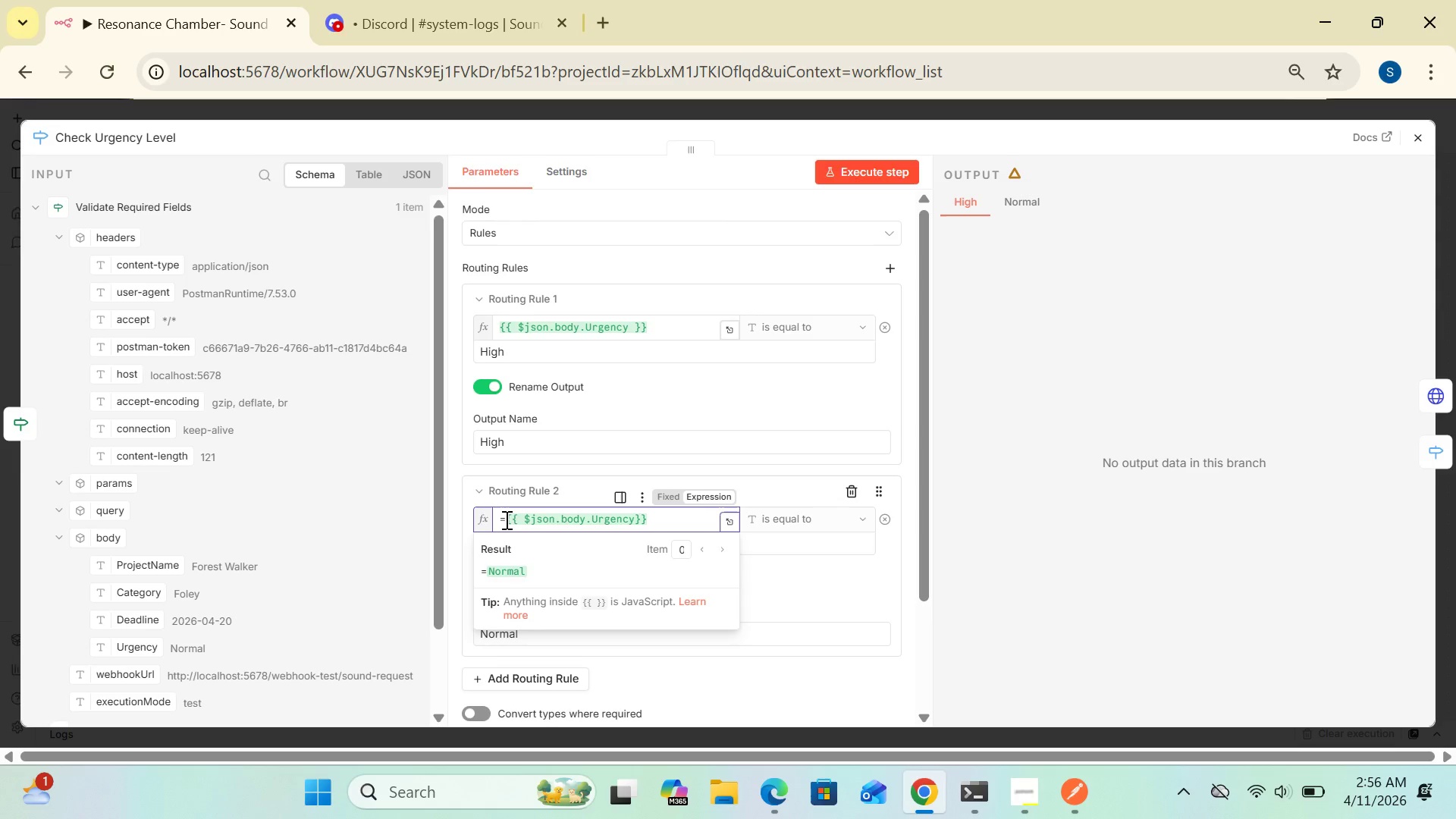 
left_click([505, 519])
 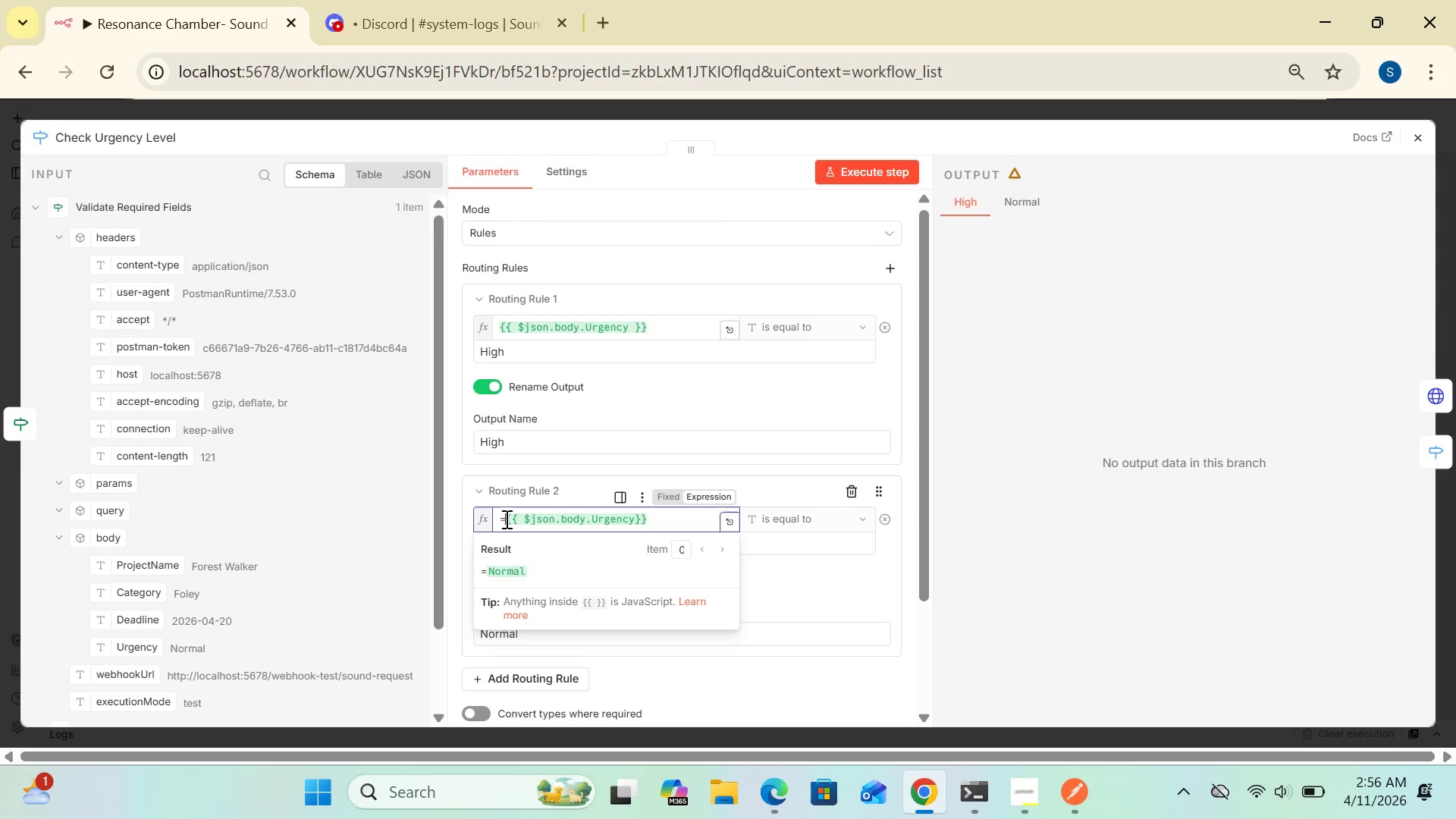 
key(Backspace)
 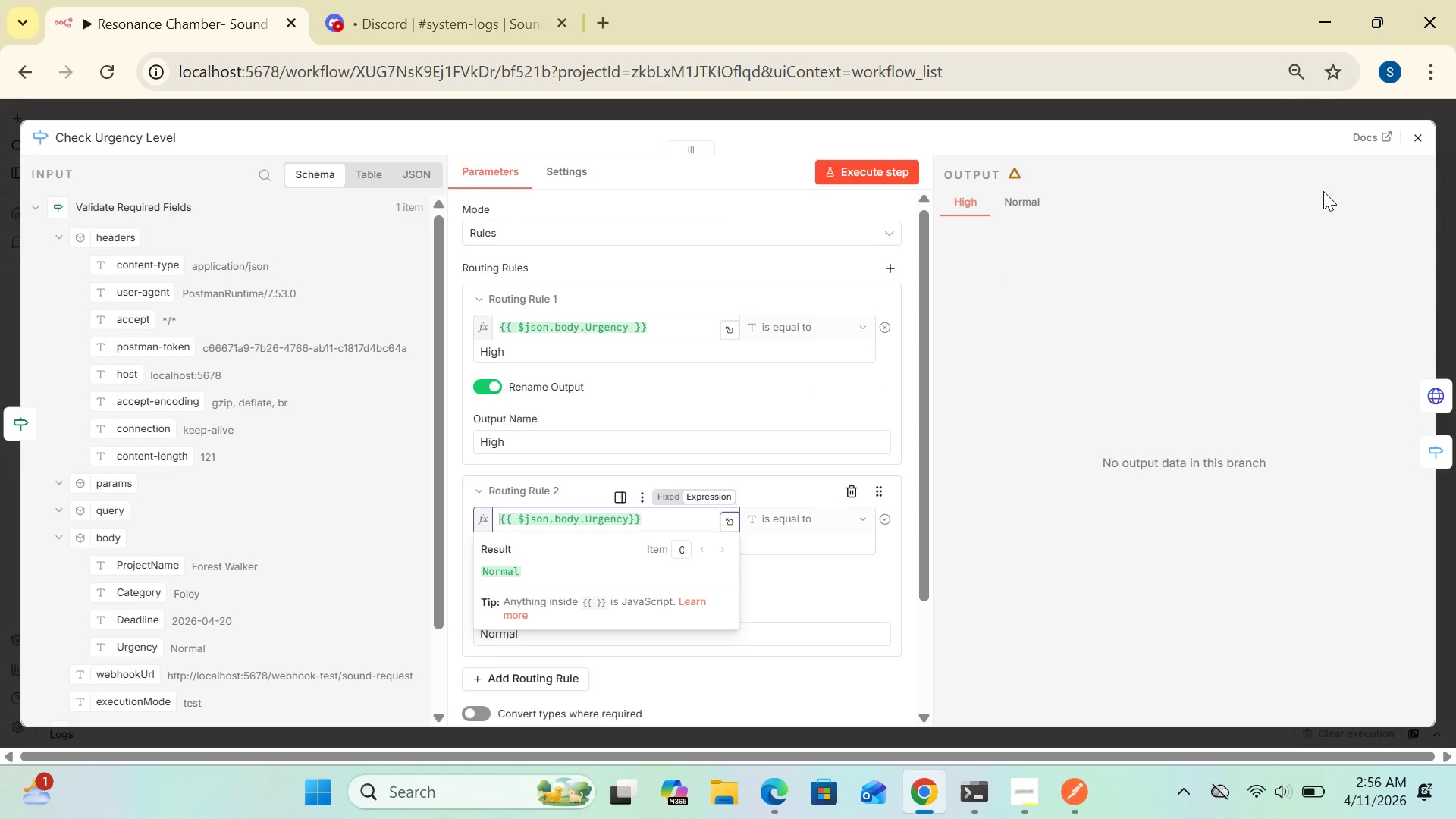 
left_click([1332, 197])
 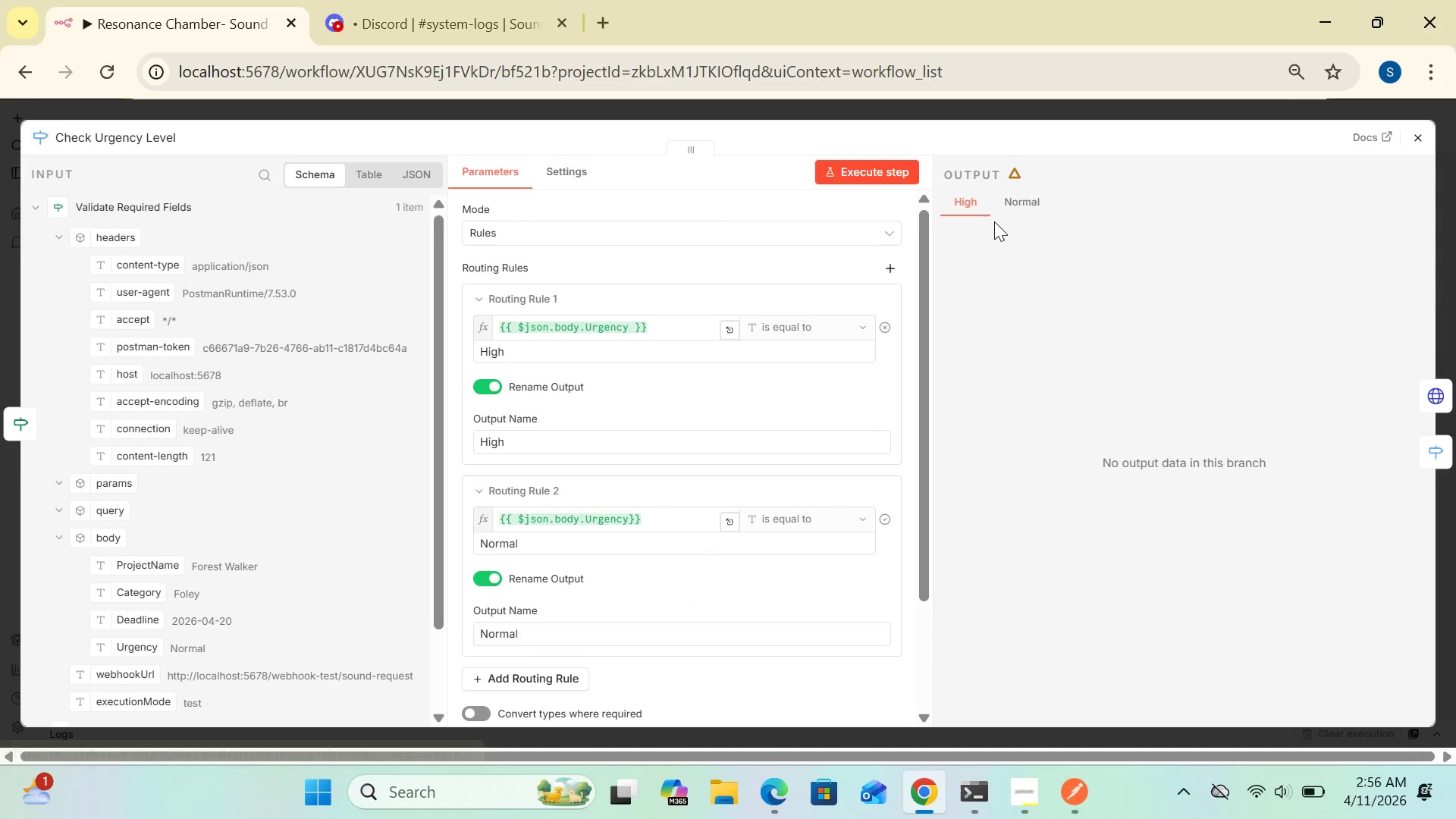 
left_click([887, 171])
 